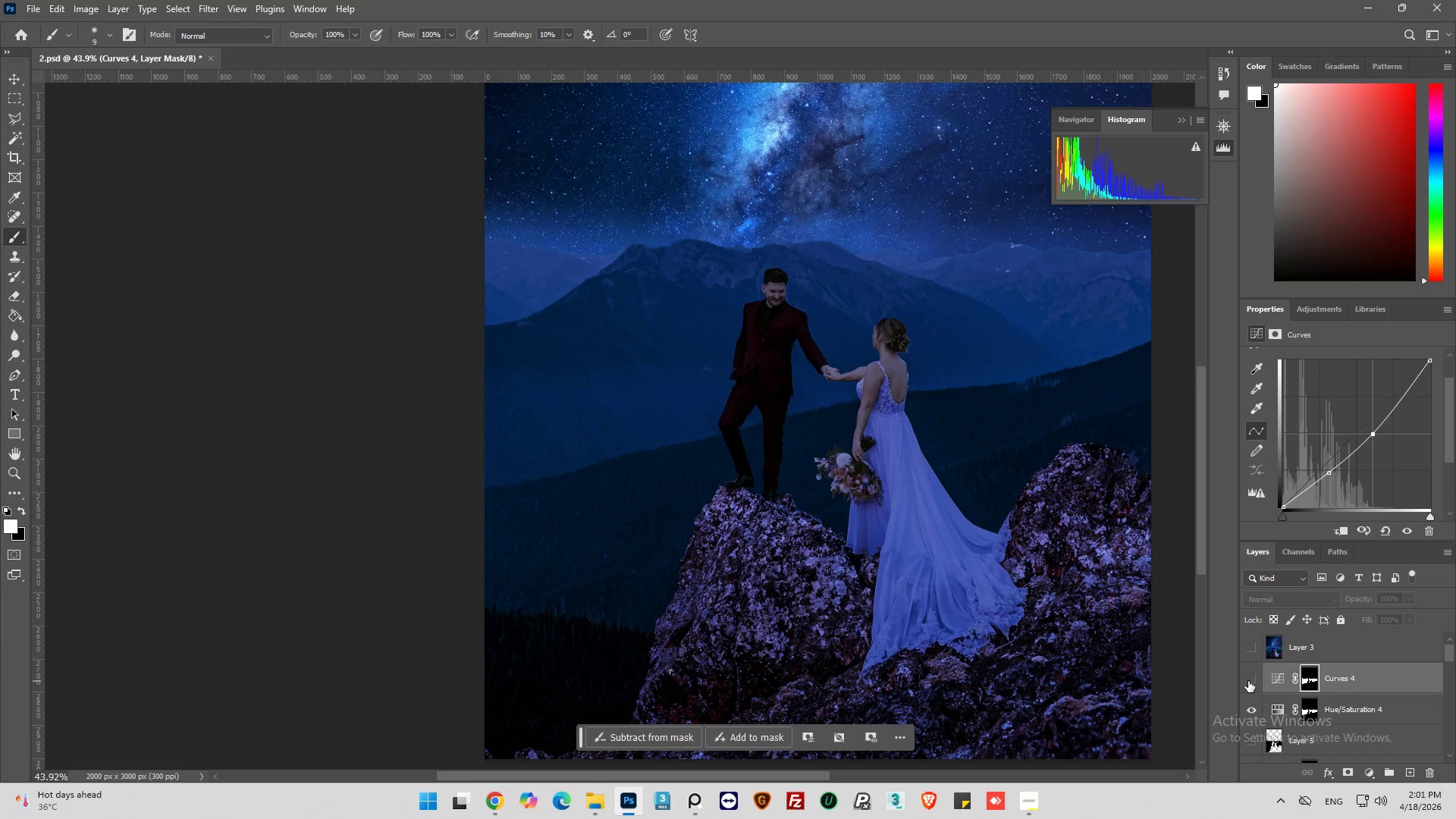 
left_click([1248, 681])
 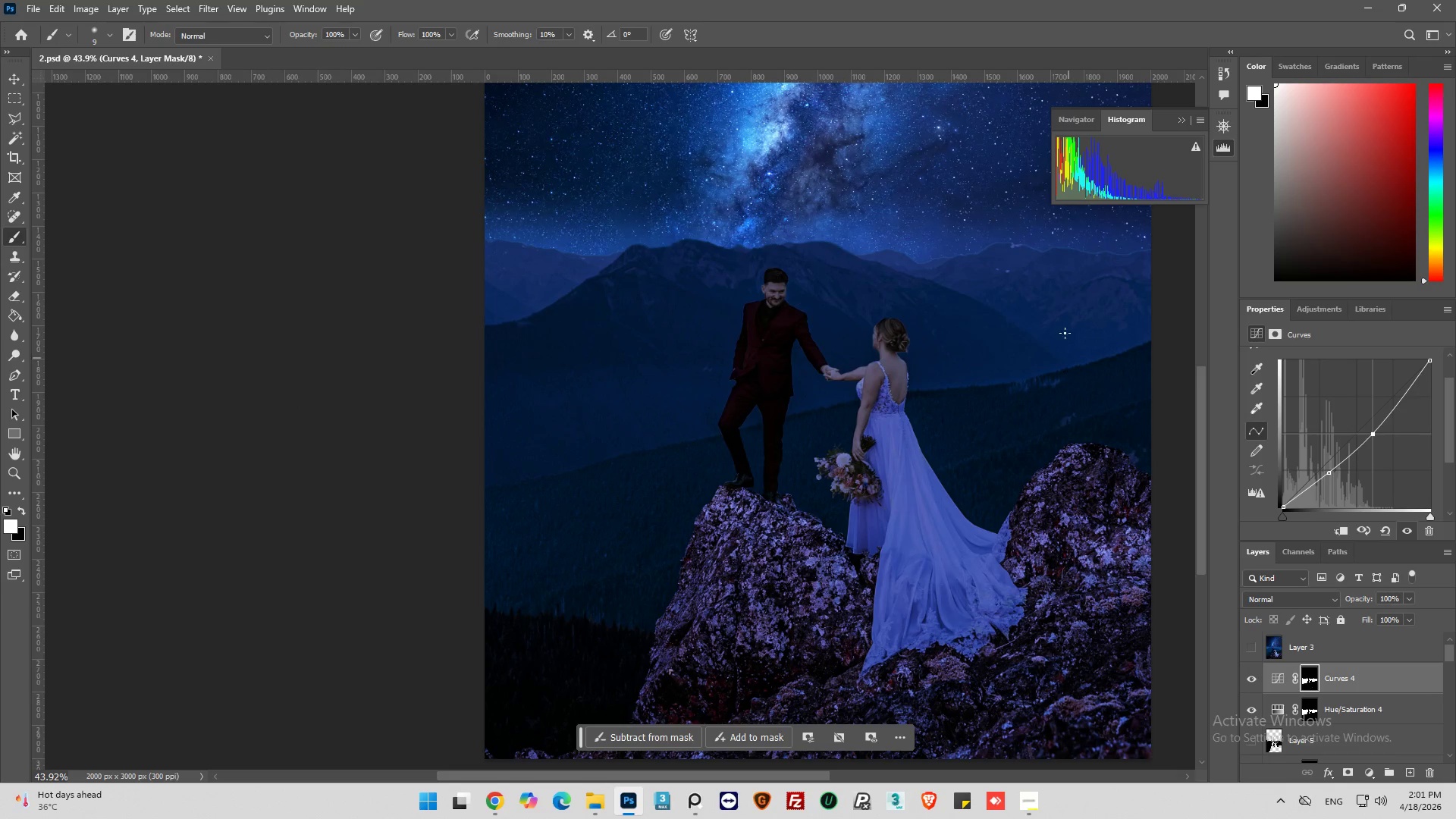 
hold_key(key=AltLeft, duration=0.62)
hold_key(key=AltLeft, duration=0.77)
scroll: coordinate [418, 350], scroll_direction: up, amount: 22.0
 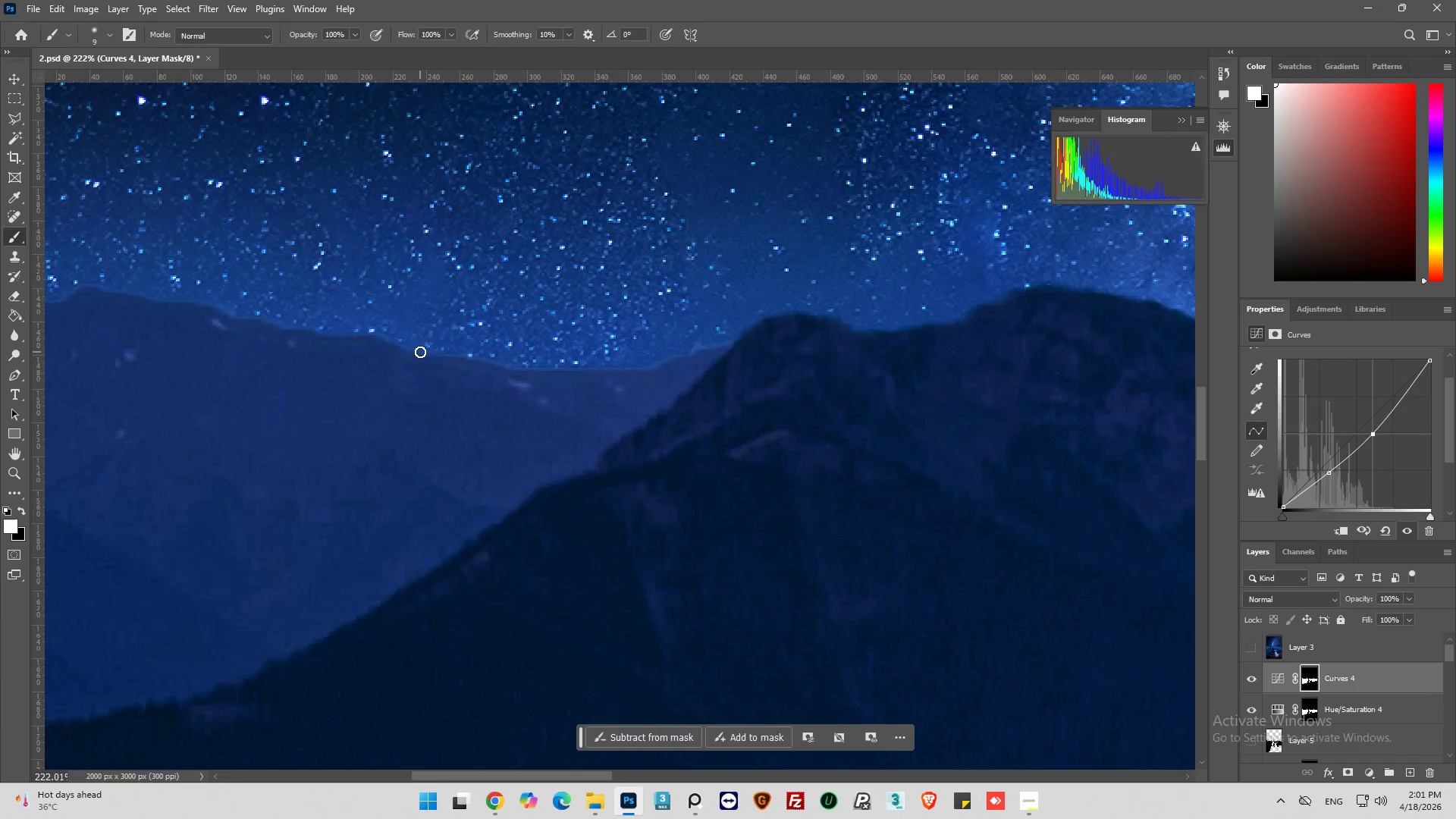 
hold_key(key=AltLeft, duration=0.36)
scroll: coordinate [1364, 671], scroll_direction: down, amount: 3.0
 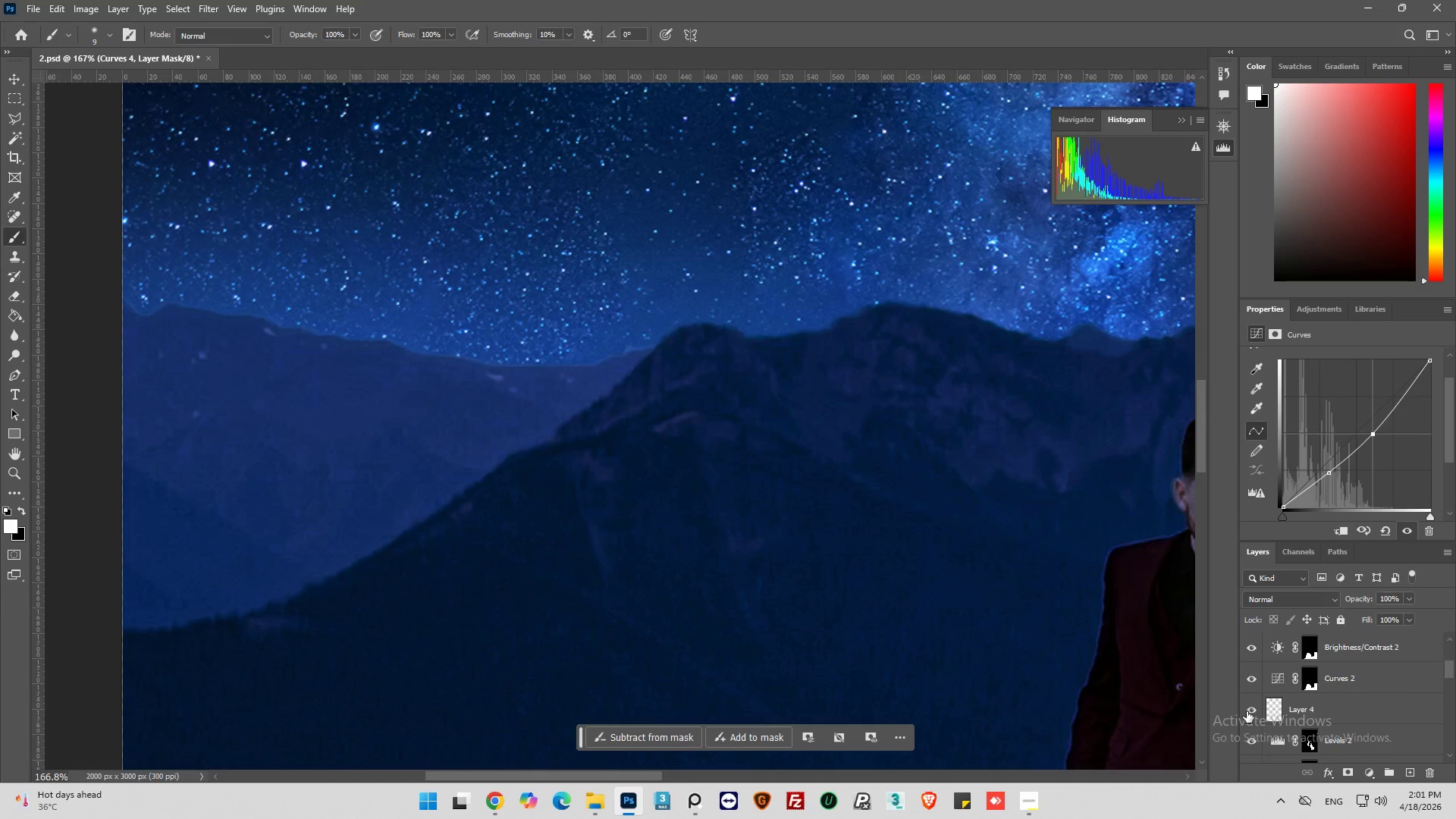 
hold_key(key=ControlLeft, duration=0.81)
left_click([1247, 712])
 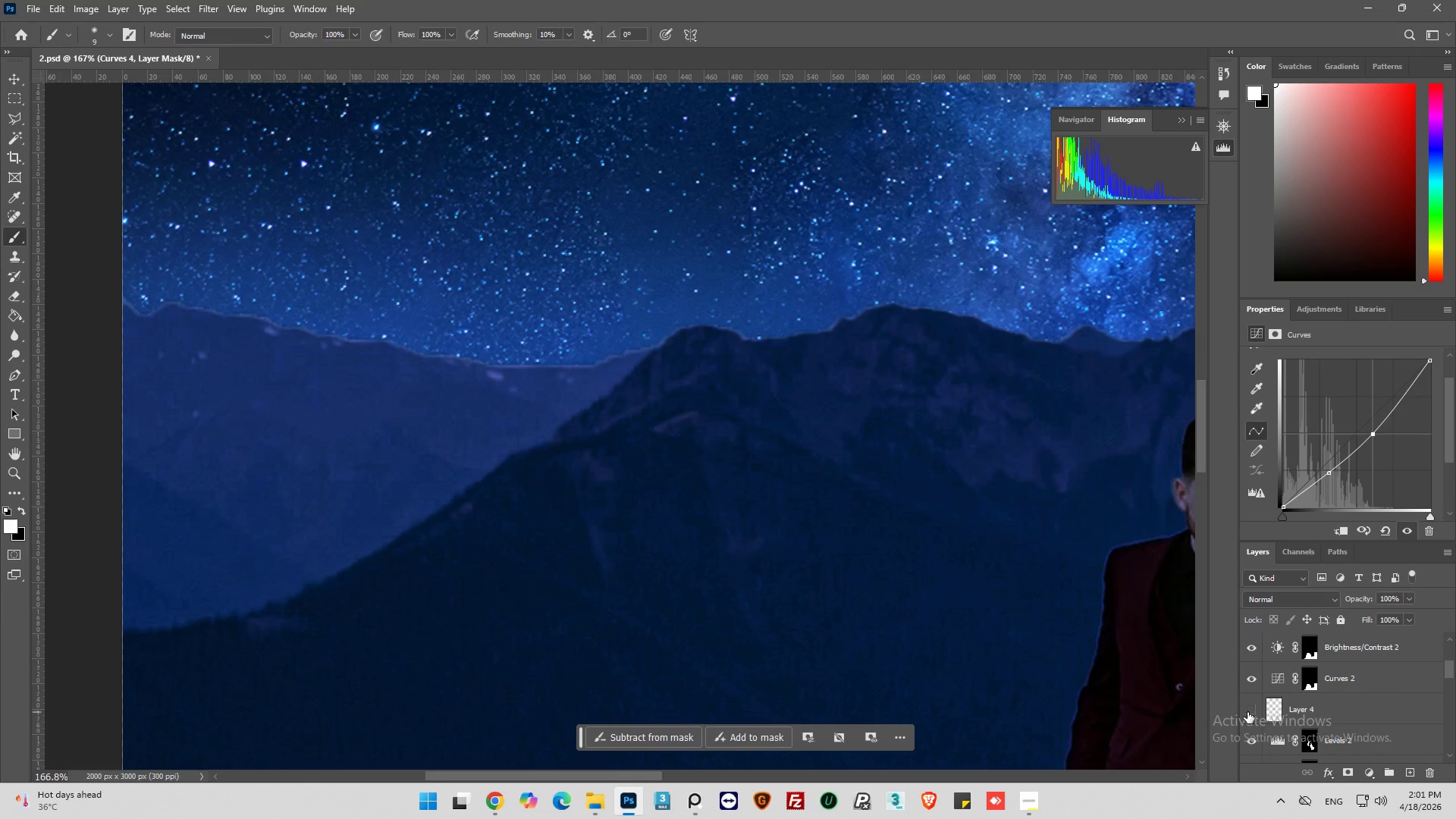 
hold_key(key=ControlLeft, duration=0.52)
left_click([1247, 712])
 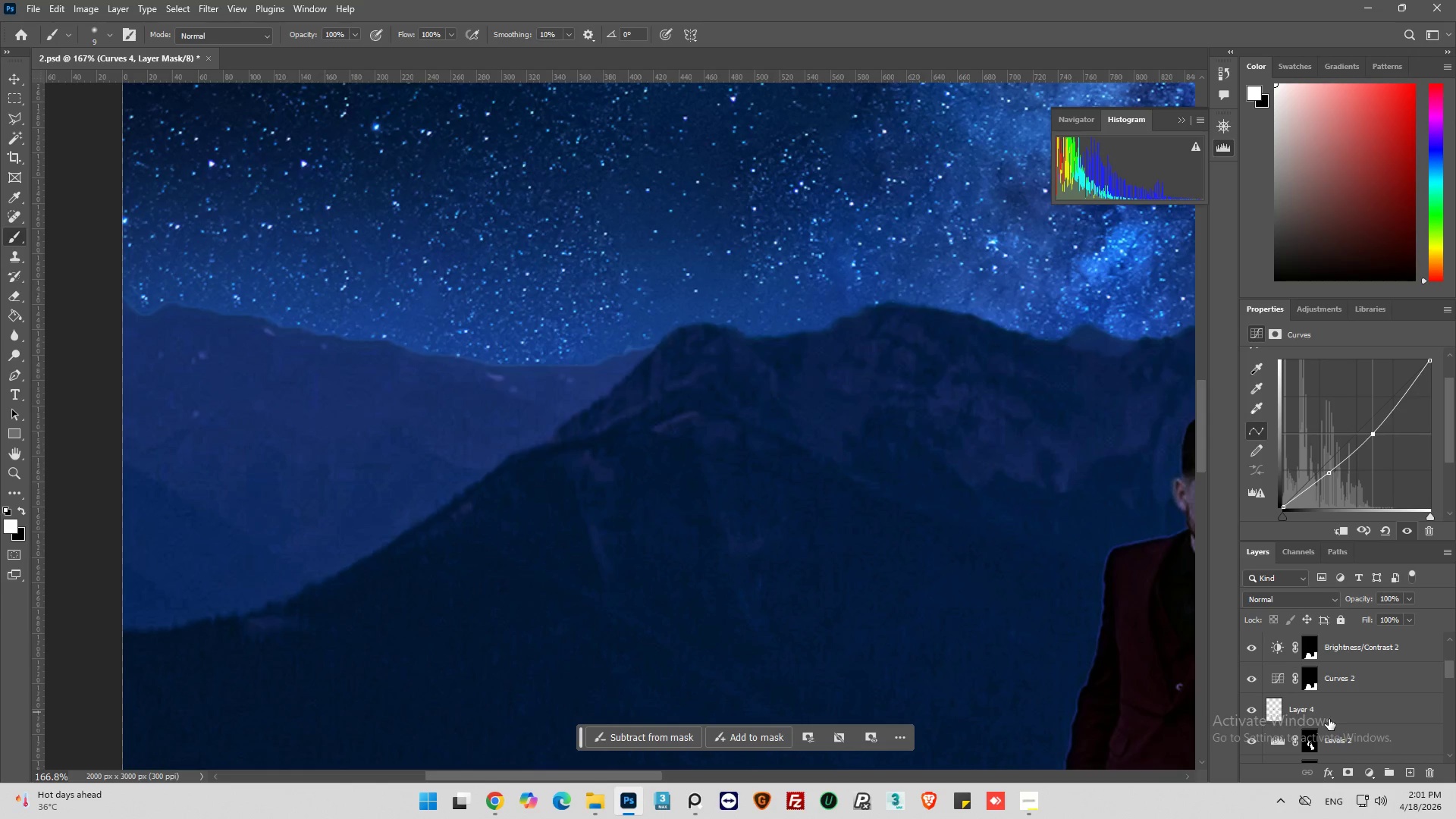 
left_click([1329, 717])
 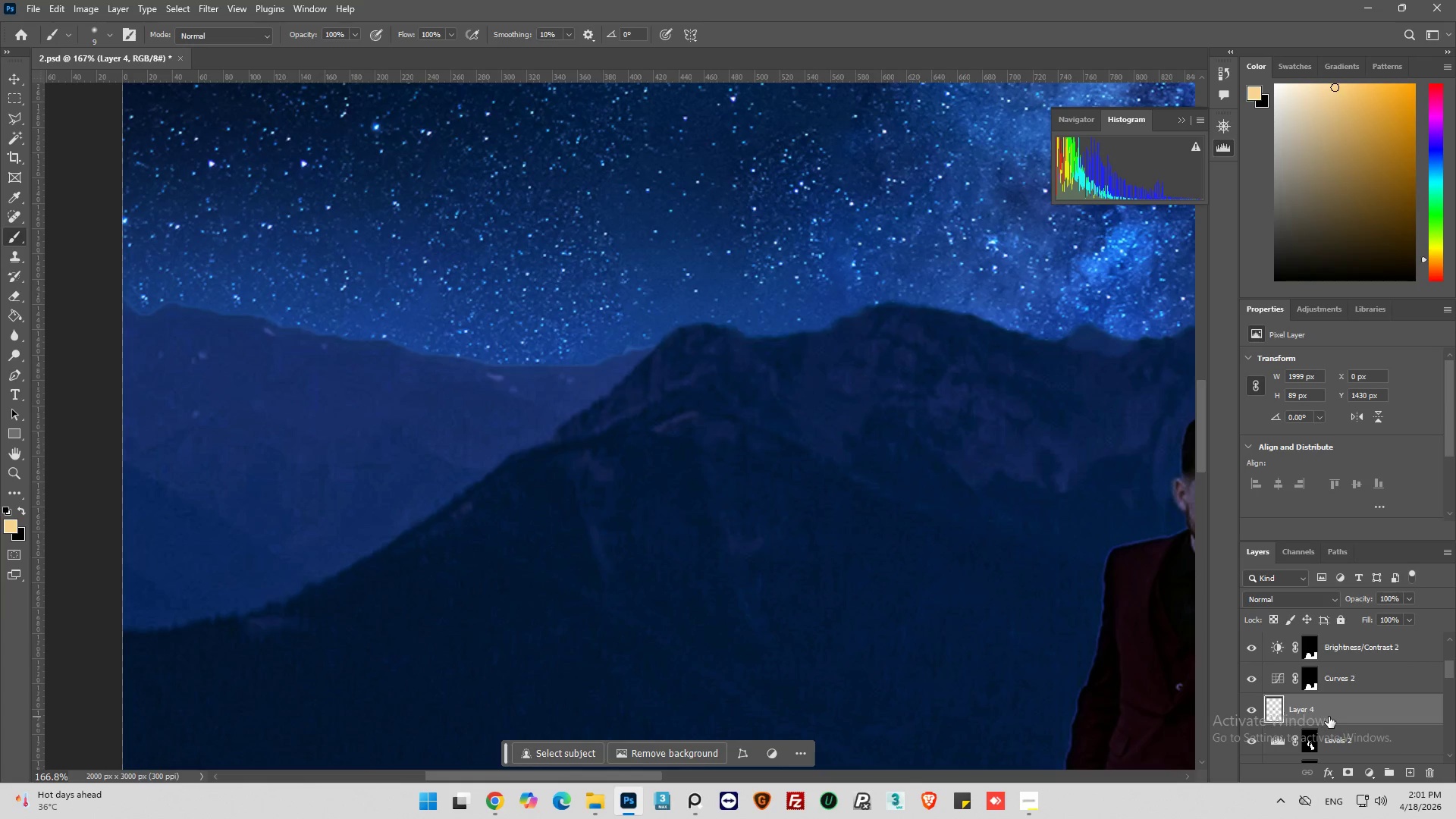 
left_click_drag(start_coordinate=[1335, 737], to_coordinate=[1327, 648])
 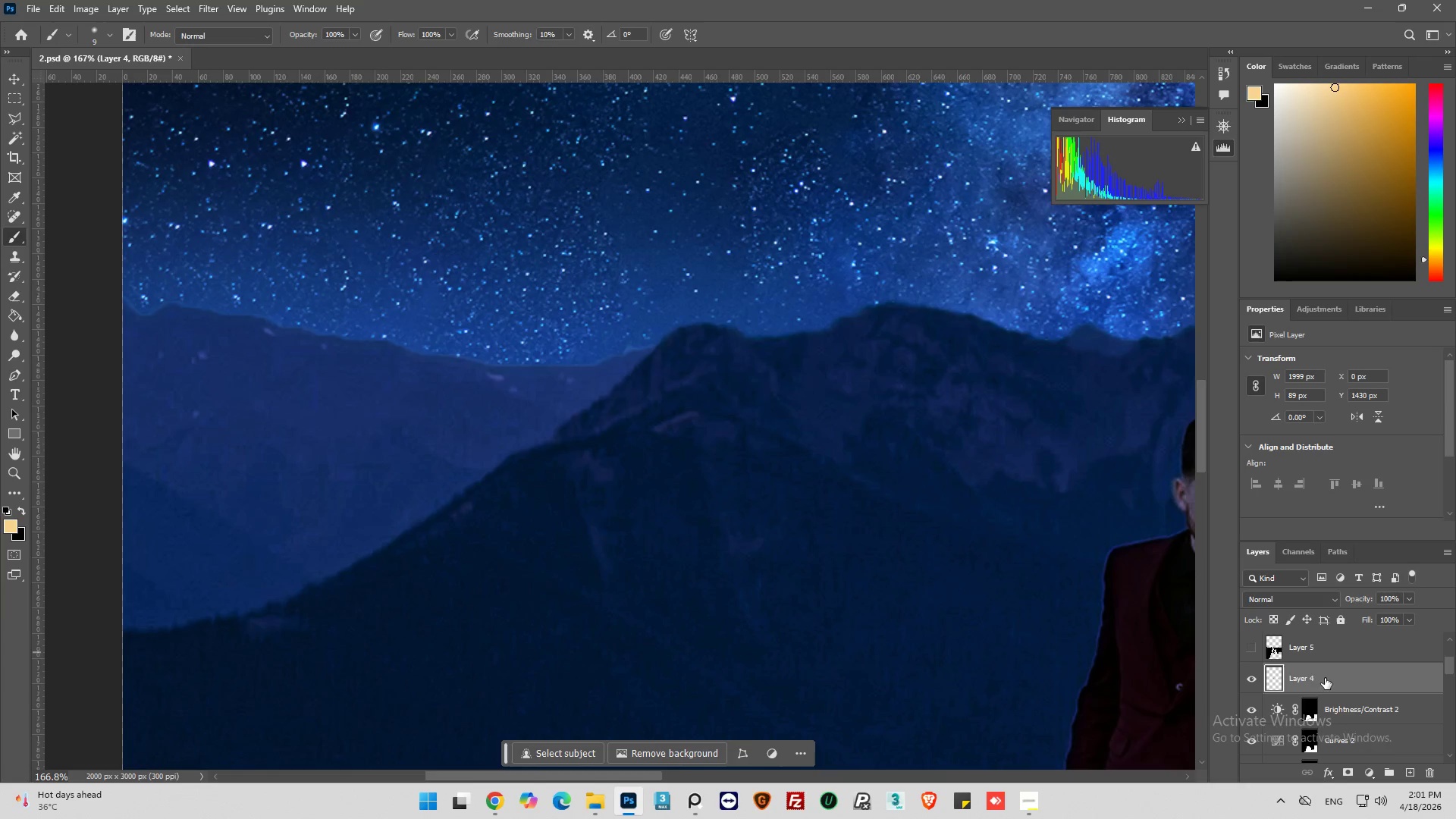 
scroll: coordinate [1325, 682], scroll_direction: up, amount: 3.0
 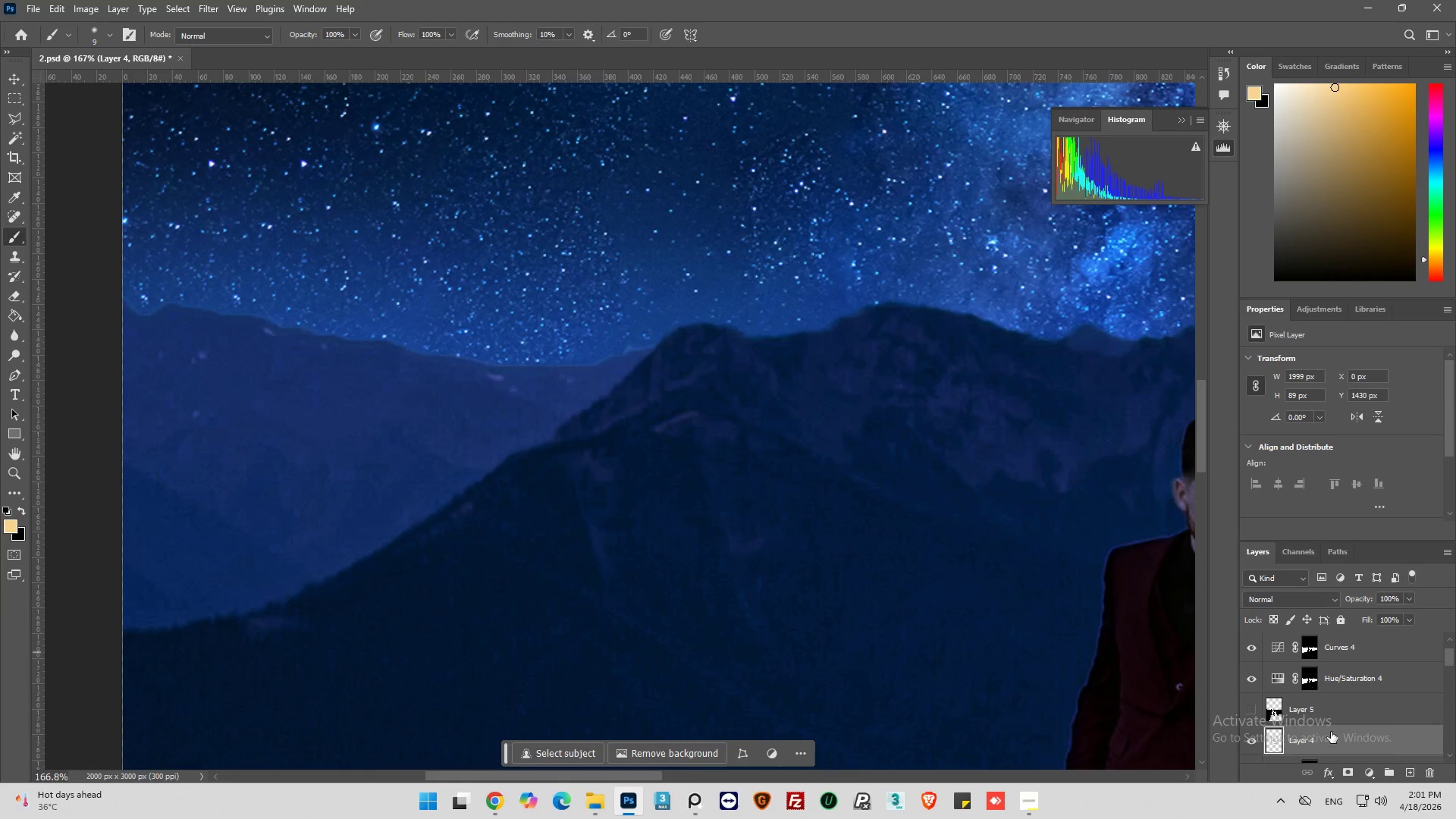 
left_click_drag(start_coordinate=[1331, 732], to_coordinate=[1330, 657])
 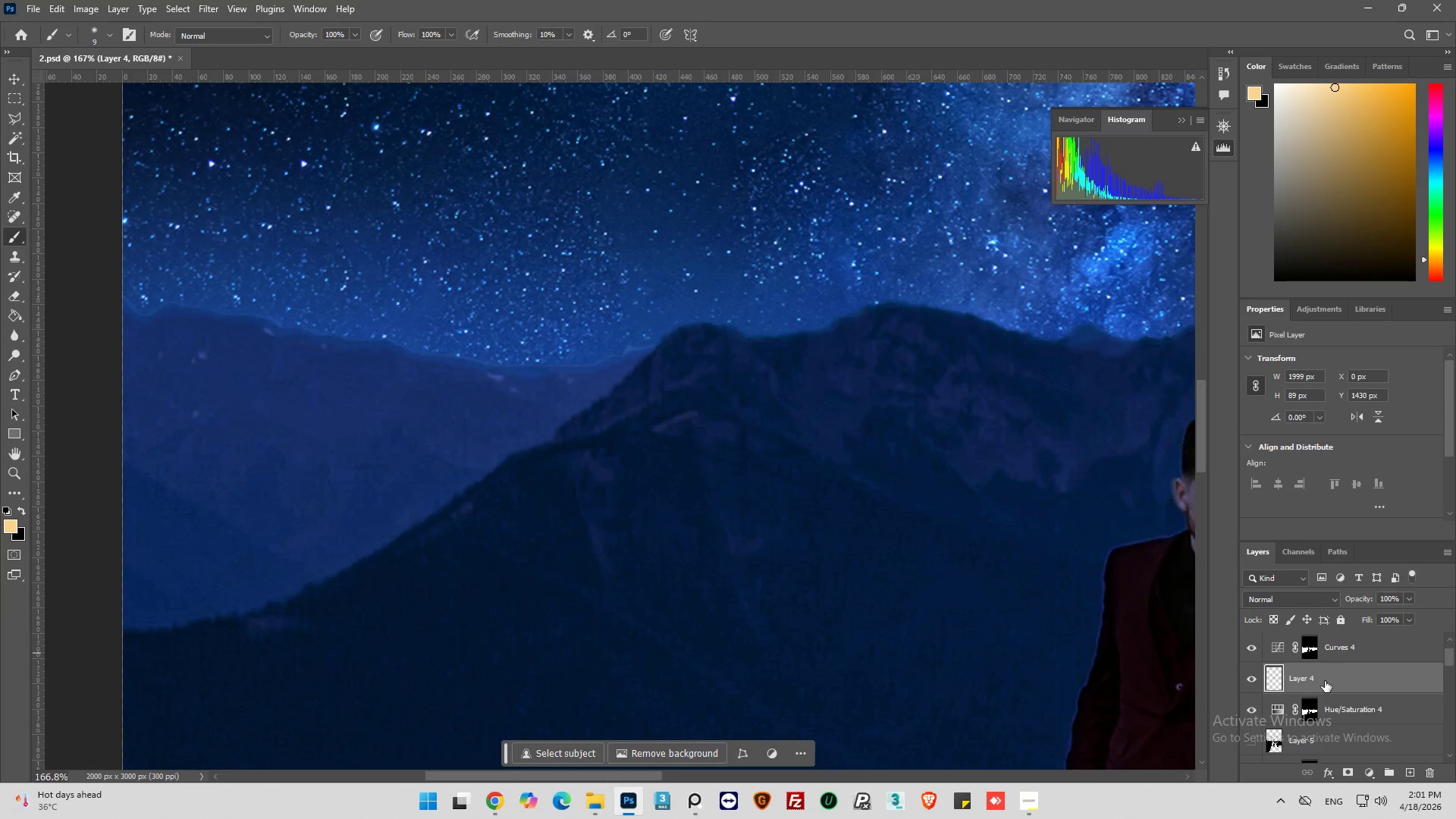 
scroll: coordinate [1323, 686], scroll_direction: up, amount: 2.0
 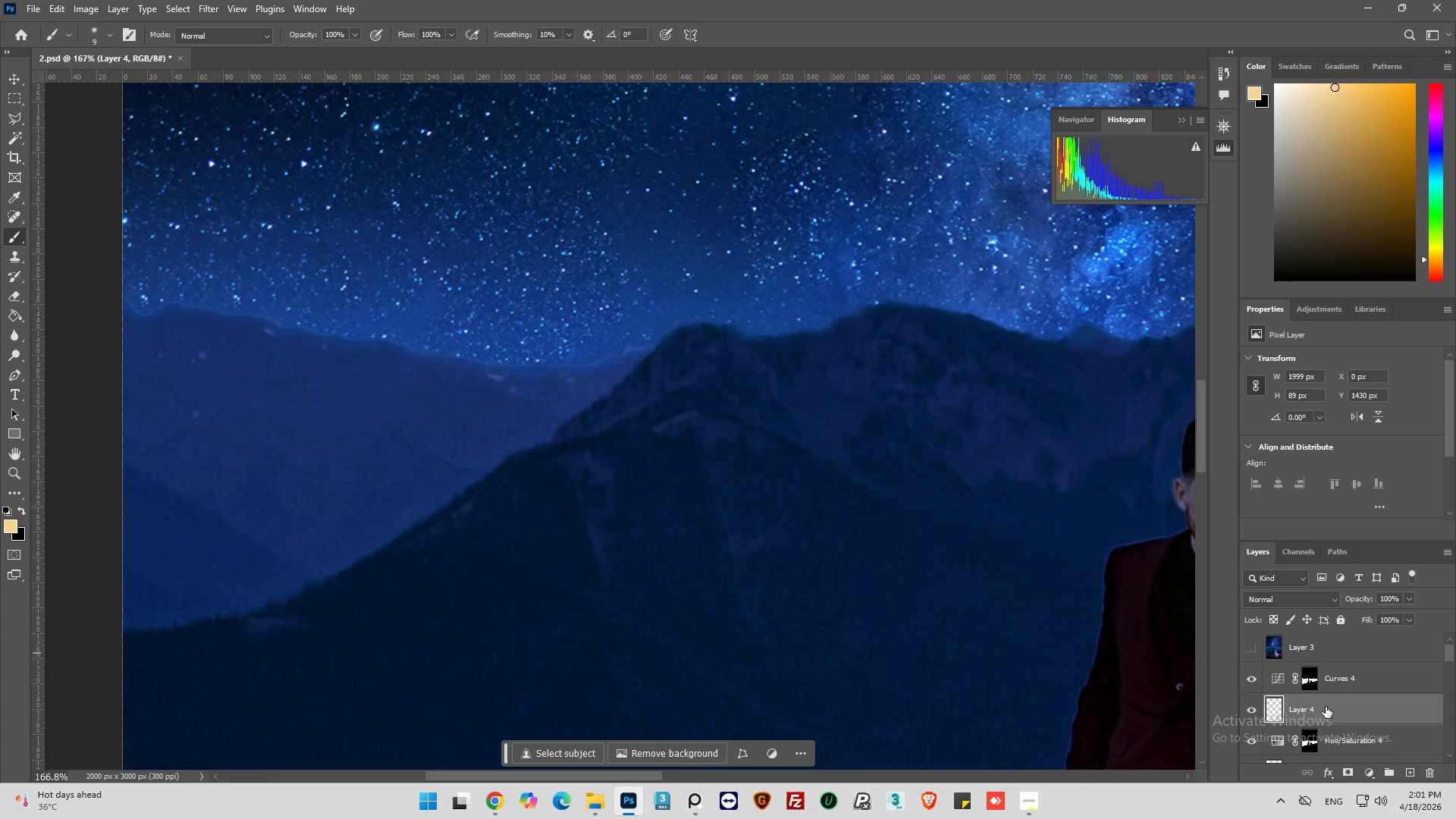 
left_click_drag(start_coordinate=[1326, 707], to_coordinate=[1333, 642])
 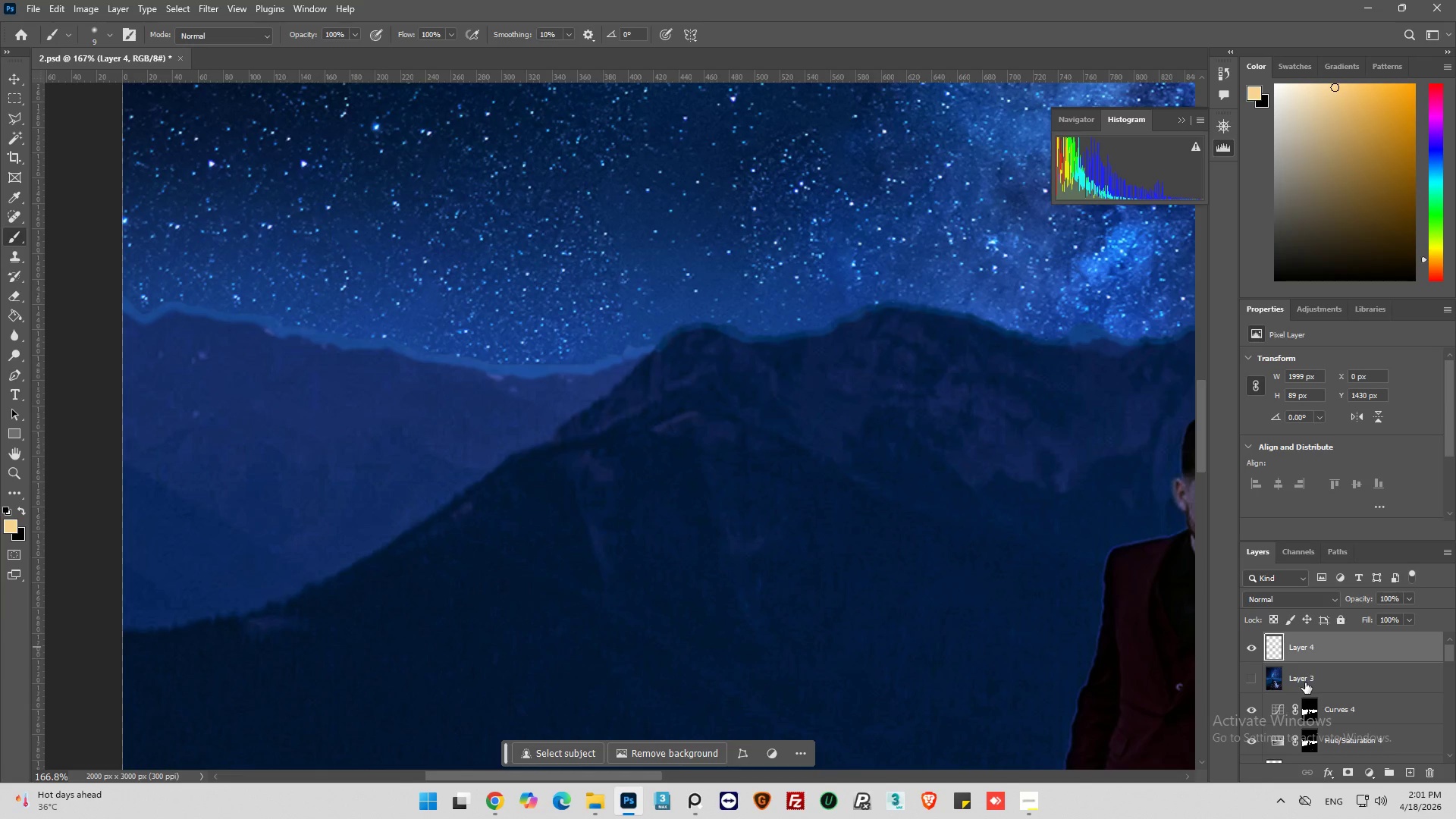 
scroll: coordinate [1336, 681], scroll_direction: up, amount: 6.0
 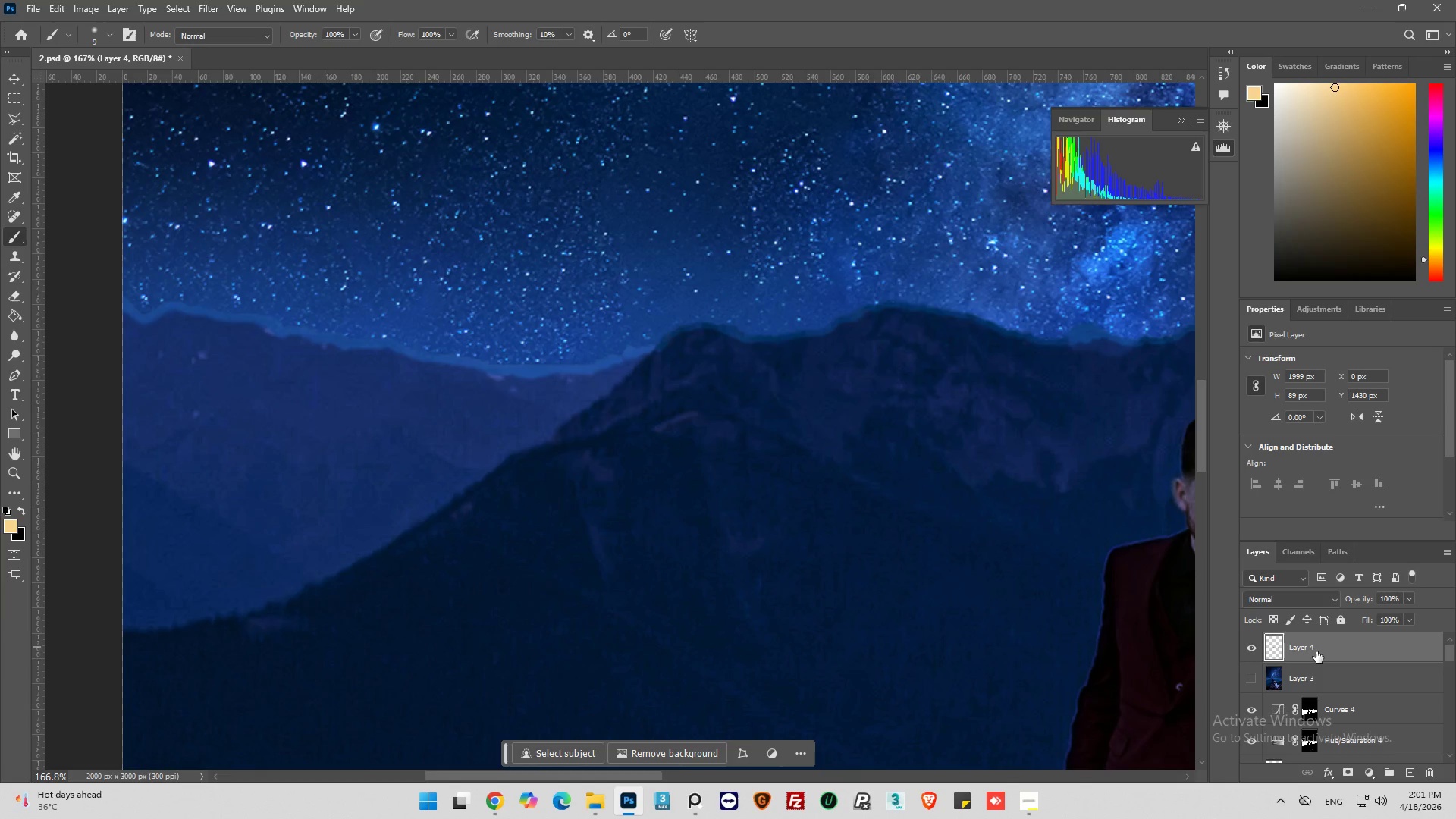 
left_click_drag(start_coordinate=[1316, 651], to_coordinate=[1323, 686])
 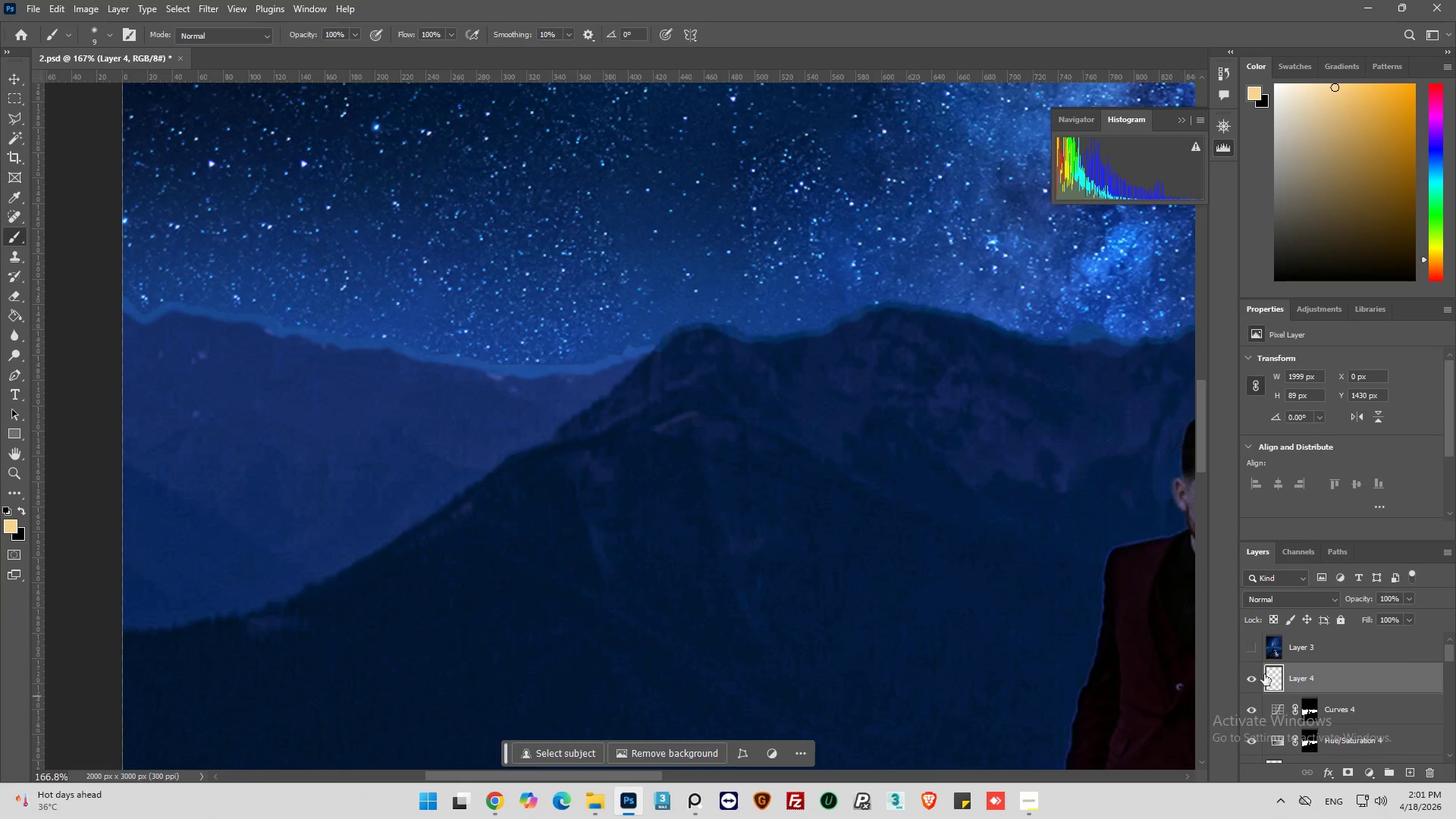 
left_click([1248, 680])
 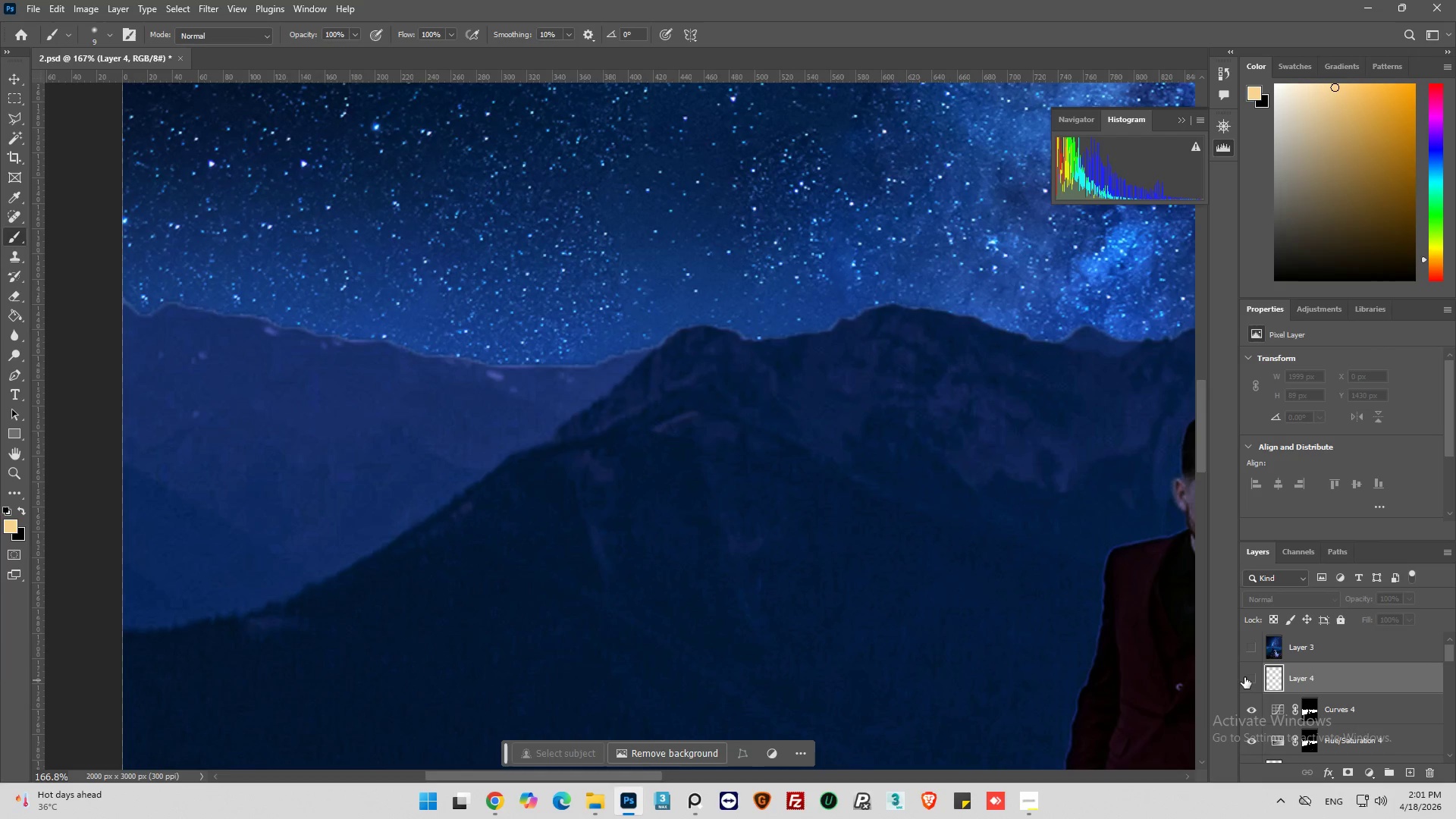 
left_click([1244, 675])
 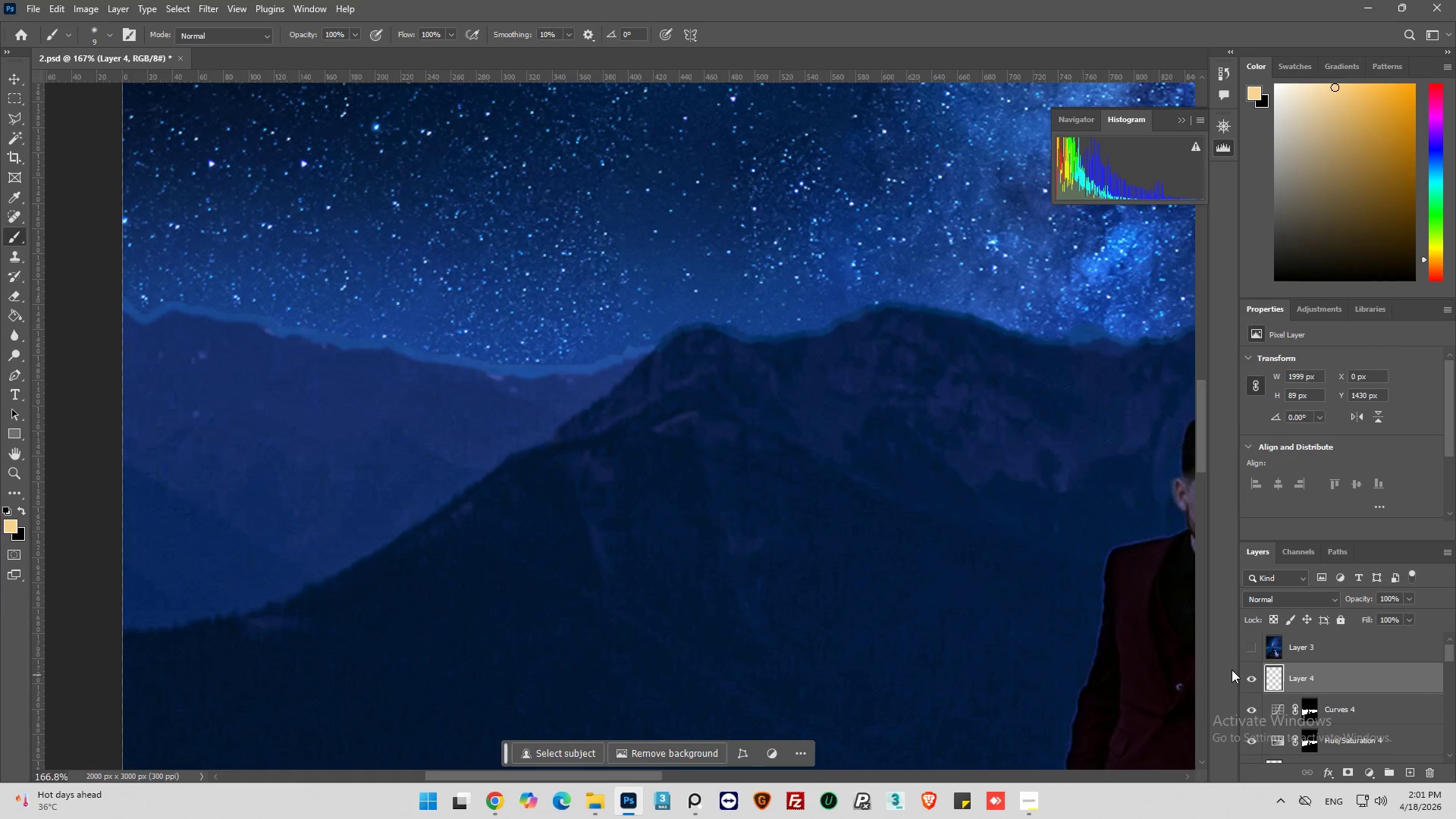 
key(Alt+AltLeft)
 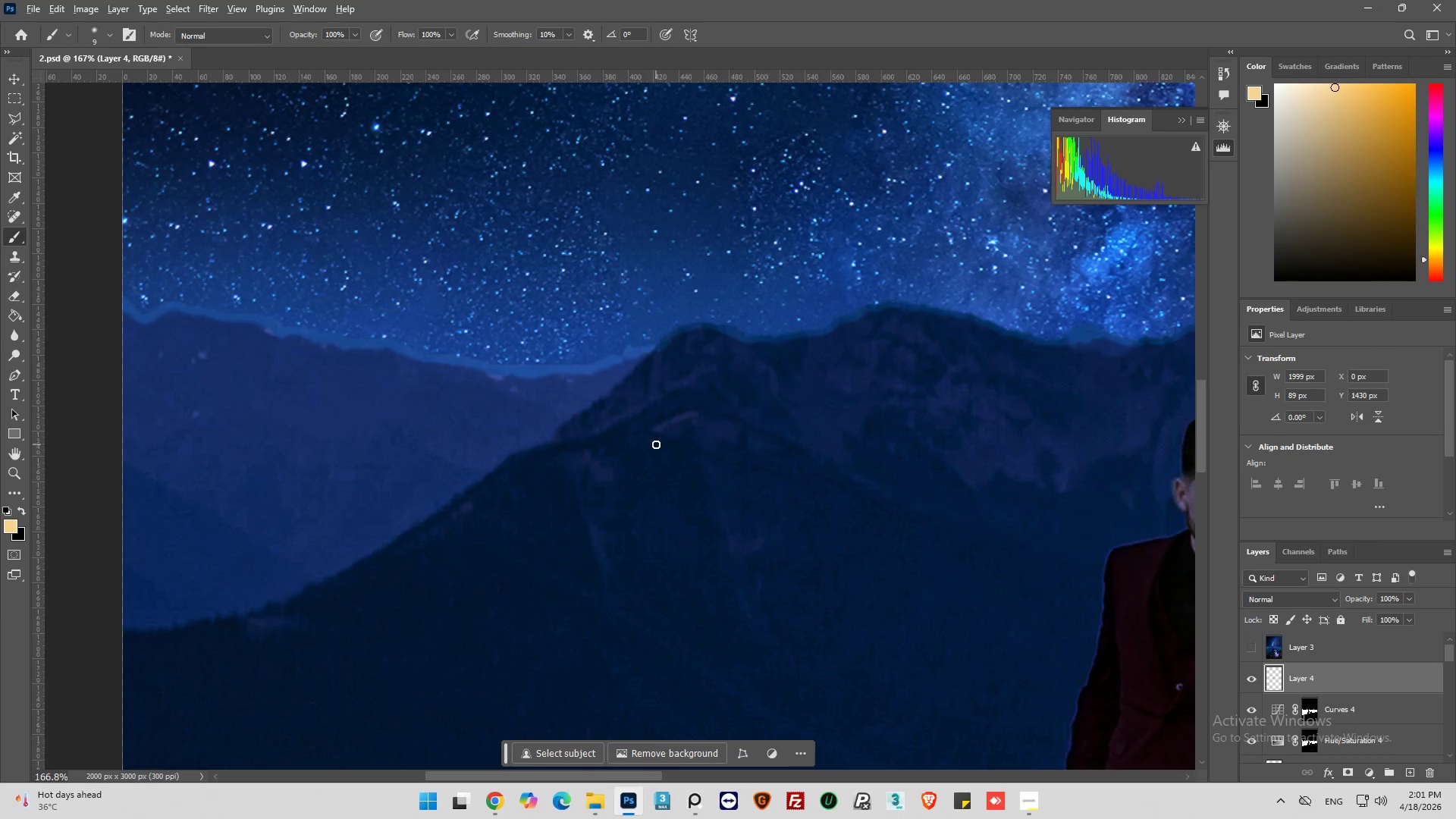 
hold_key(key=AltLeft, duration=0.44)
scroll: coordinate [656, 444], scroll_direction: down, amount: 6.0
 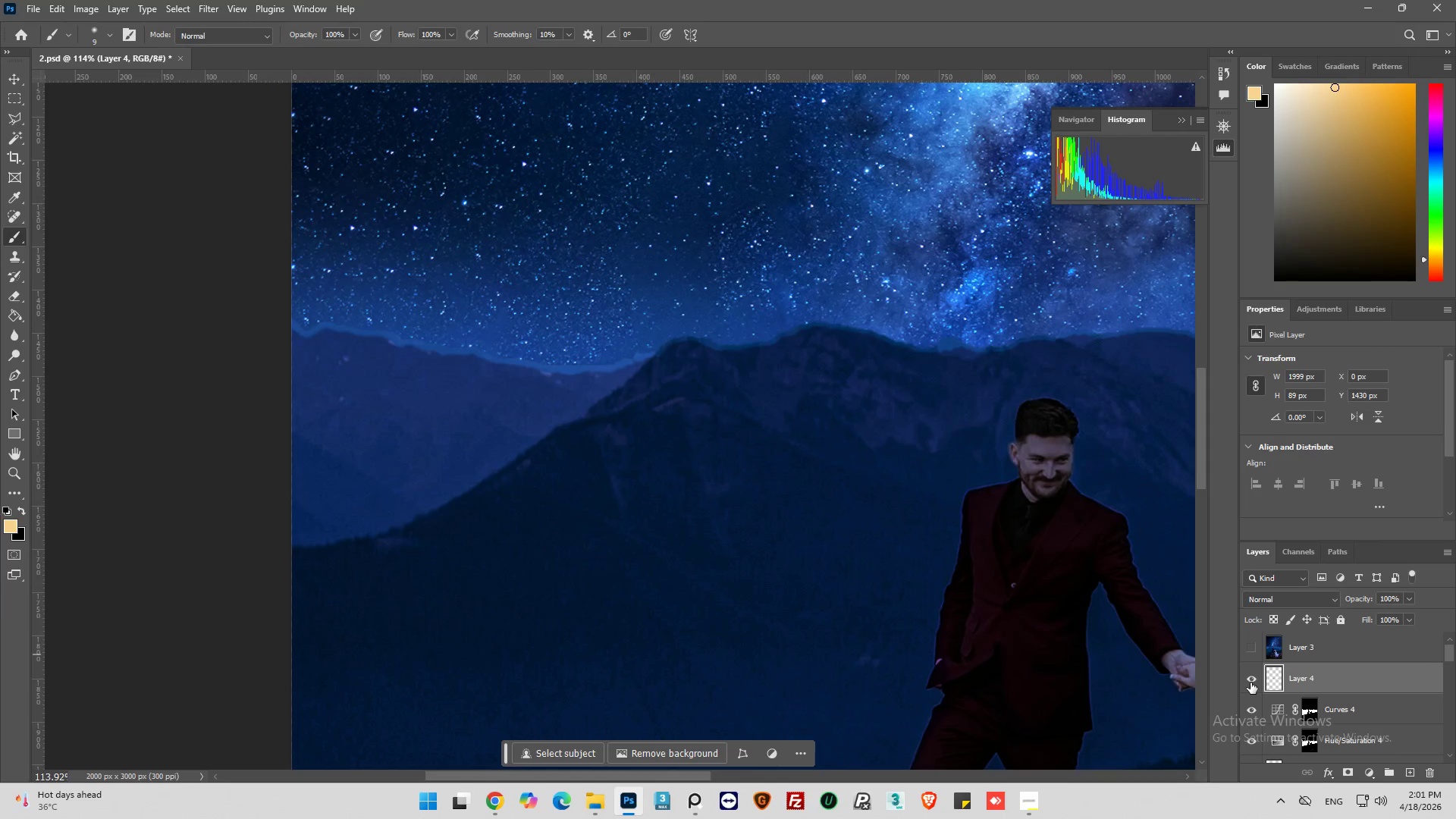 
scroll: coordinate [1300, 683], scroll_direction: none, amount: 0.0
 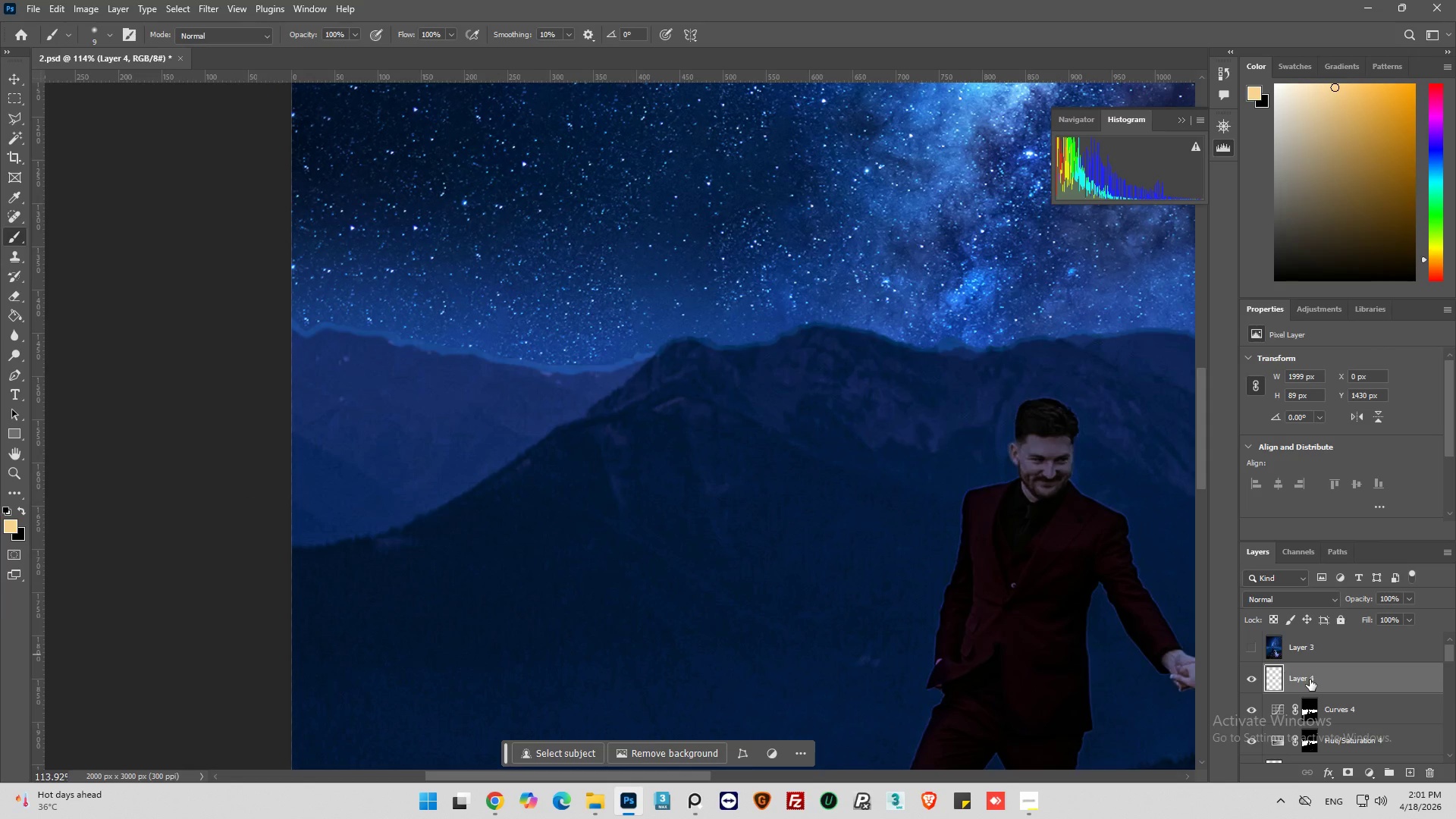 
scroll: coordinate [1310, 679], scroll_direction: down, amount: 1.0
 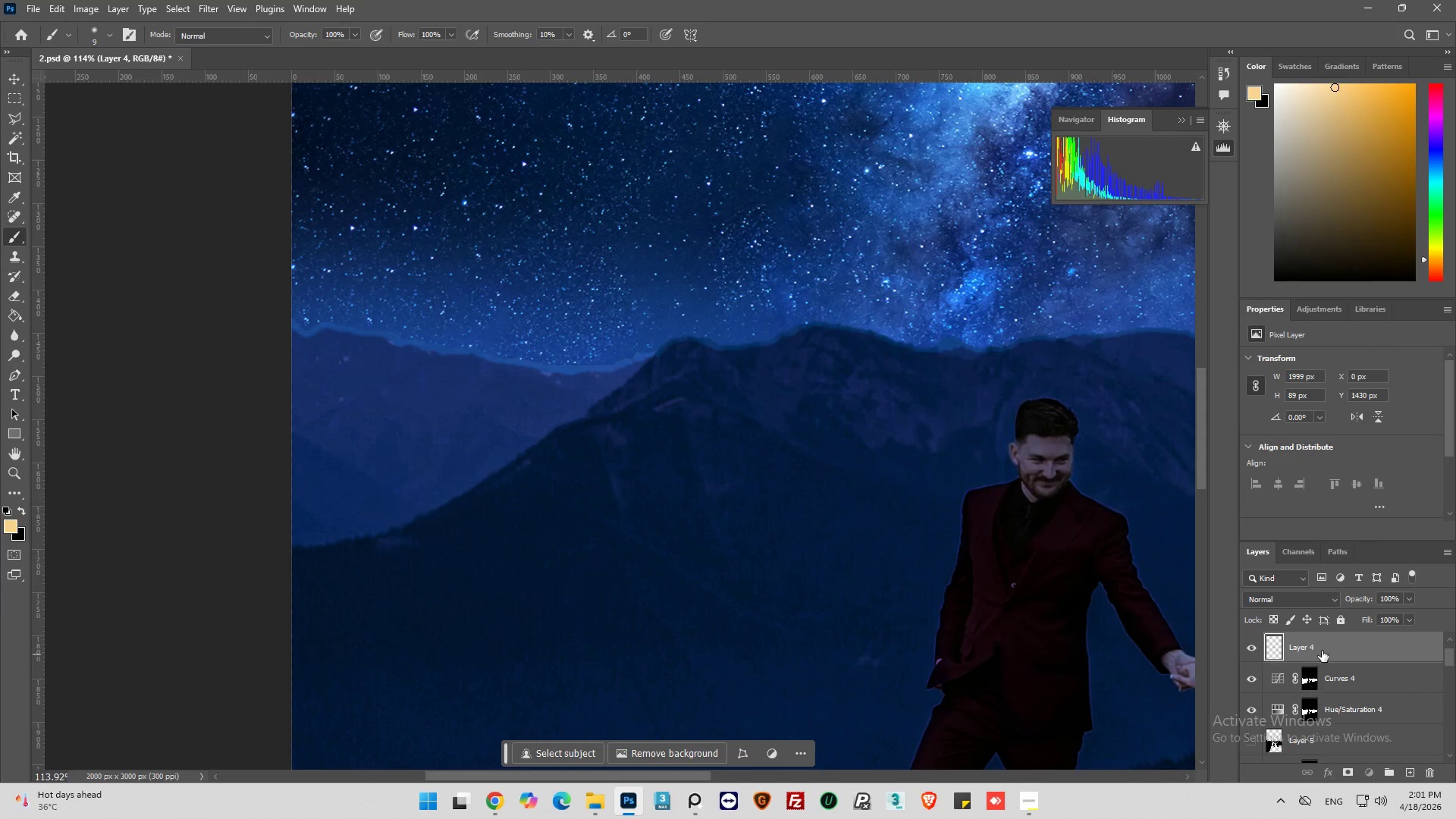 
left_click_drag(start_coordinate=[1320, 651], to_coordinate=[1326, 694])
 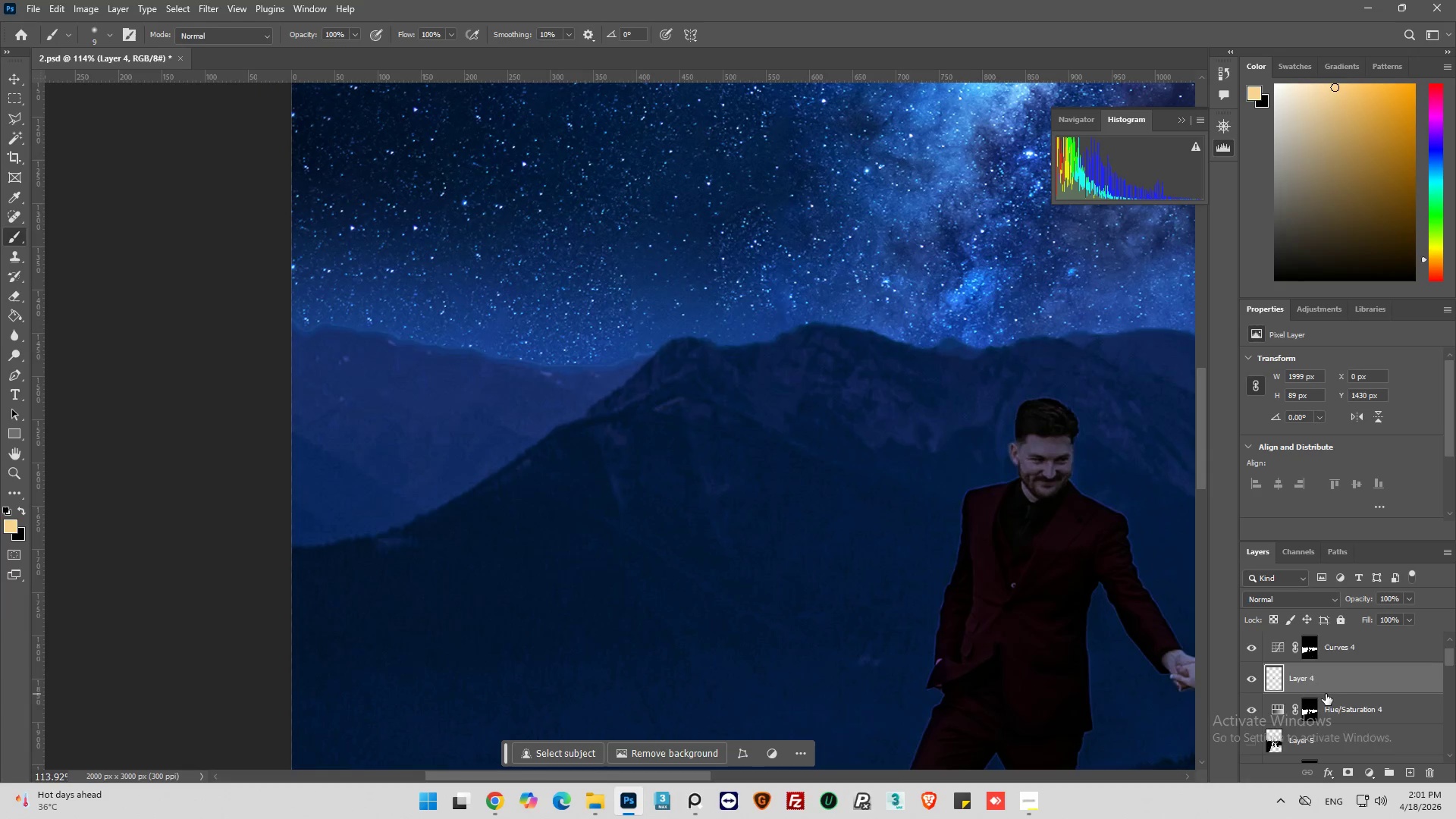 
scroll: coordinate [1326, 694], scroll_direction: down, amount: 1.0
 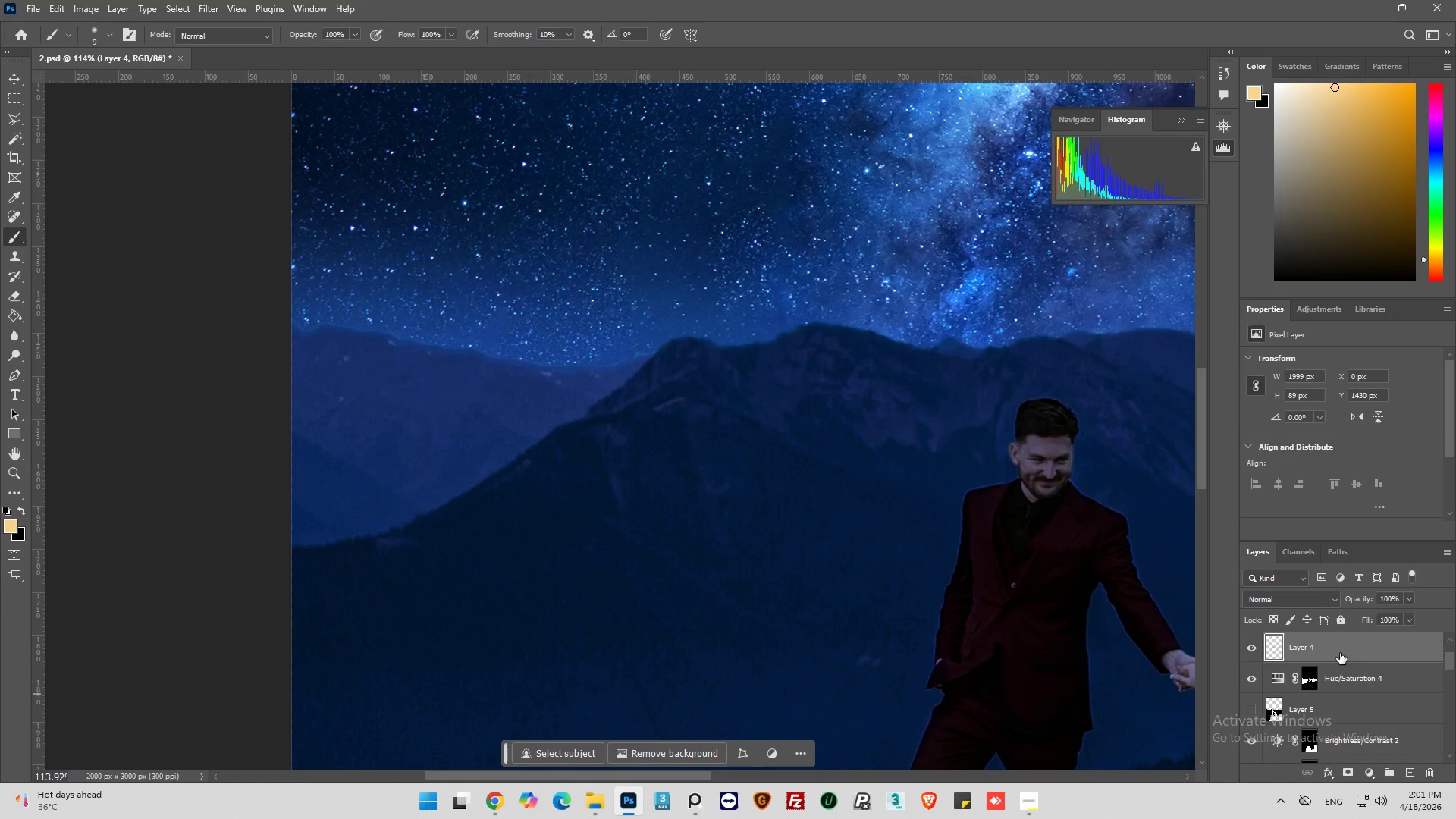 
left_click_drag(start_coordinate=[1341, 652], to_coordinate=[1340, 683])
 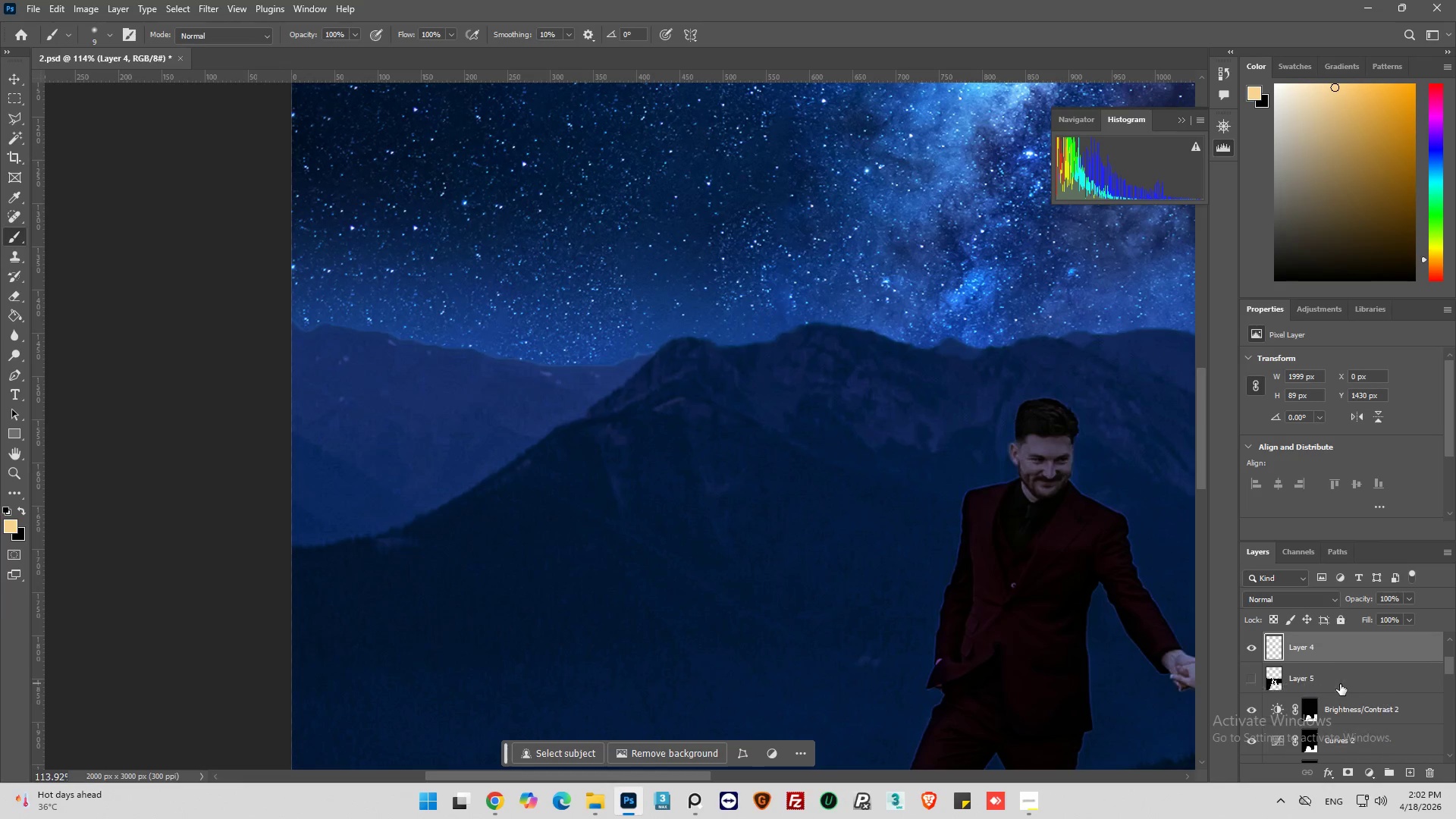 
scroll: coordinate [1340, 684], scroll_direction: down, amount: 1.0
 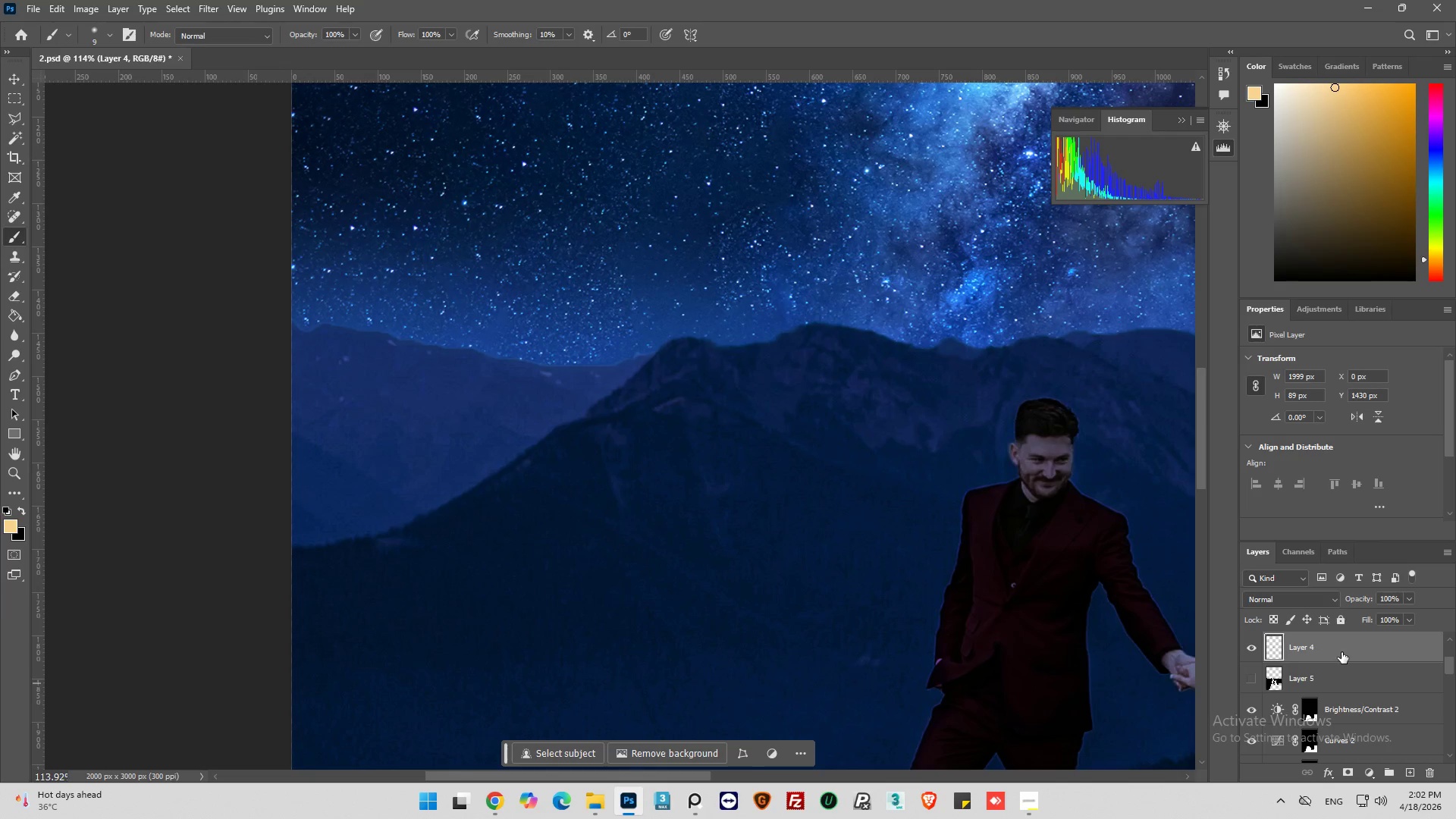 
left_click_drag(start_coordinate=[1341, 650], to_coordinate=[1341, 687])
 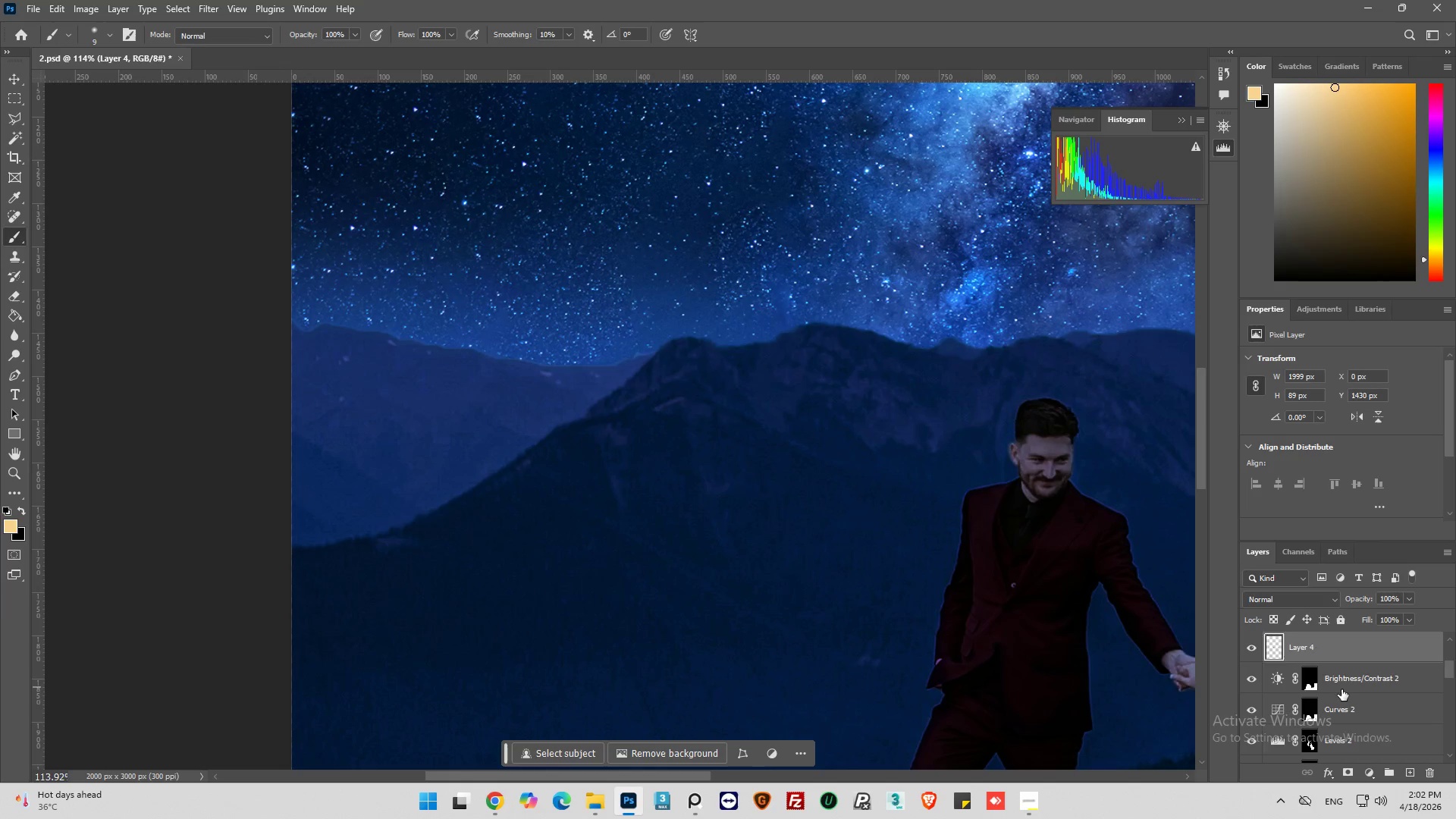 
scroll: coordinate [1339, 670], scroll_direction: down, amount: 1.0
 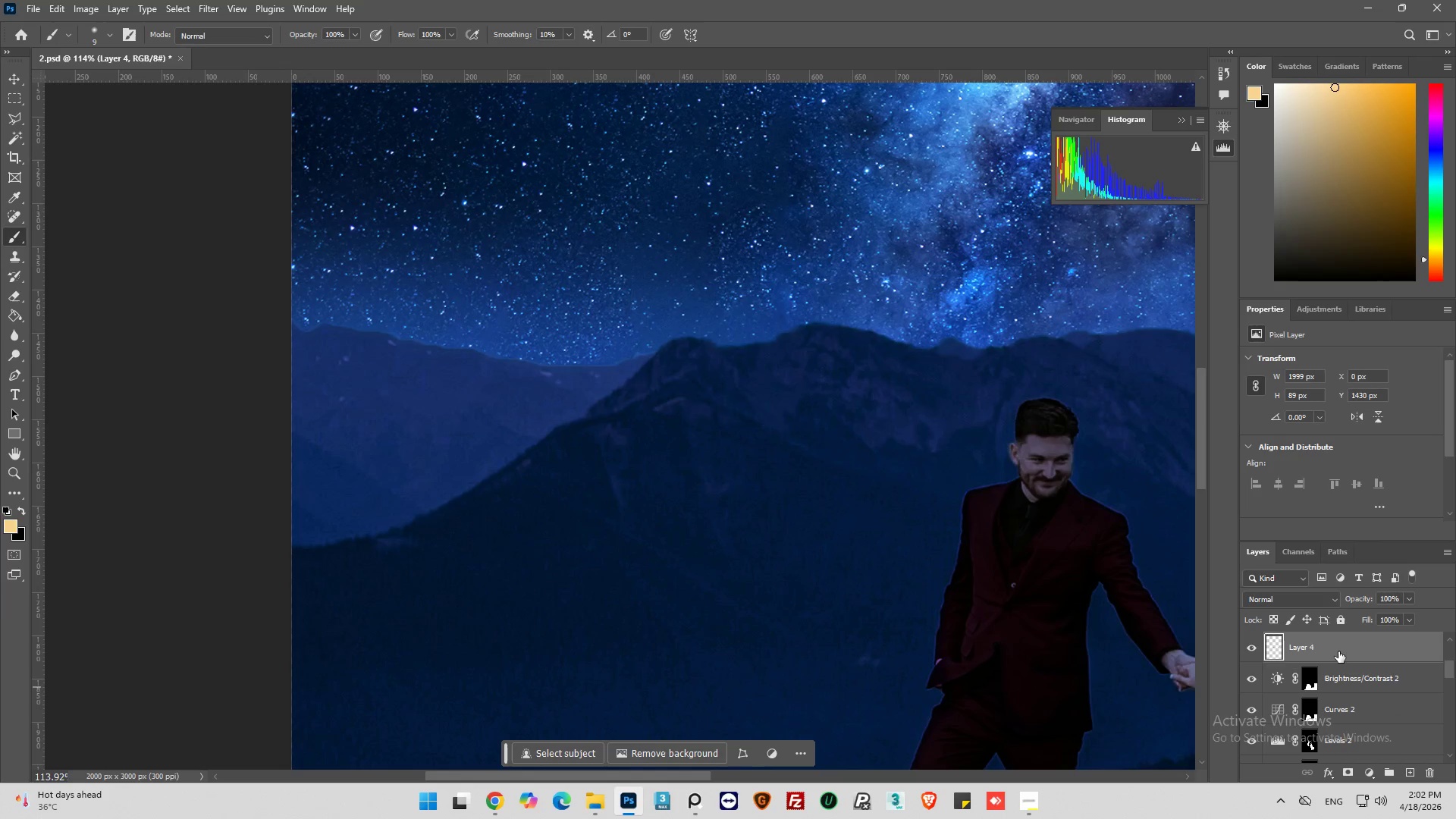 
left_click_drag(start_coordinate=[1339, 650], to_coordinate=[1342, 722])
 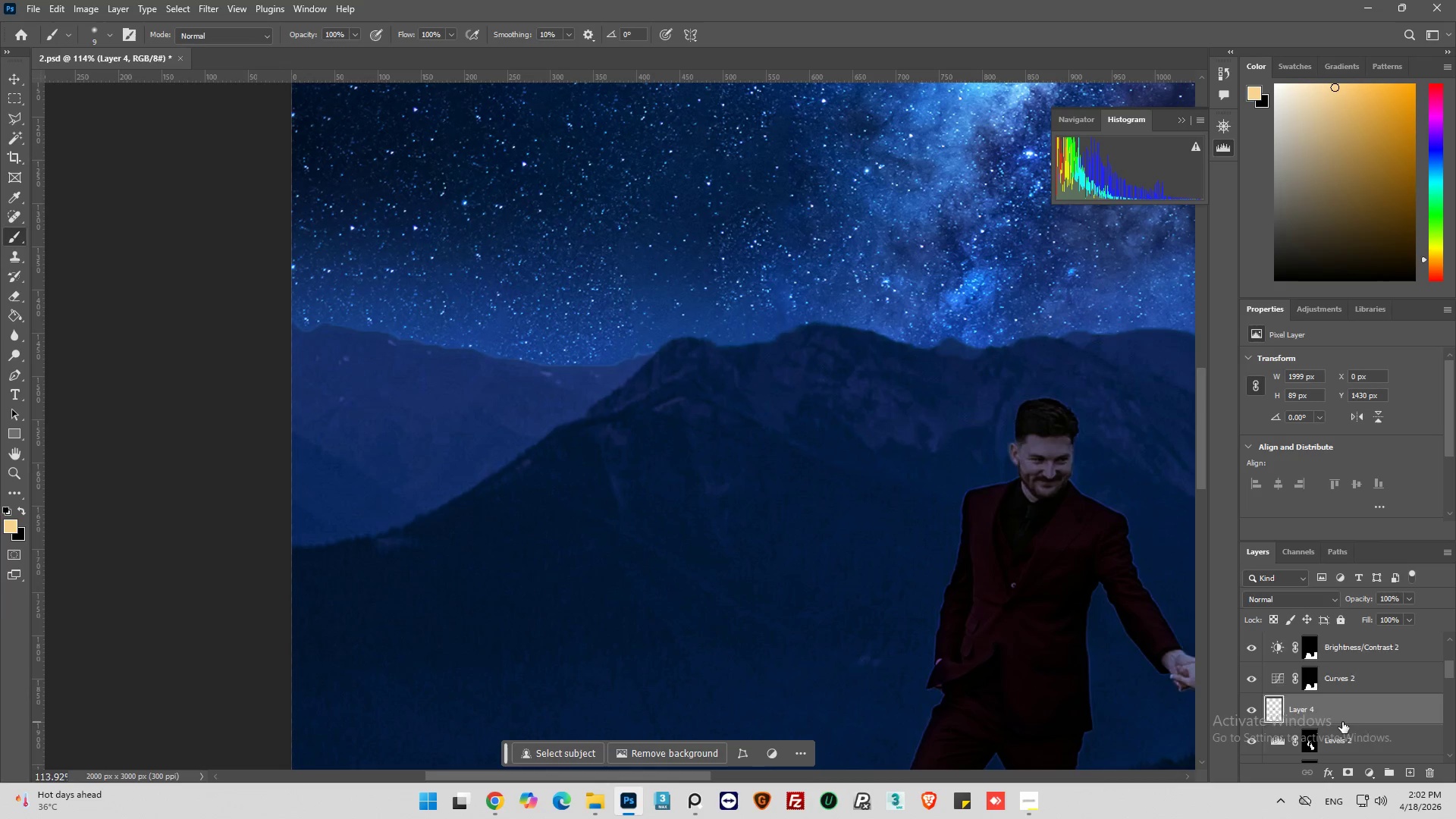 
scroll: coordinate [1342, 722], scroll_direction: down, amount: 5.0
 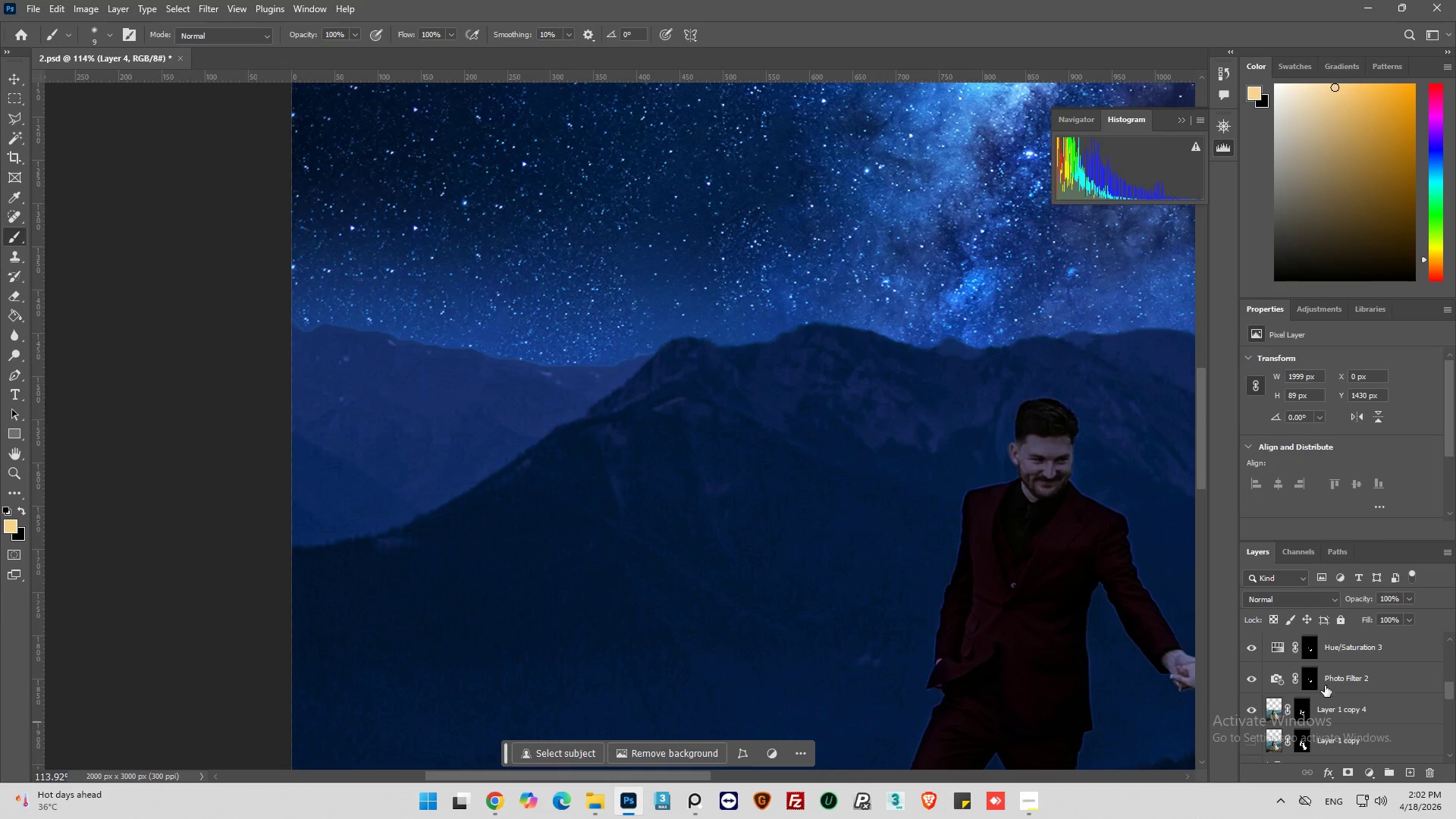 
scroll: coordinate [1324, 688], scroll_direction: up, amount: 4.0
 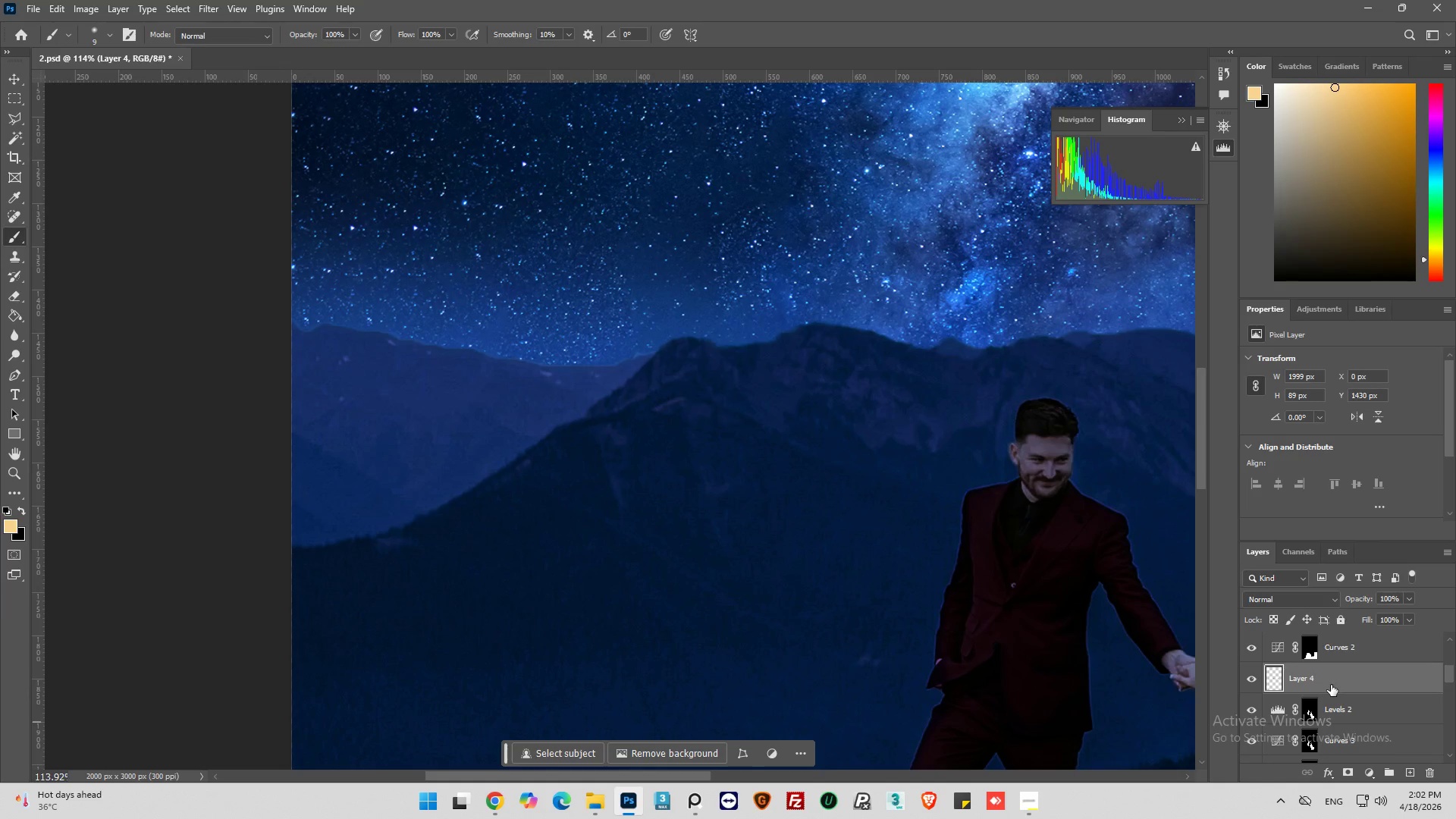 
left_click_drag(start_coordinate=[1331, 685], to_coordinate=[1341, 718])
 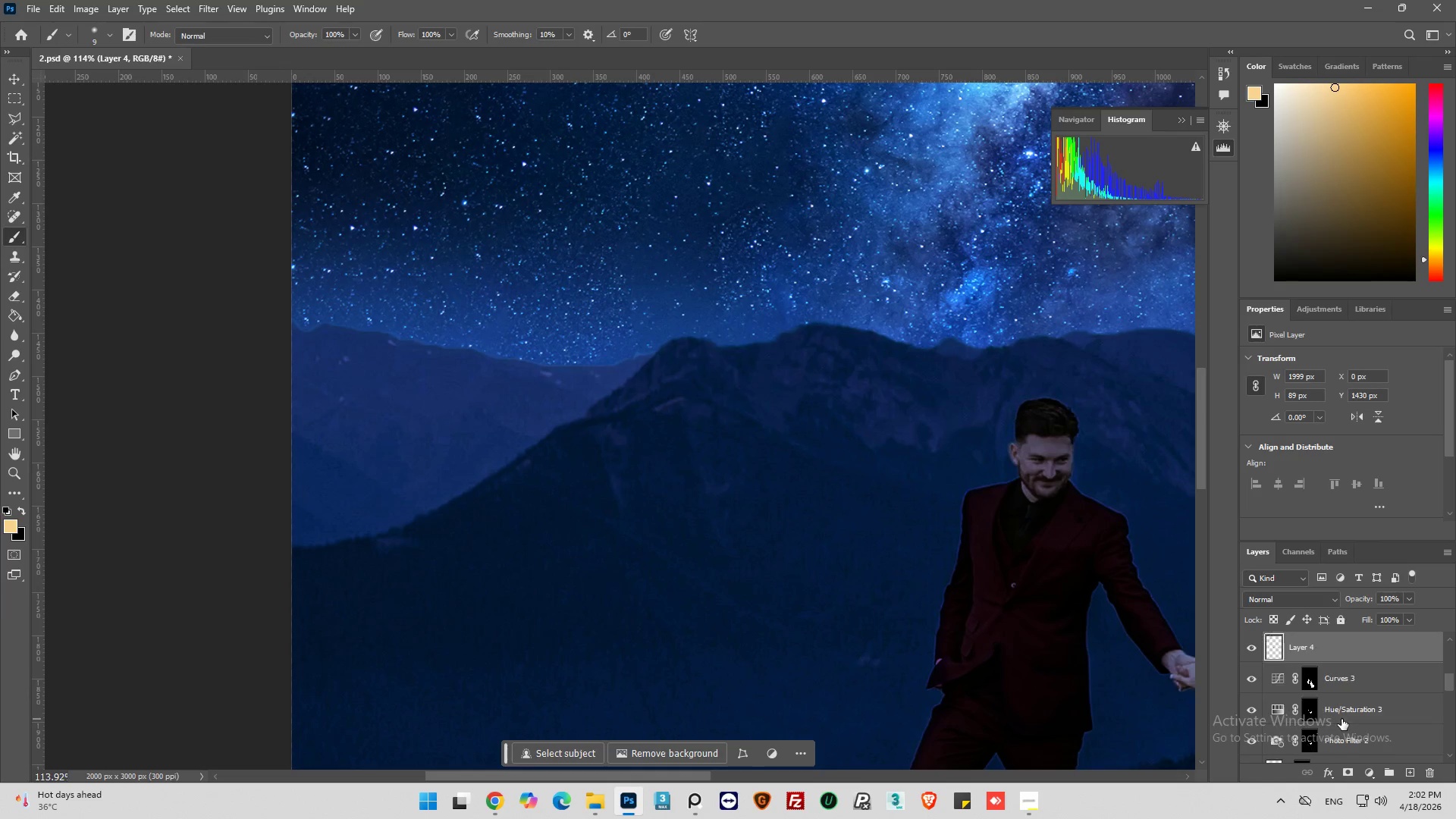 
scroll: coordinate [1341, 719], scroll_direction: down, amount: 2.0
 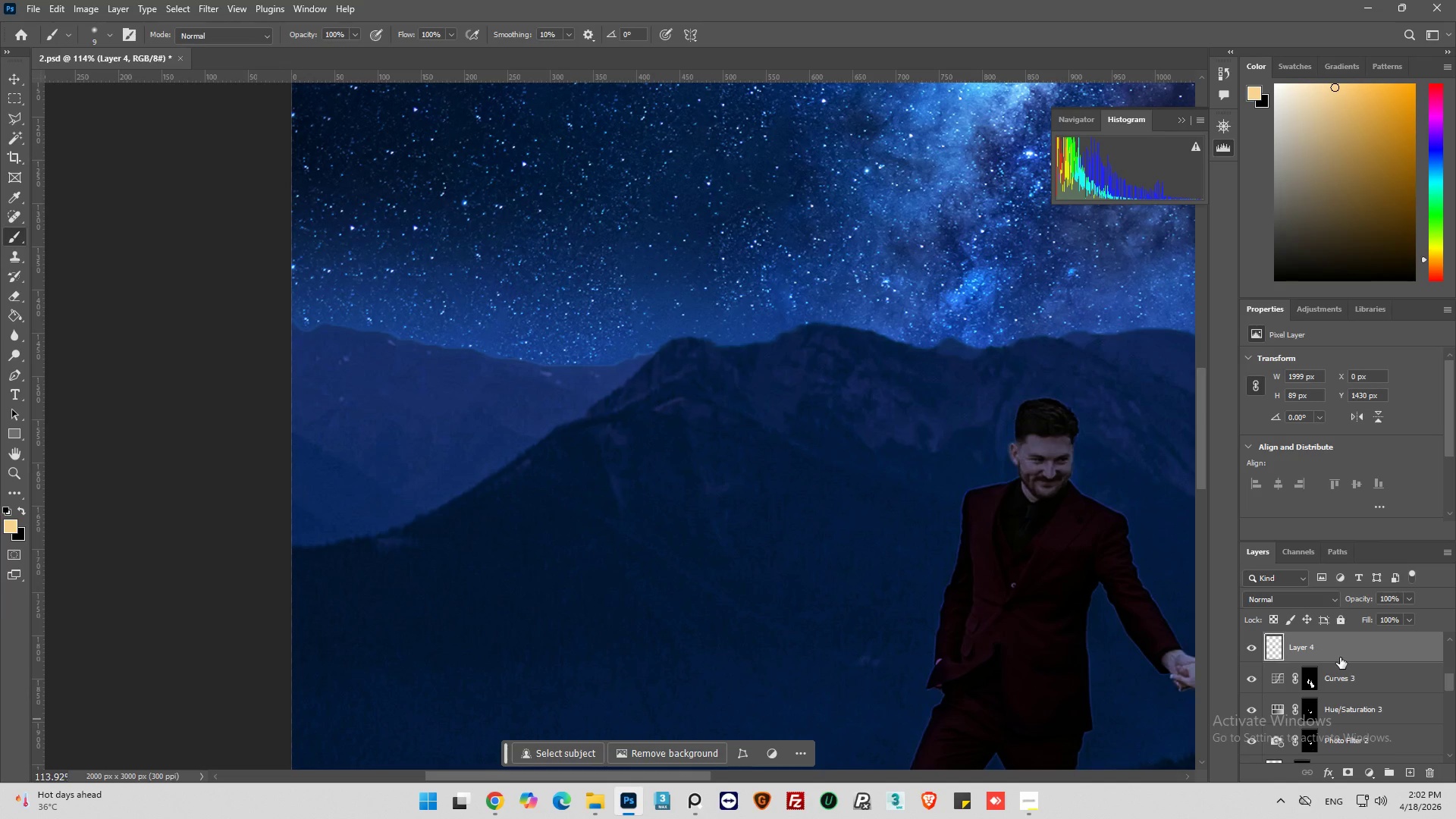 
left_click_drag(start_coordinate=[1340, 657], to_coordinate=[1341, 707])
 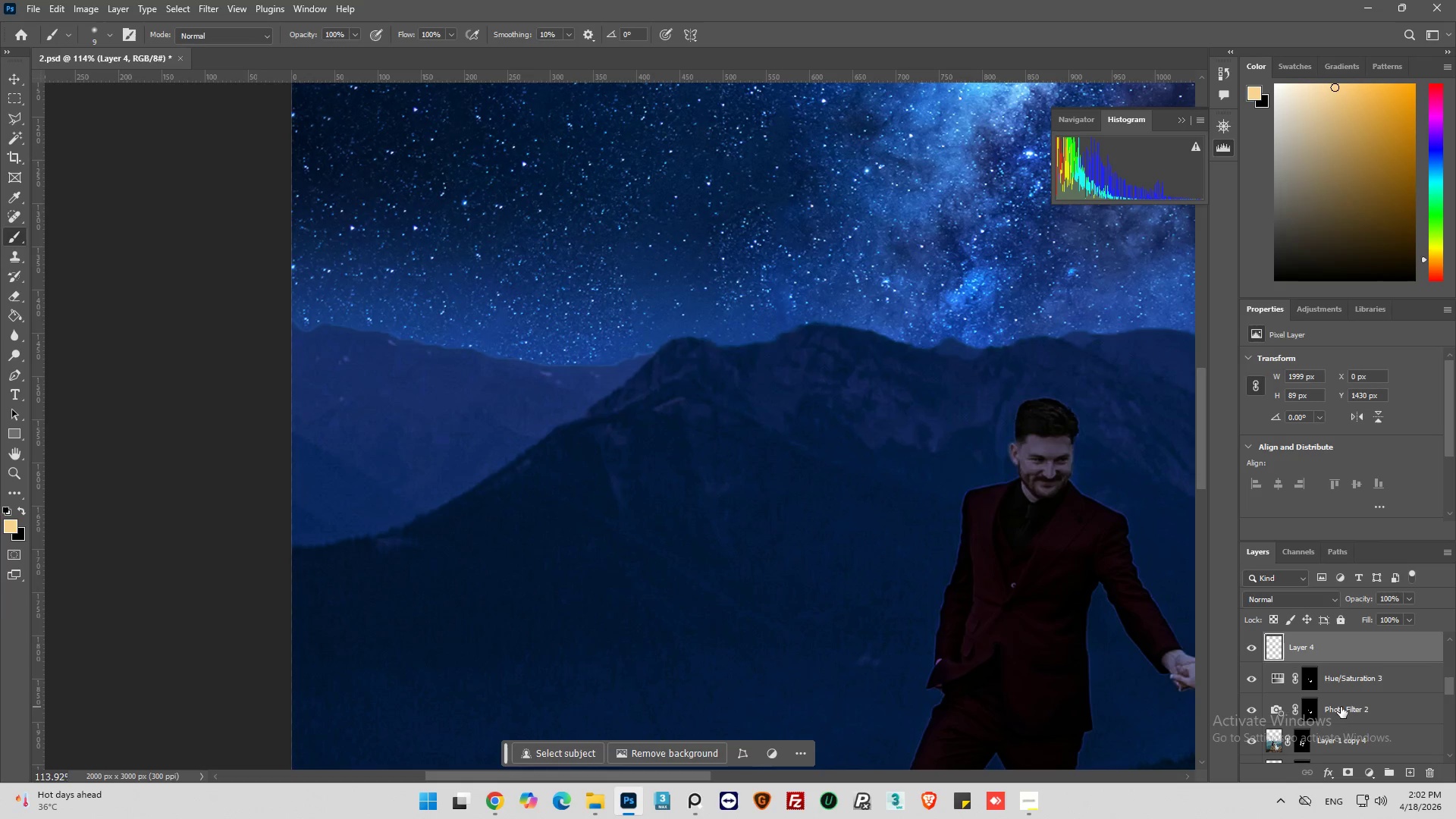 
scroll: coordinate [1341, 707], scroll_direction: down, amount: 1.0
 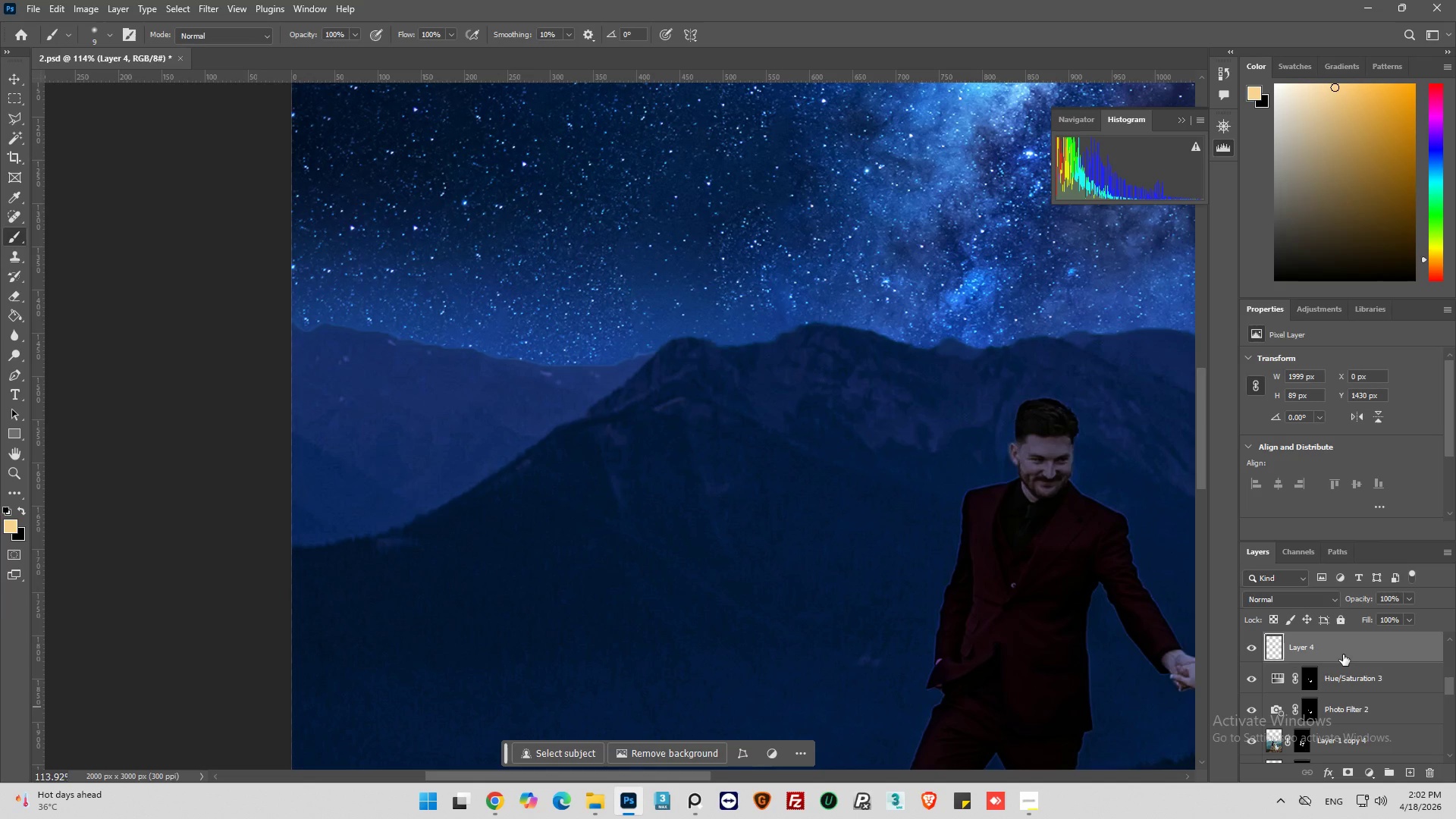 
left_click_drag(start_coordinate=[1343, 654], to_coordinate=[1344, 717])
 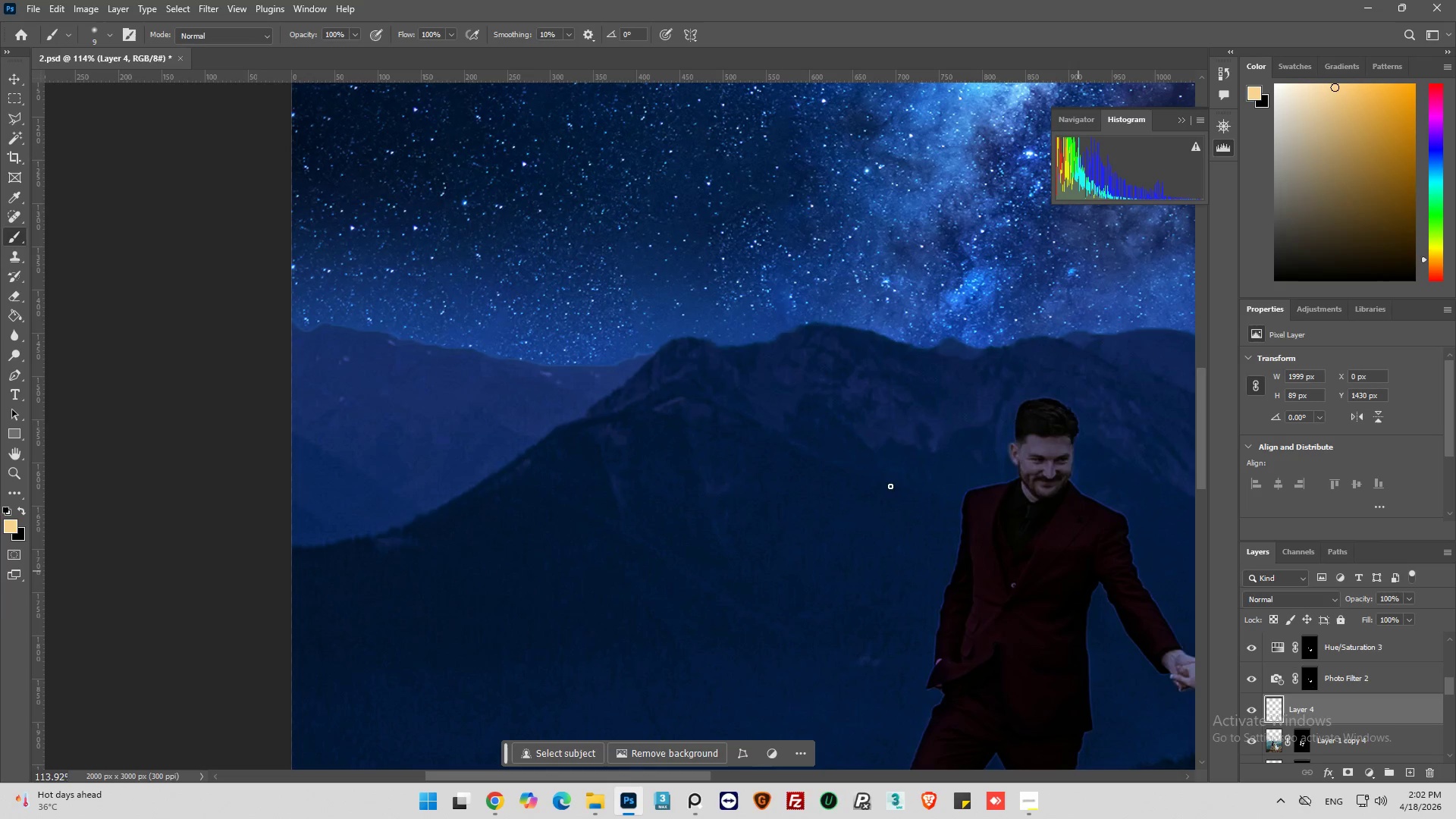 
key(Alt+AltLeft)
 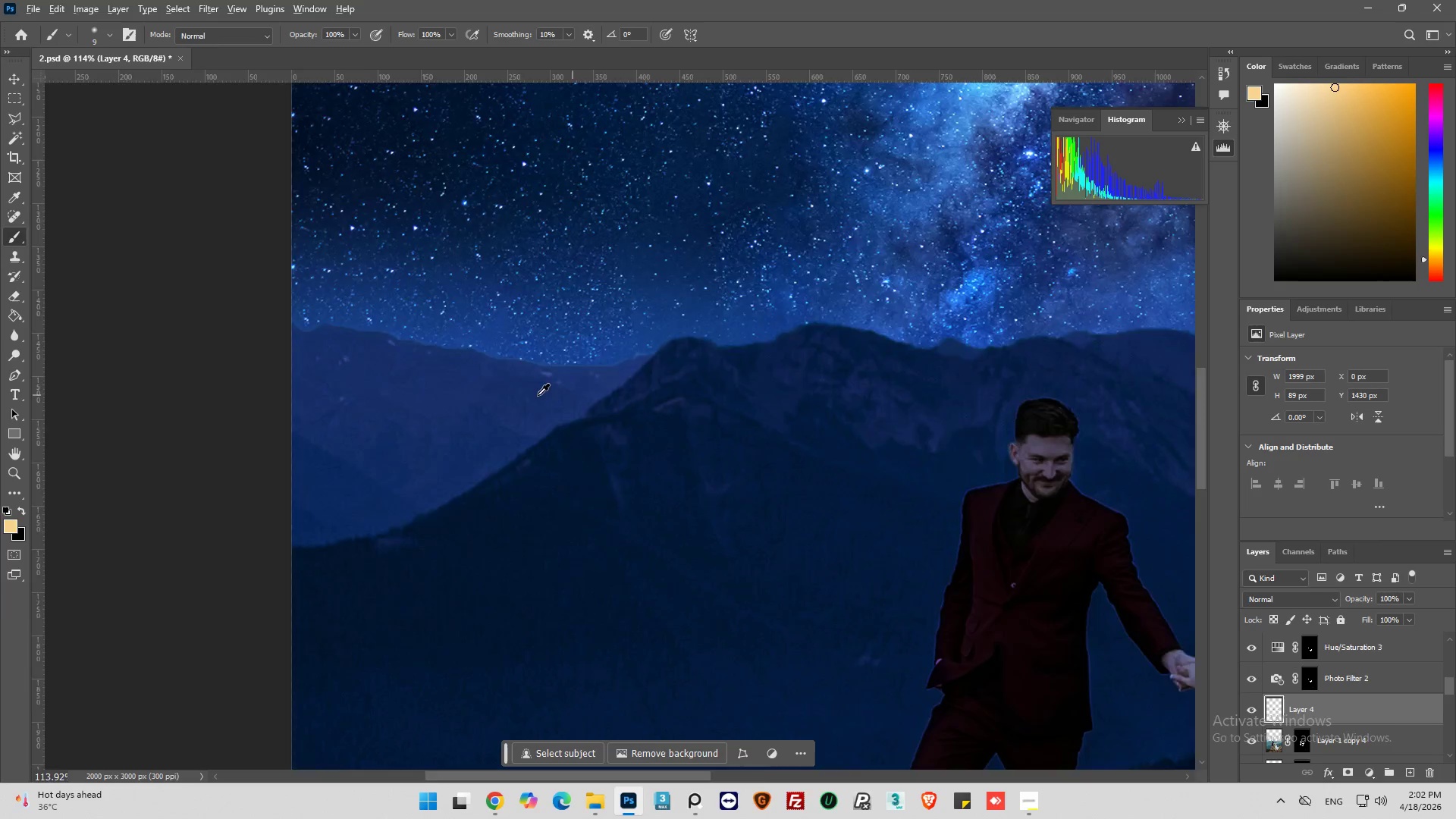 
scroll: coordinate [531, 395], scroll_direction: down, amount: 4.0
 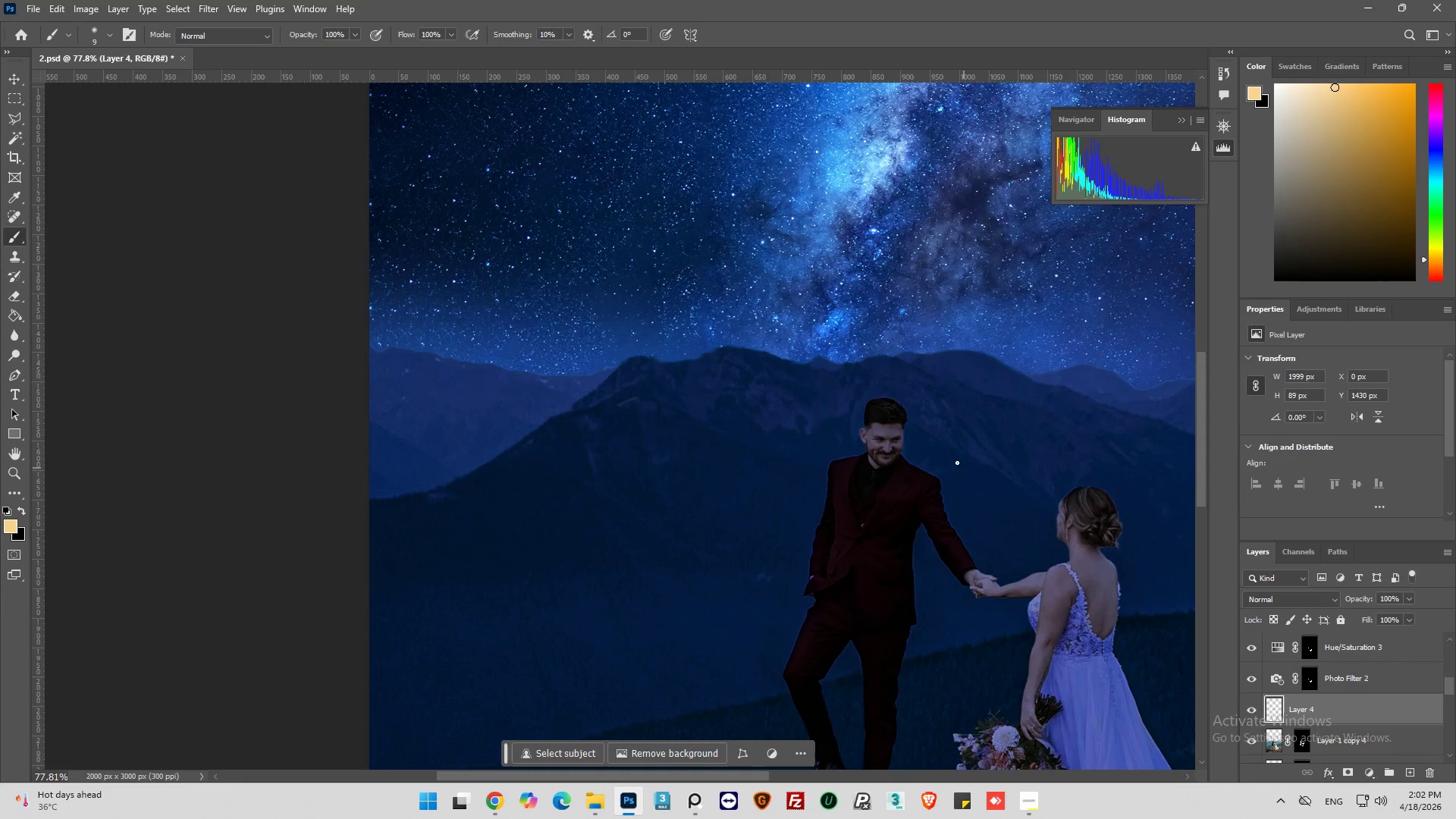 
key(Alt+AltLeft)
 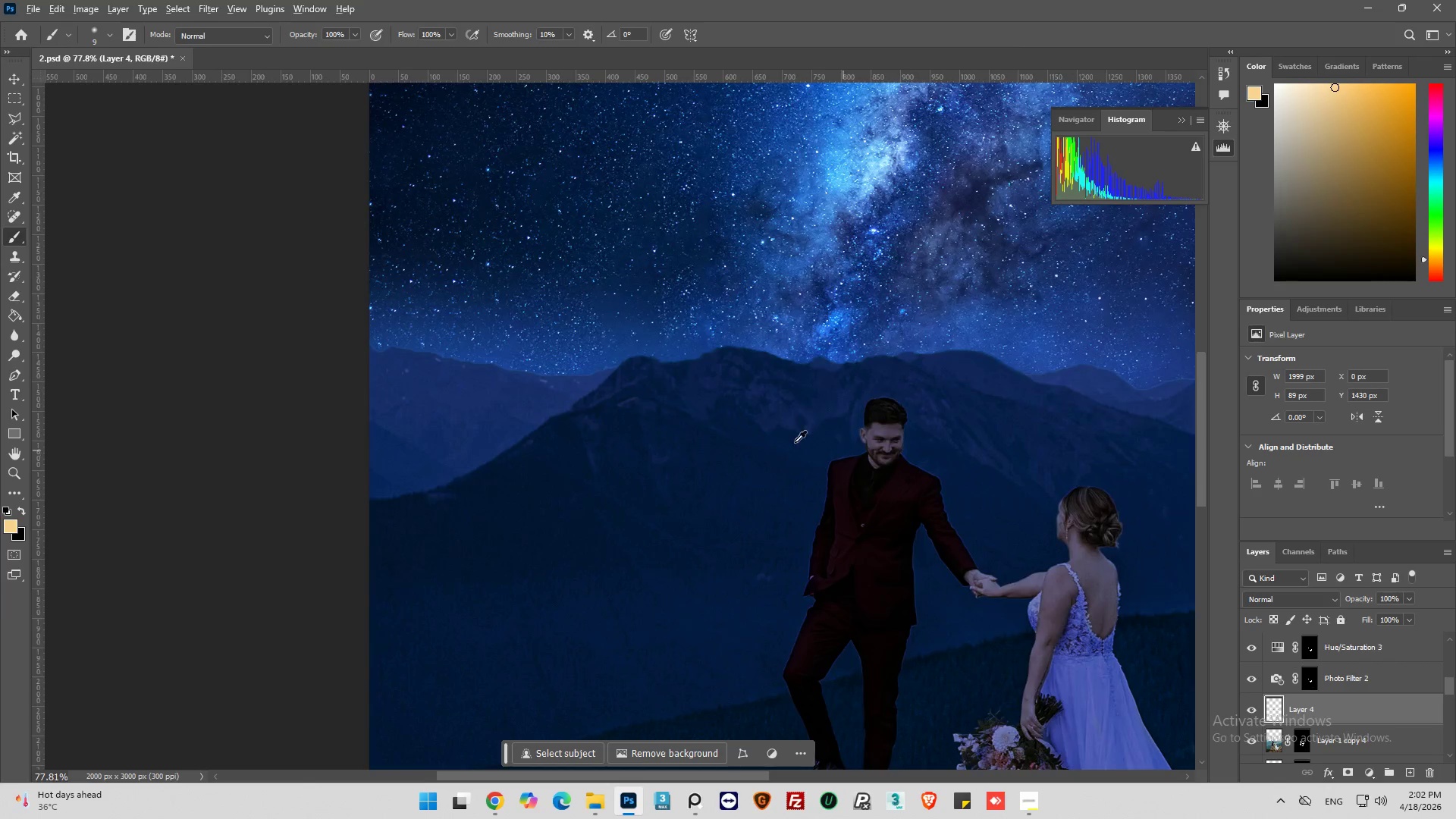 
scroll: coordinate [703, 435], scroll_direction: down, amount: 3.0
 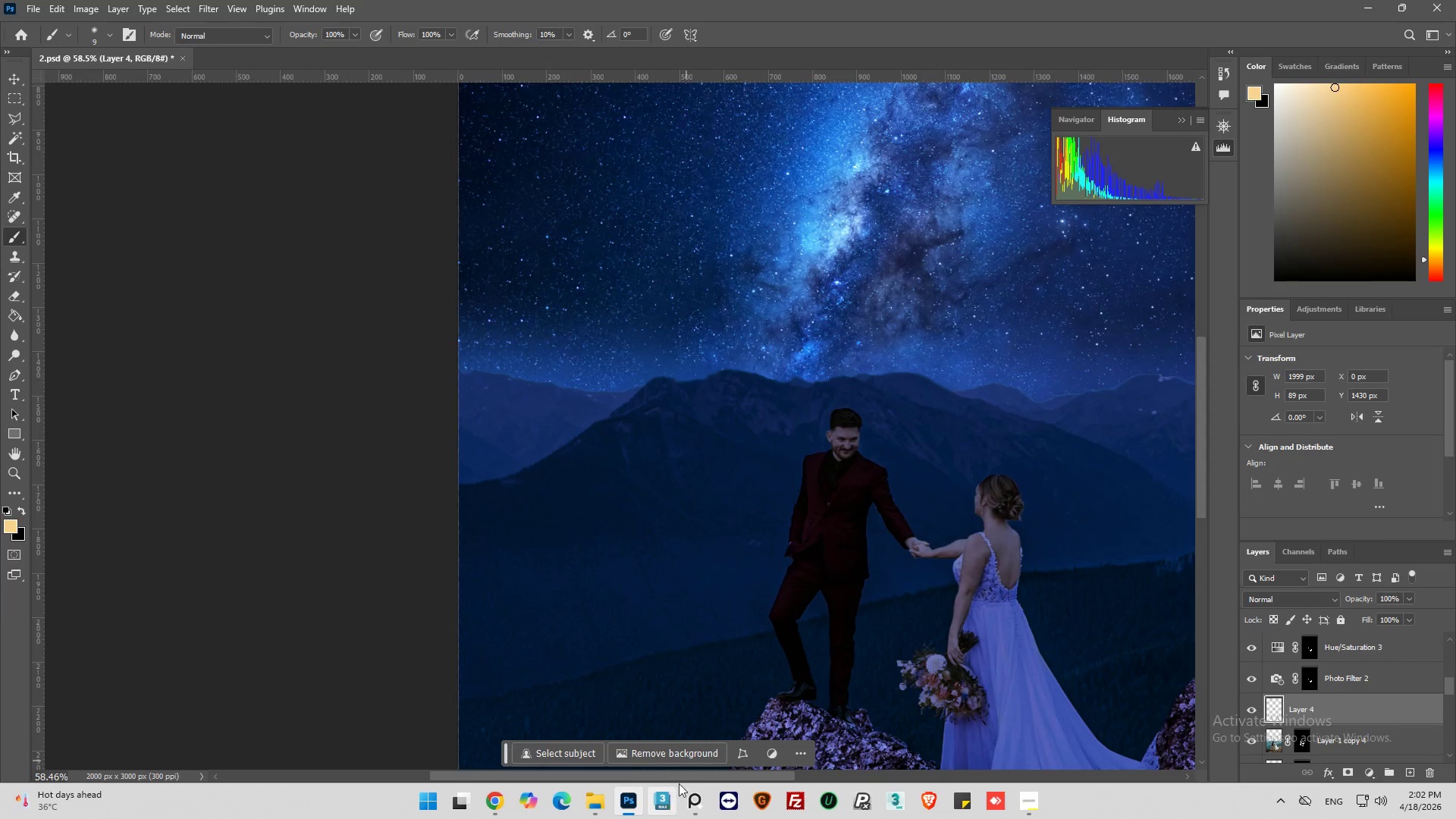 
left_click_drag(start_coordinate=[686, 776], to_coordinate=[777, 753])
 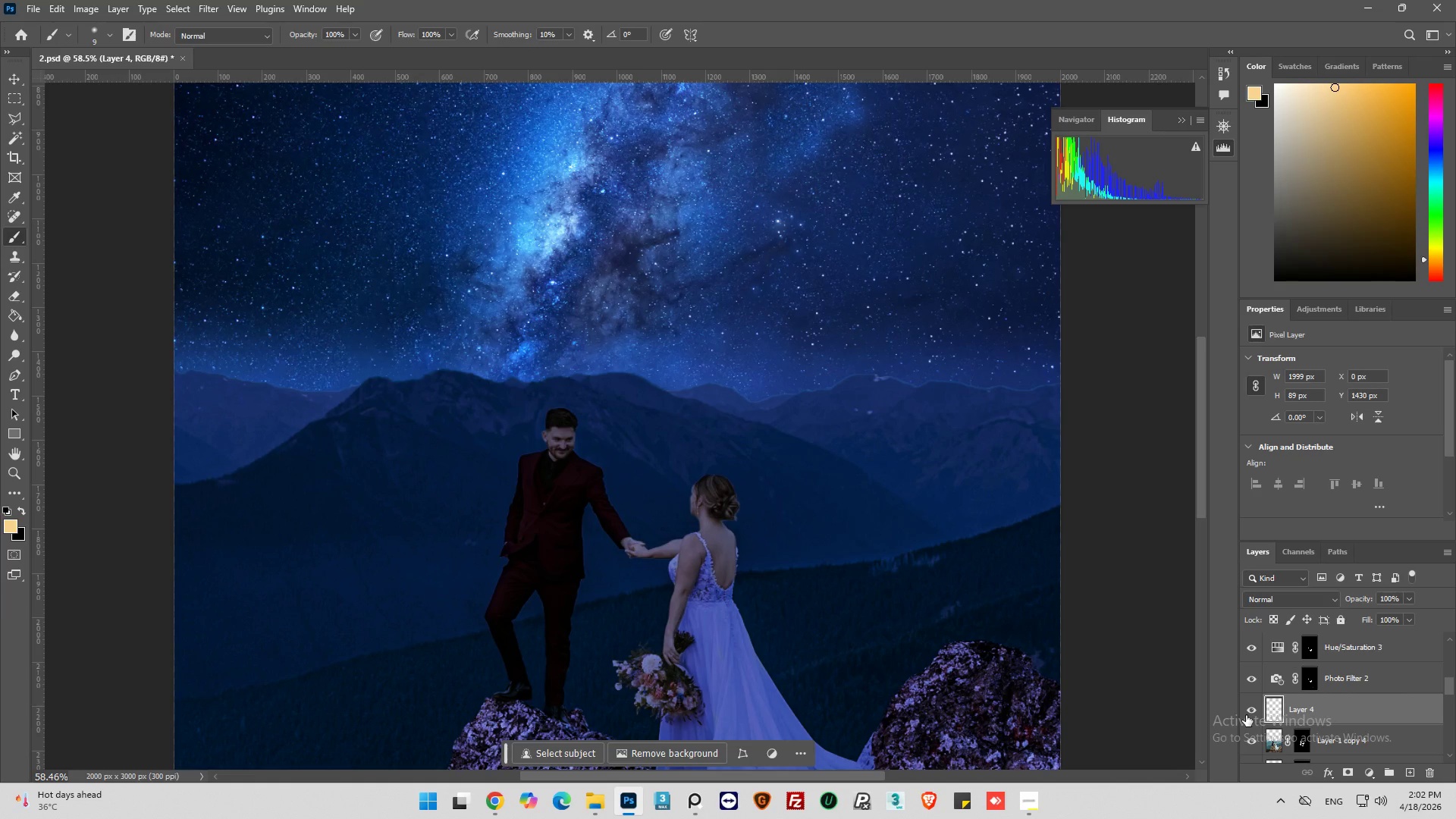 
left_click([1247, 714])
 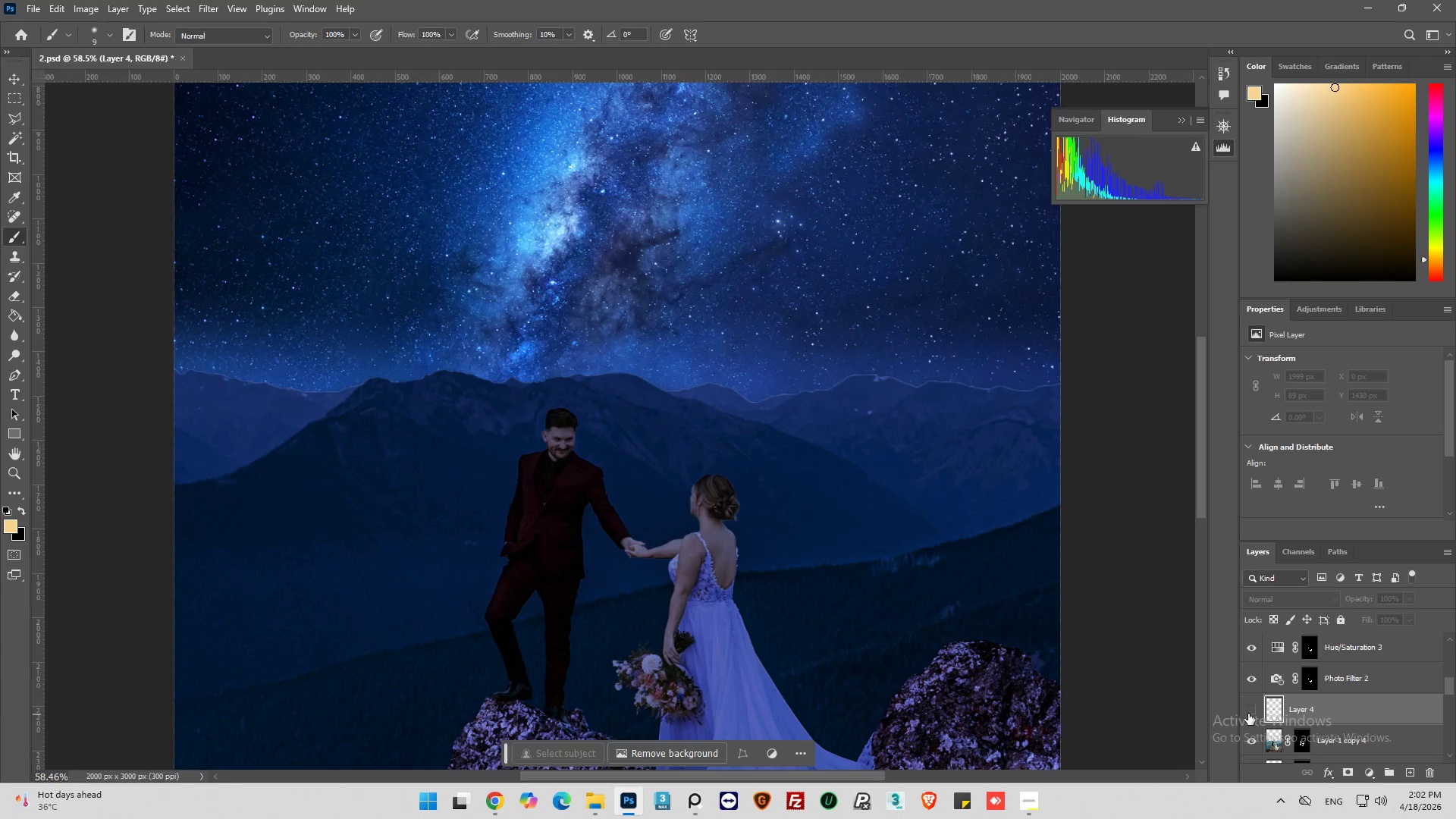 
scroll: coordinate [1329, 711], scroll_direction: down, amount: 16.0
 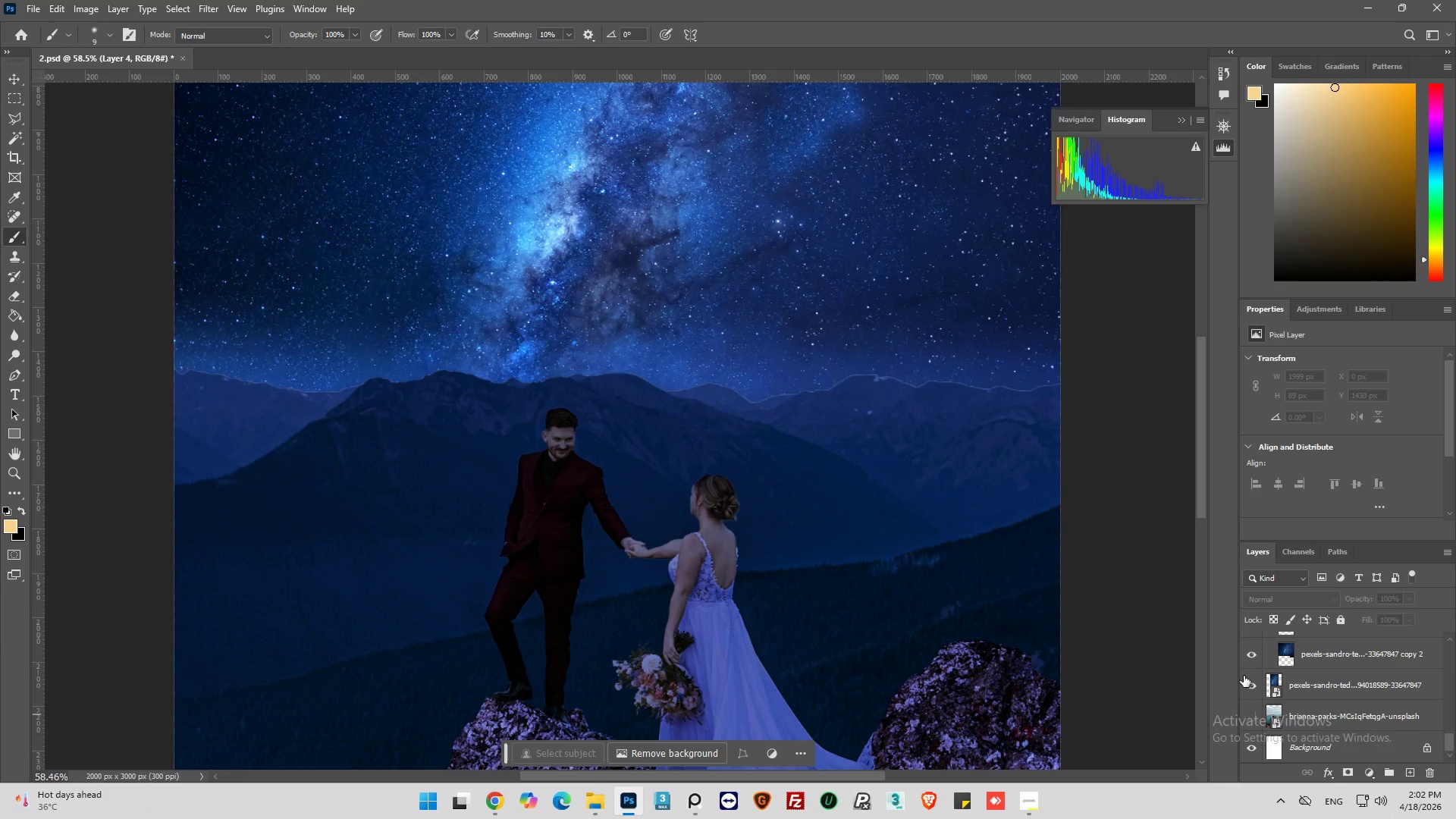 
left_click([1250, 659])
 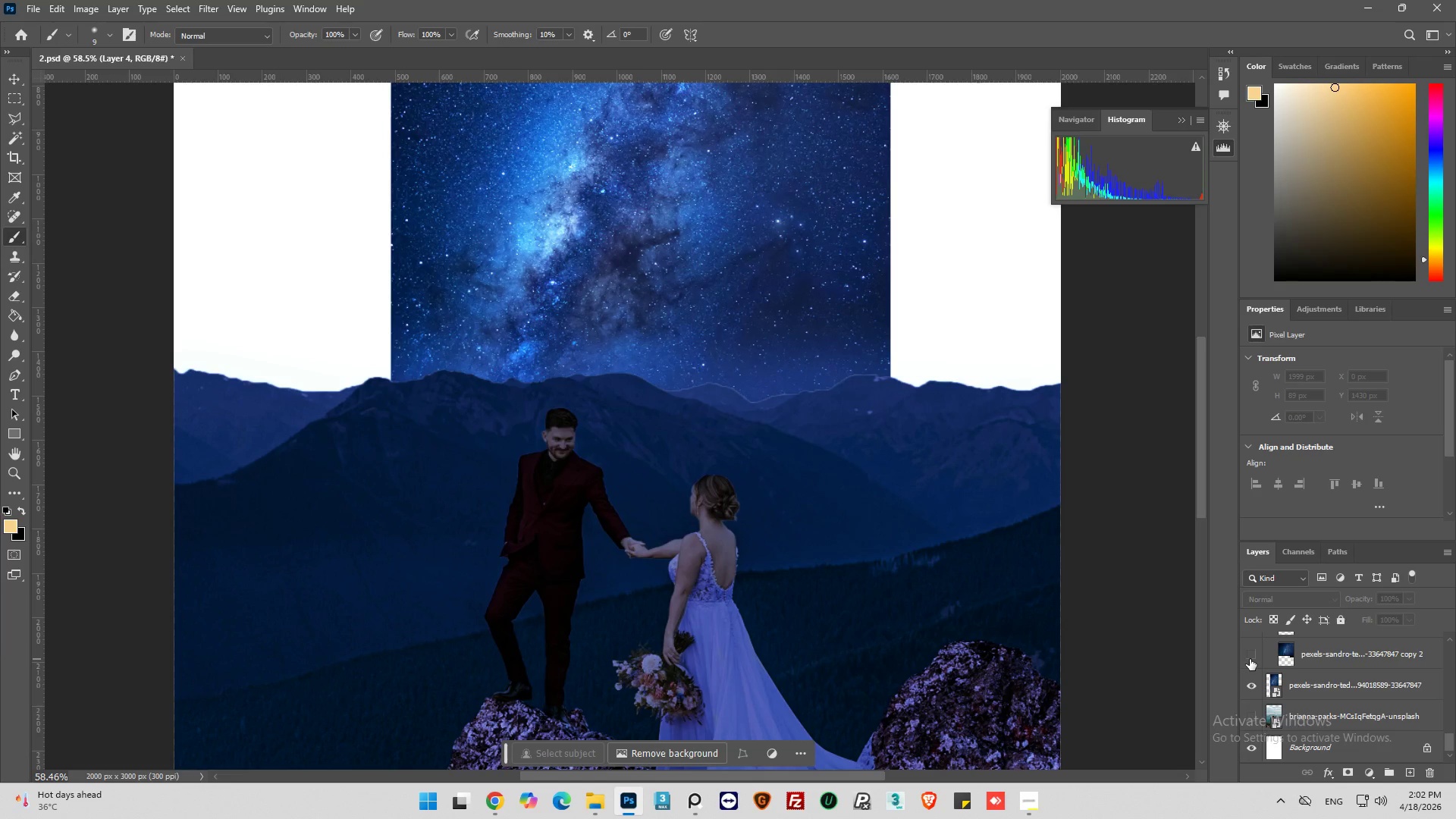 
left_click([1250, 659])
 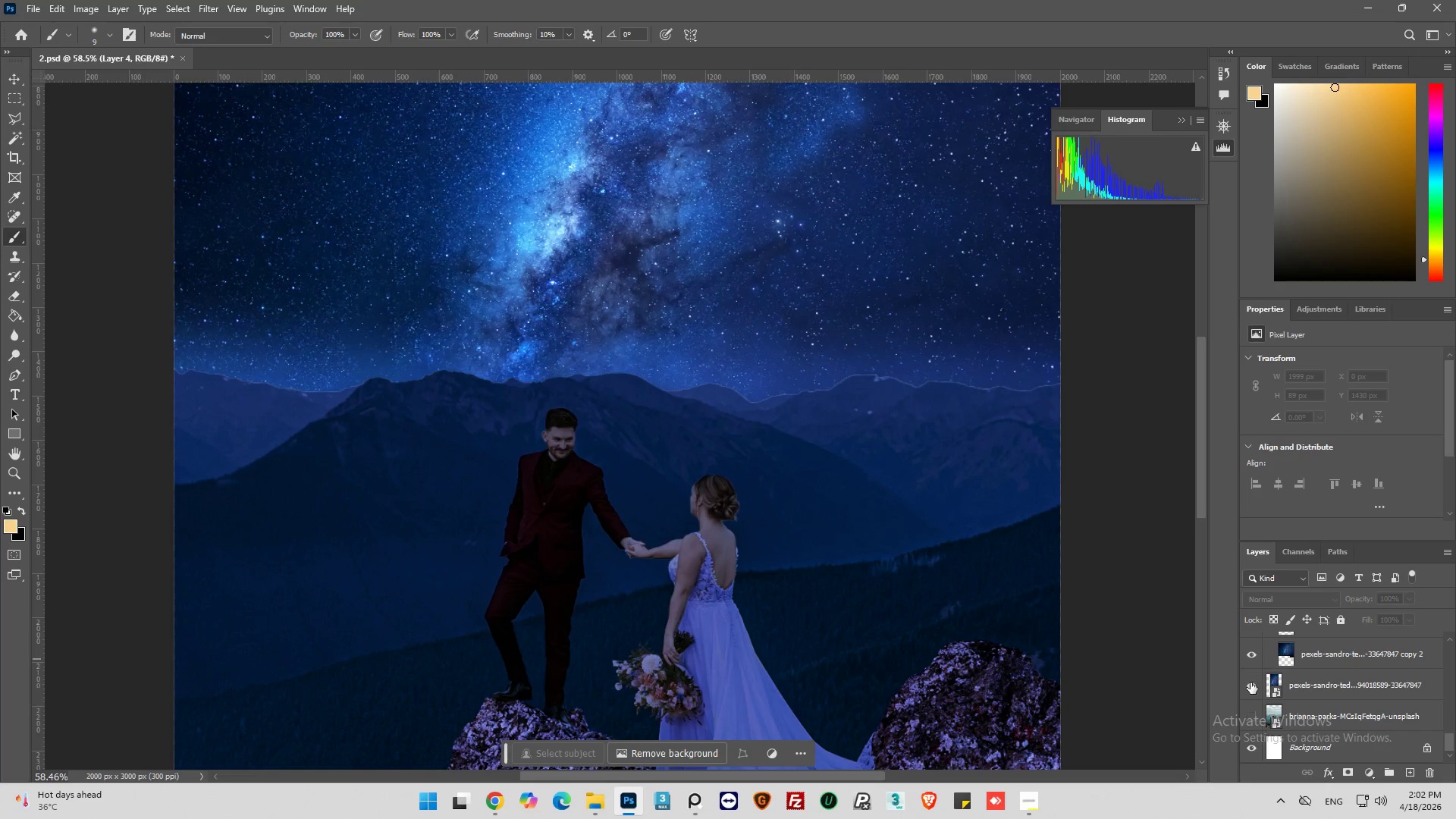 
left_click([1250, 683])
 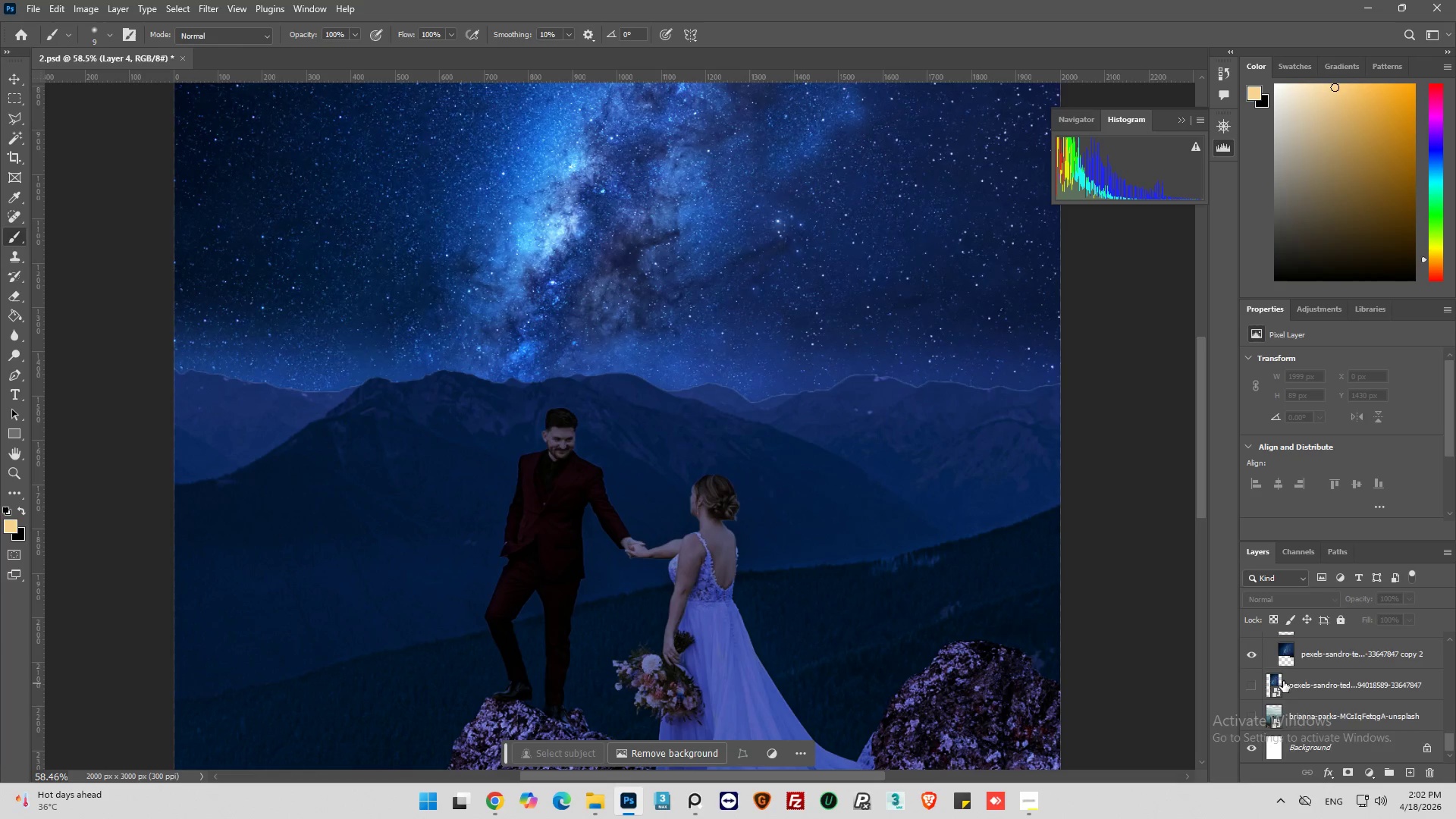 
scroll: coordinate [1283, 681], scroll_direction: up, amount: 3.0
 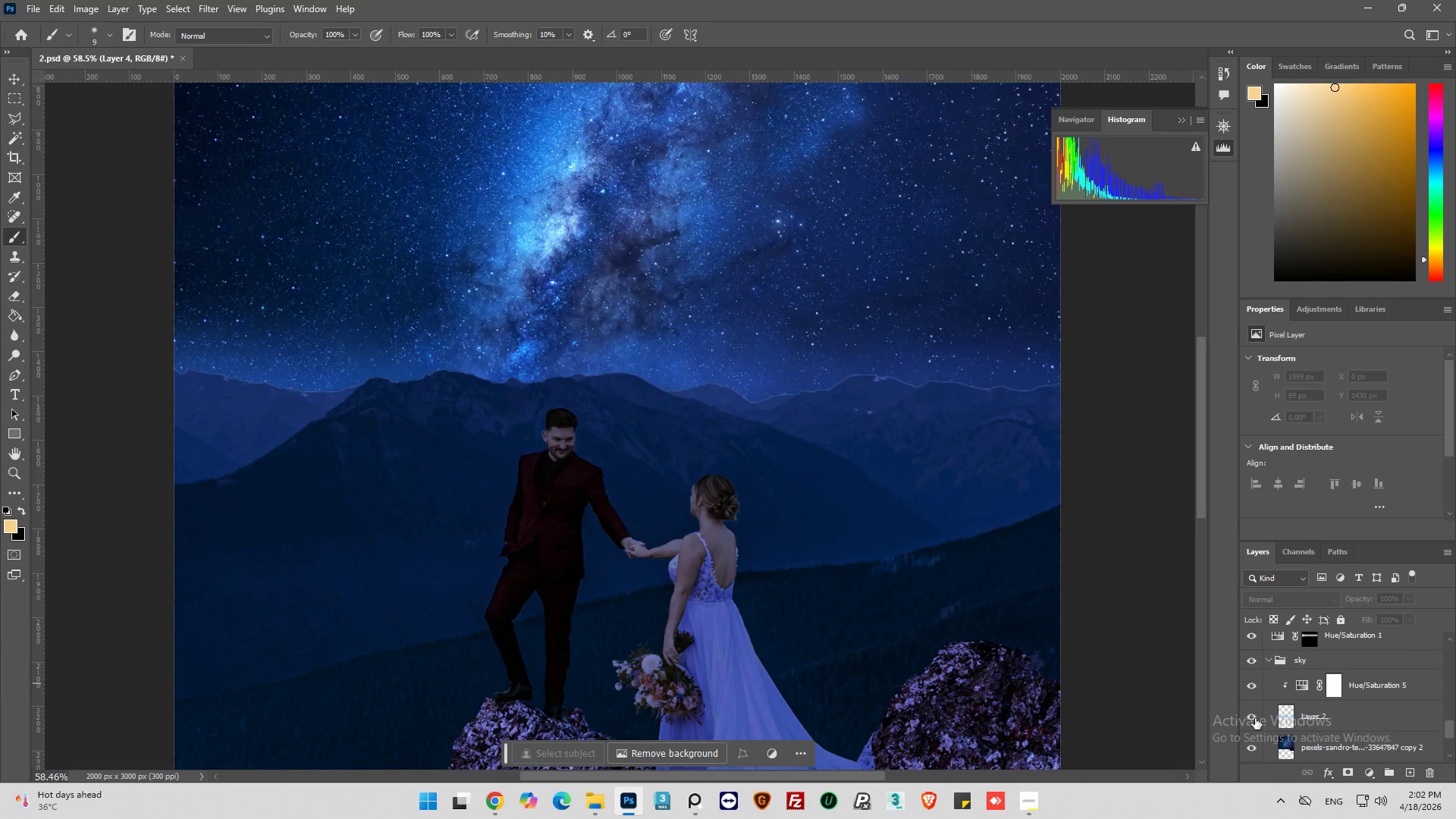 
left_click([1254, 717])
 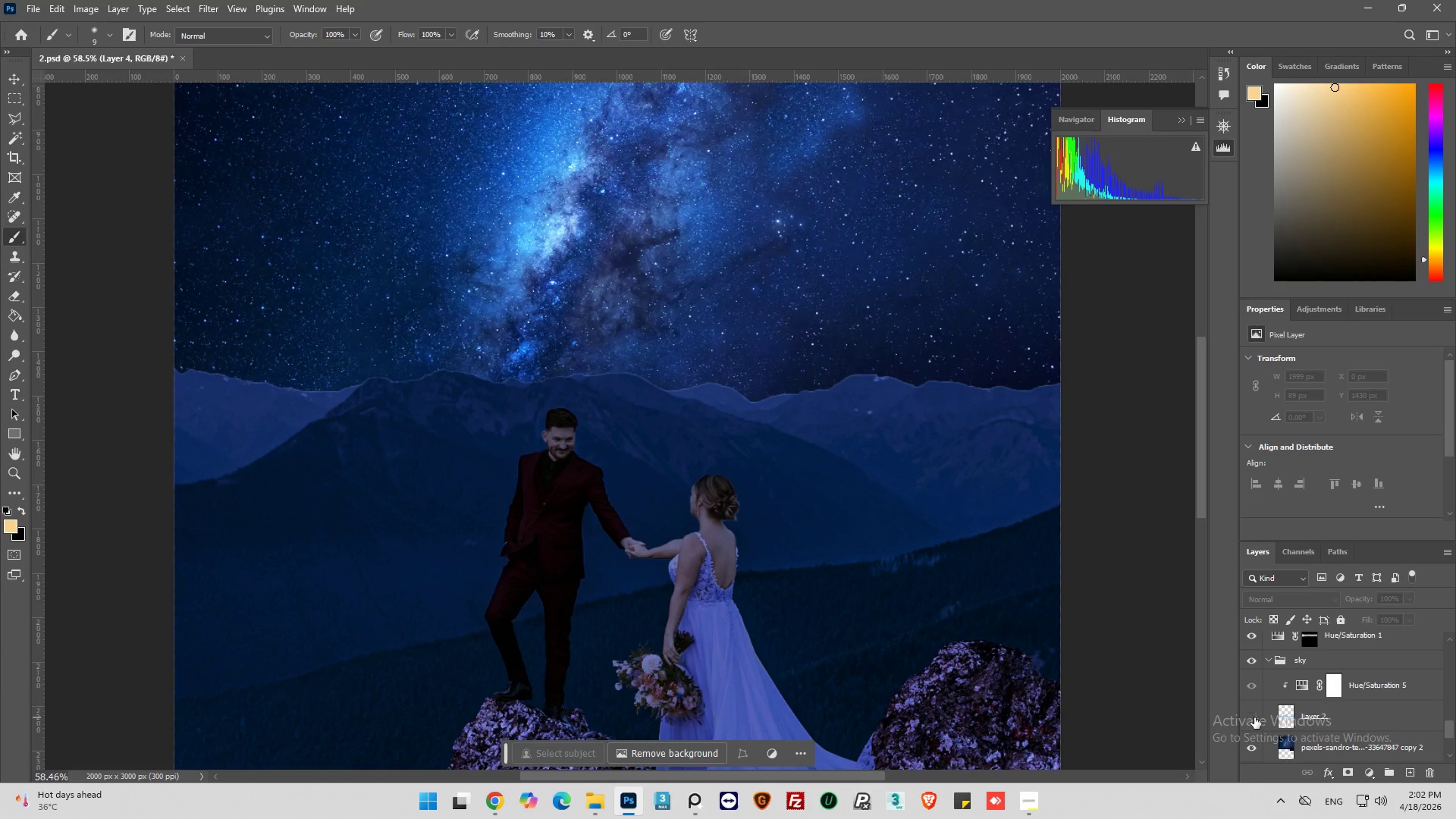 
left_click([1254, 717])
 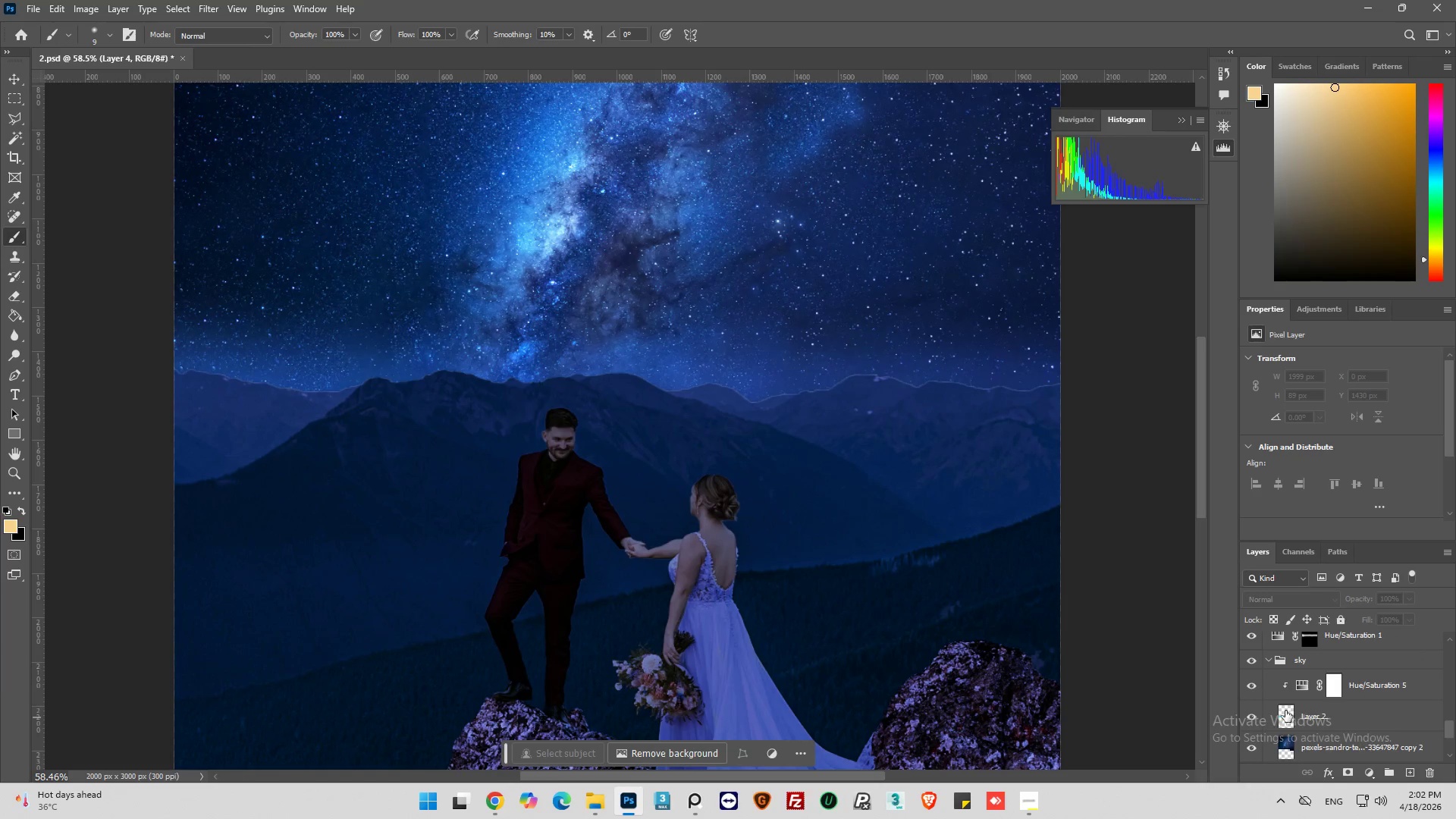 
scroll: coordinate [1261, 705], scroll_direction: none, amount: 0.0
 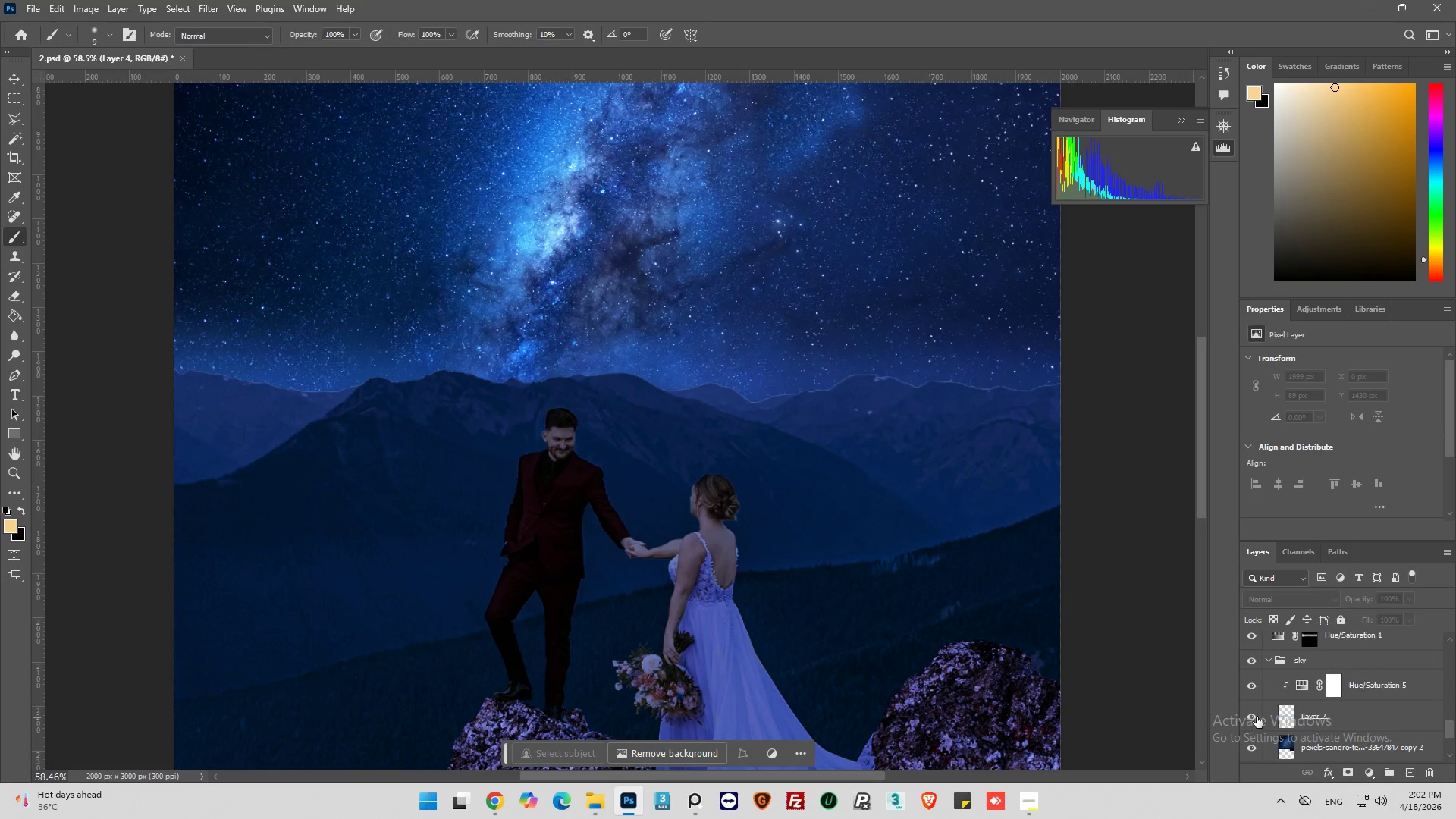 
scroll: coordinate [1257, 717], scroll_direction: down, amount: 1.0
 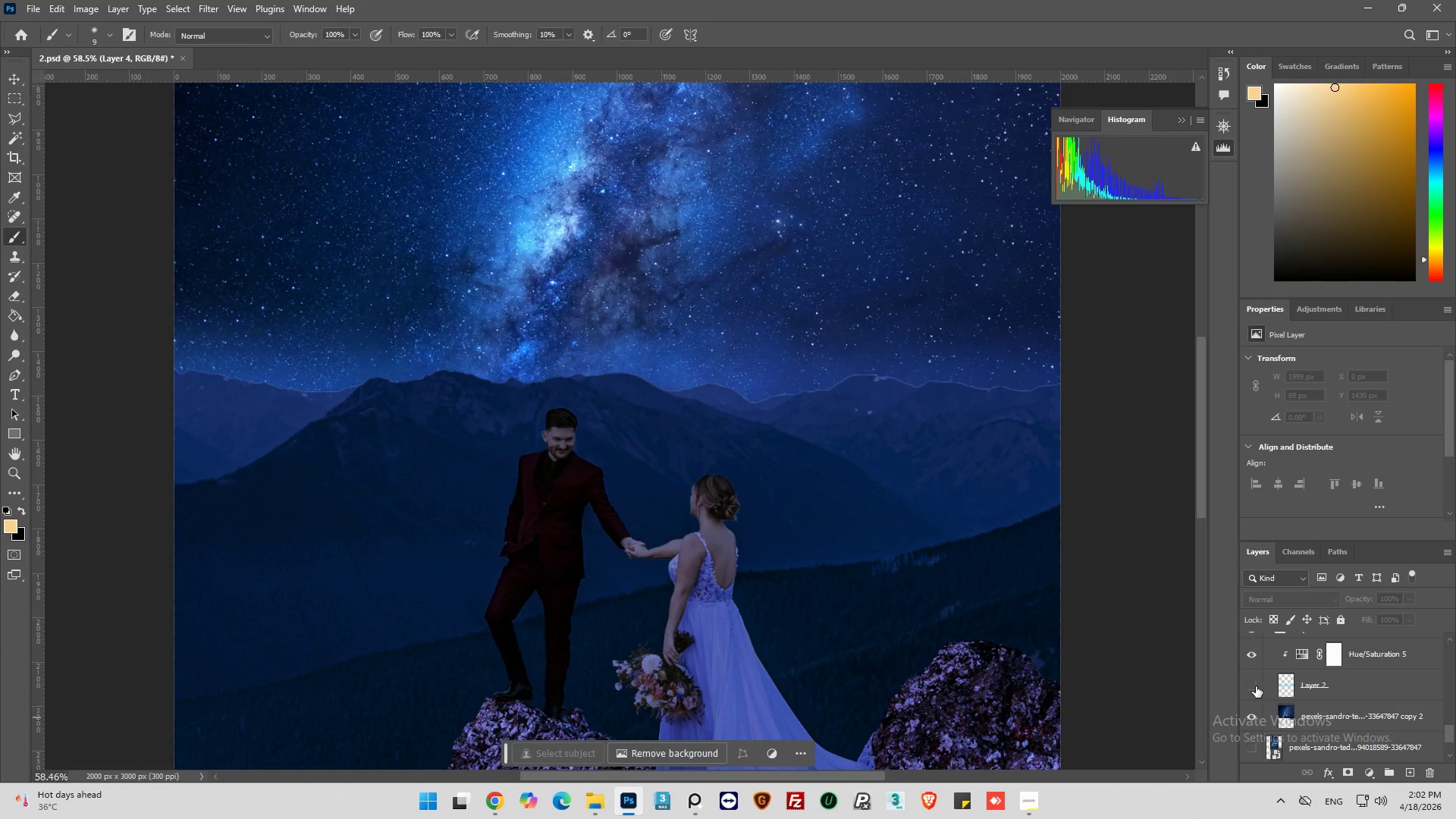 
double_click([1256, 686])
 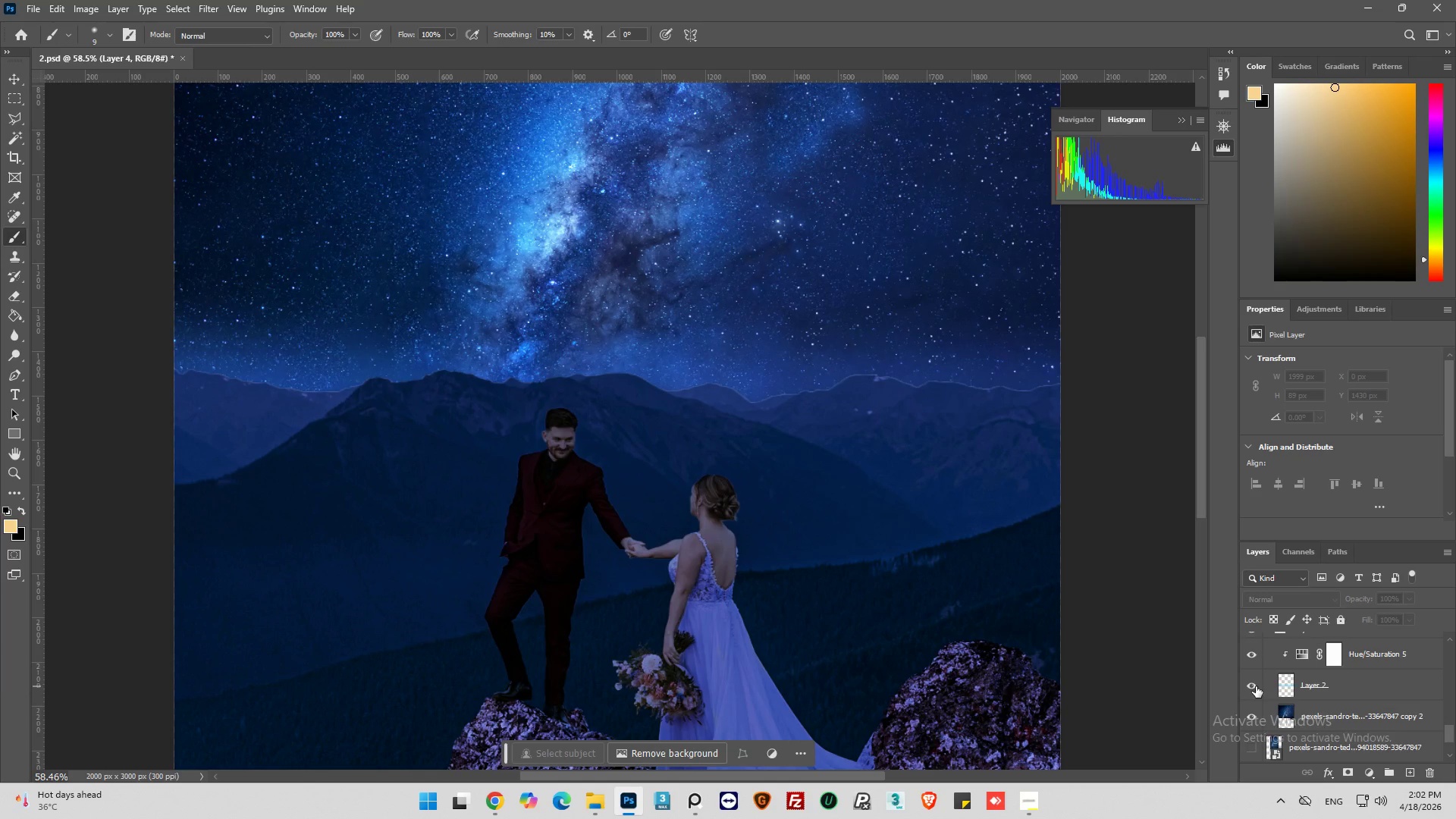 
left_click([1256, 686])
 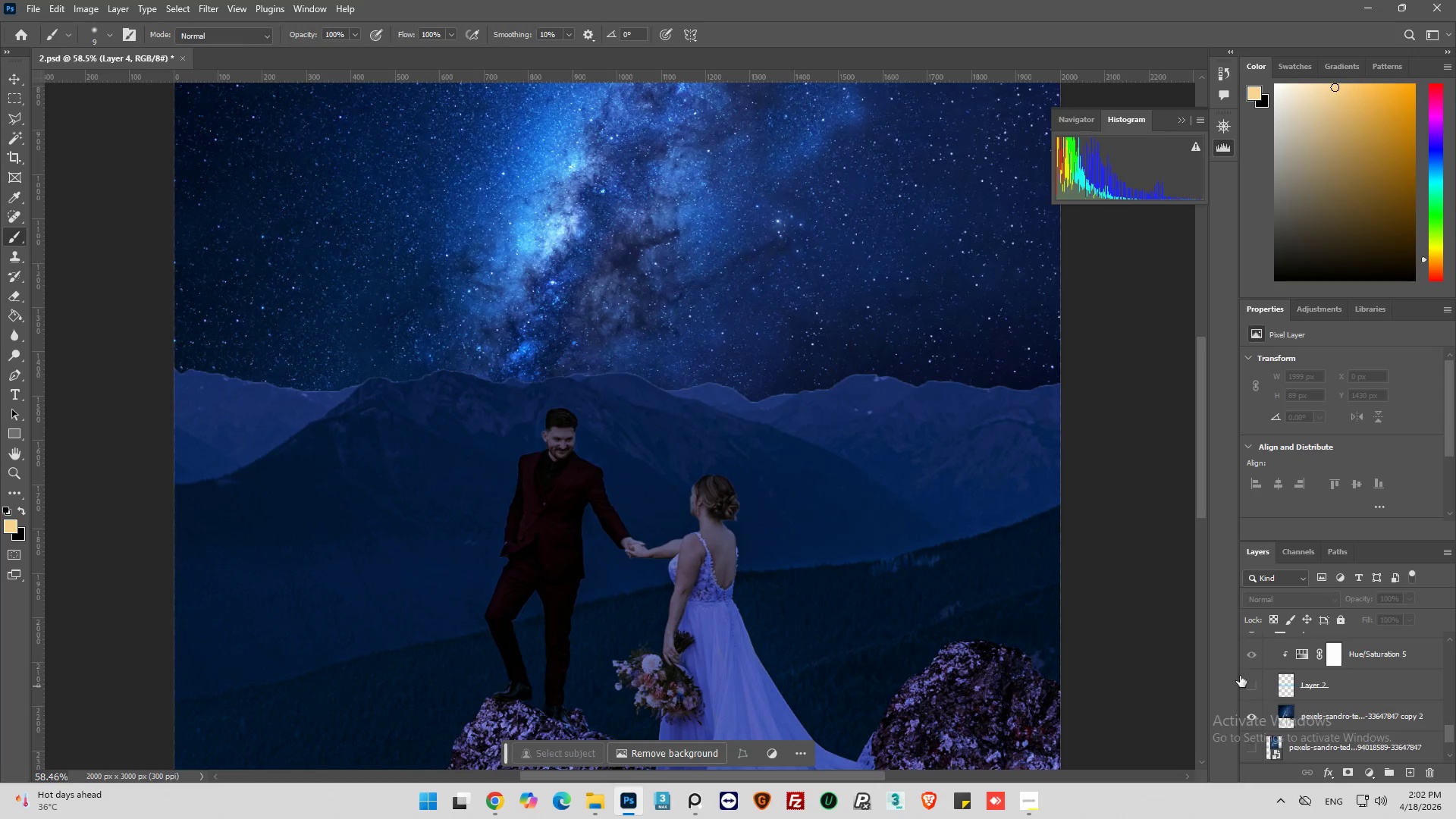 
key(Alt+AltLeft)
 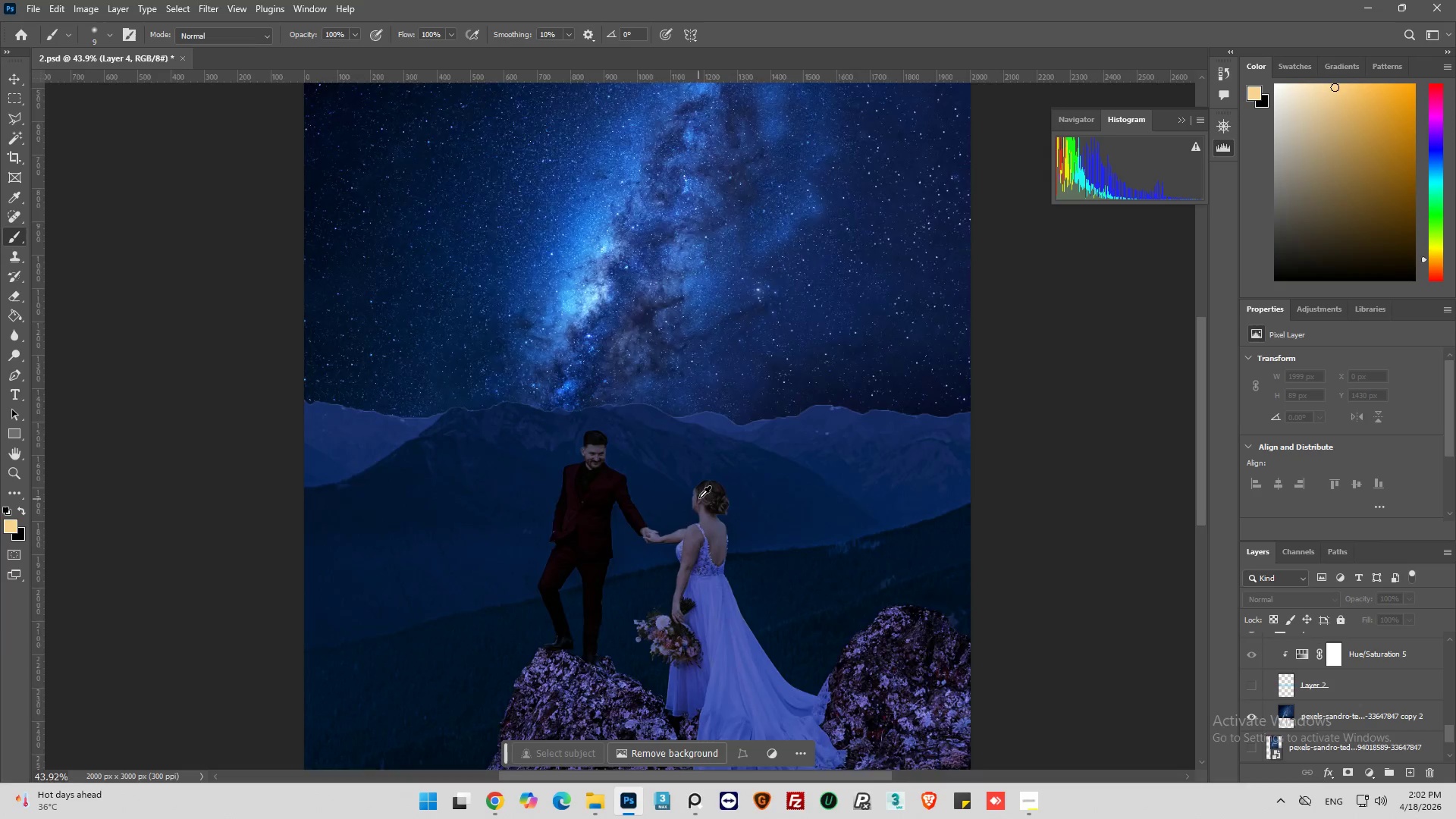 
scroll: coordinate [699, 497], scroll_direction: down, amount: 5.0
 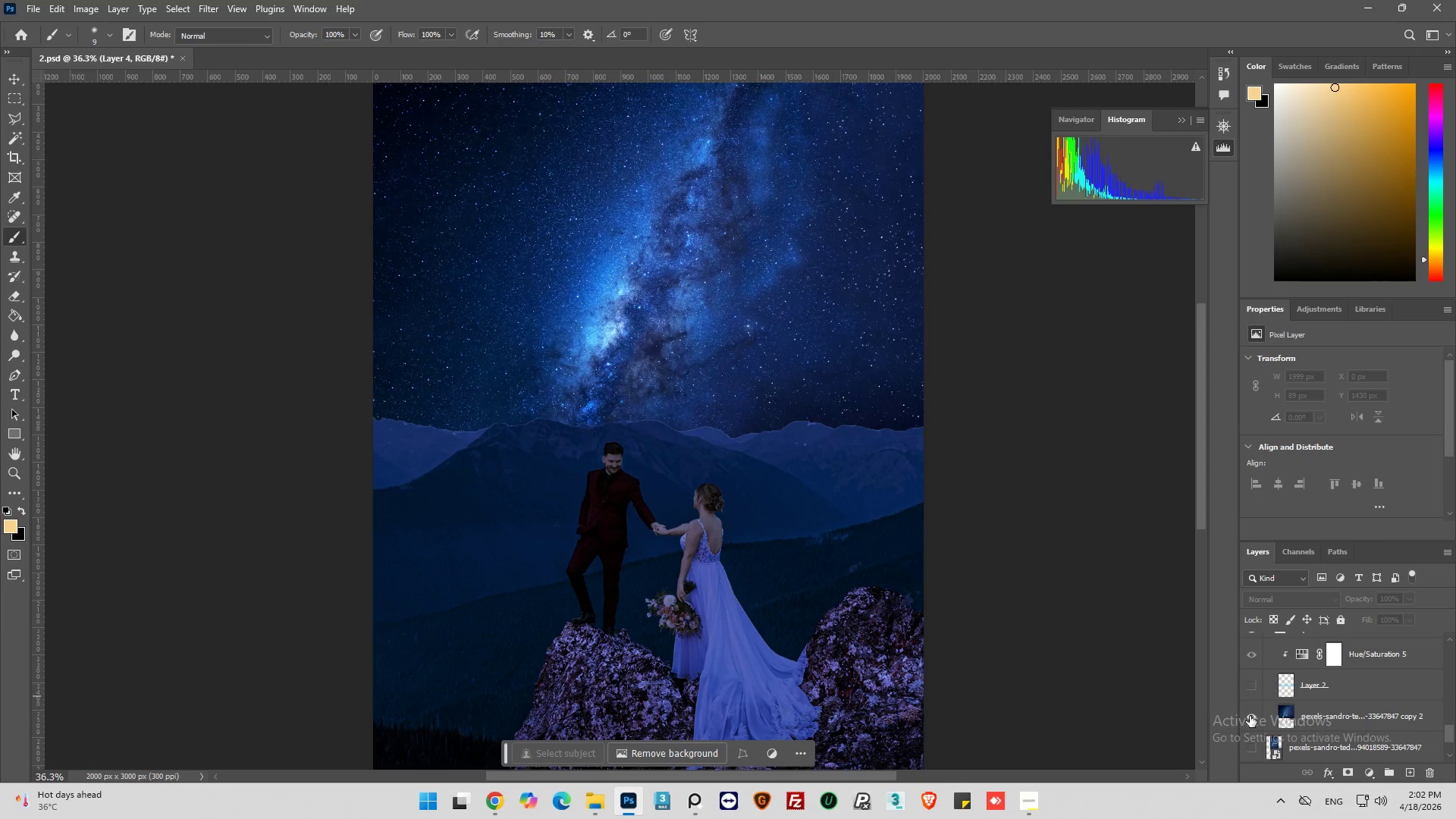 
left_click([1248, 690])
 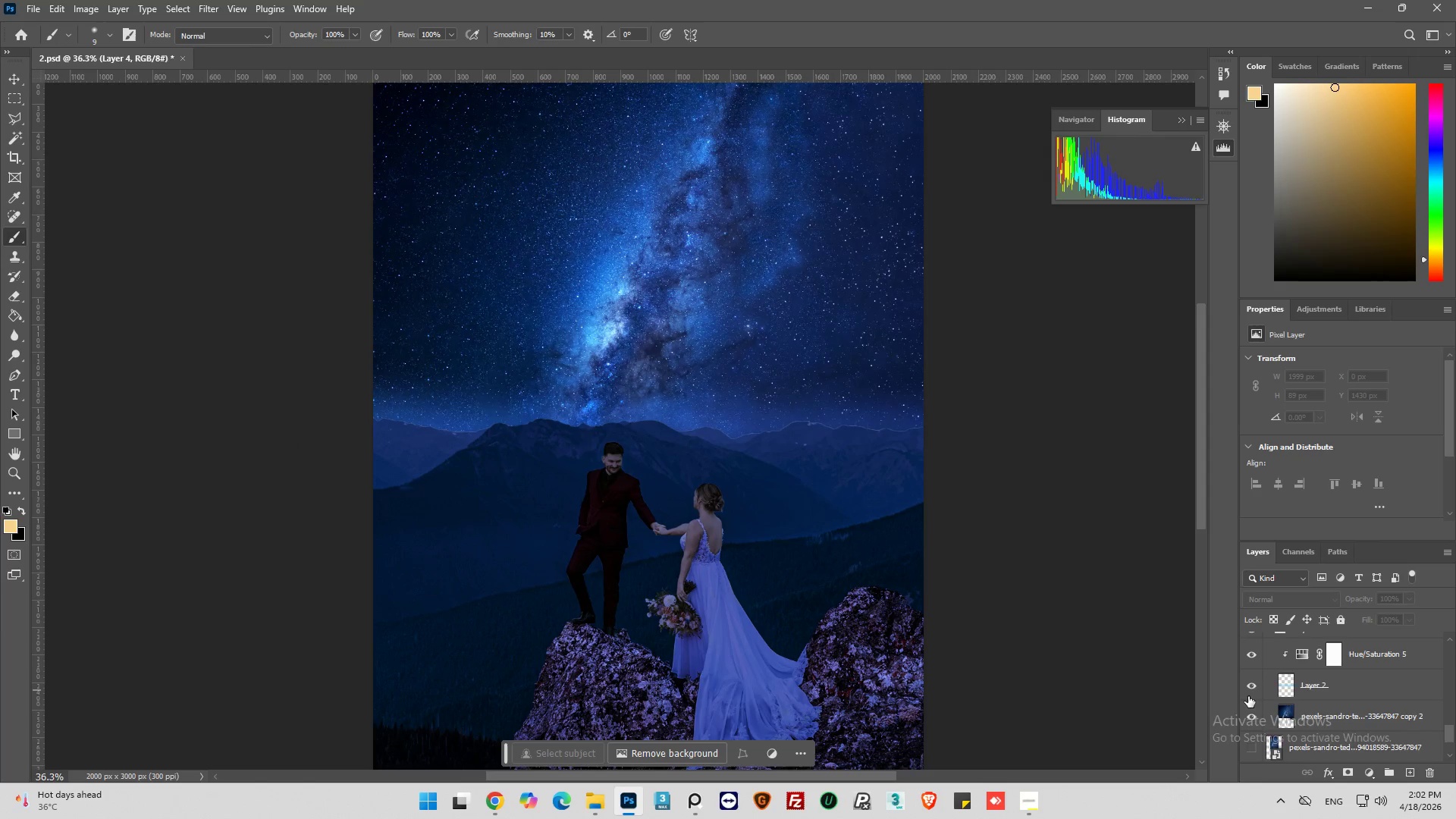 
scroll: coordinate [1255, 698], scroll_direction: up, amount: 2.0
 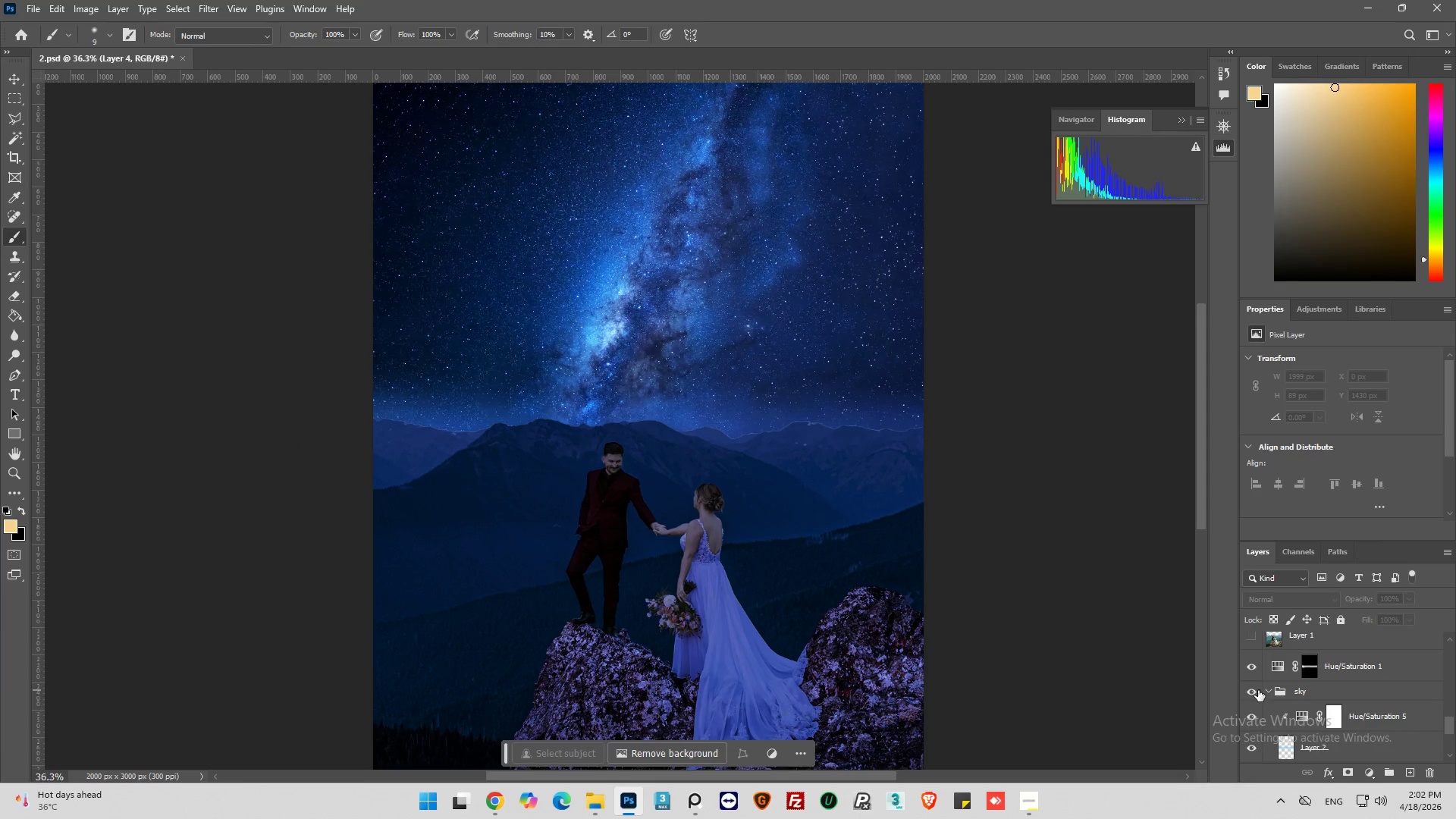 
left_click([1254, 670])
 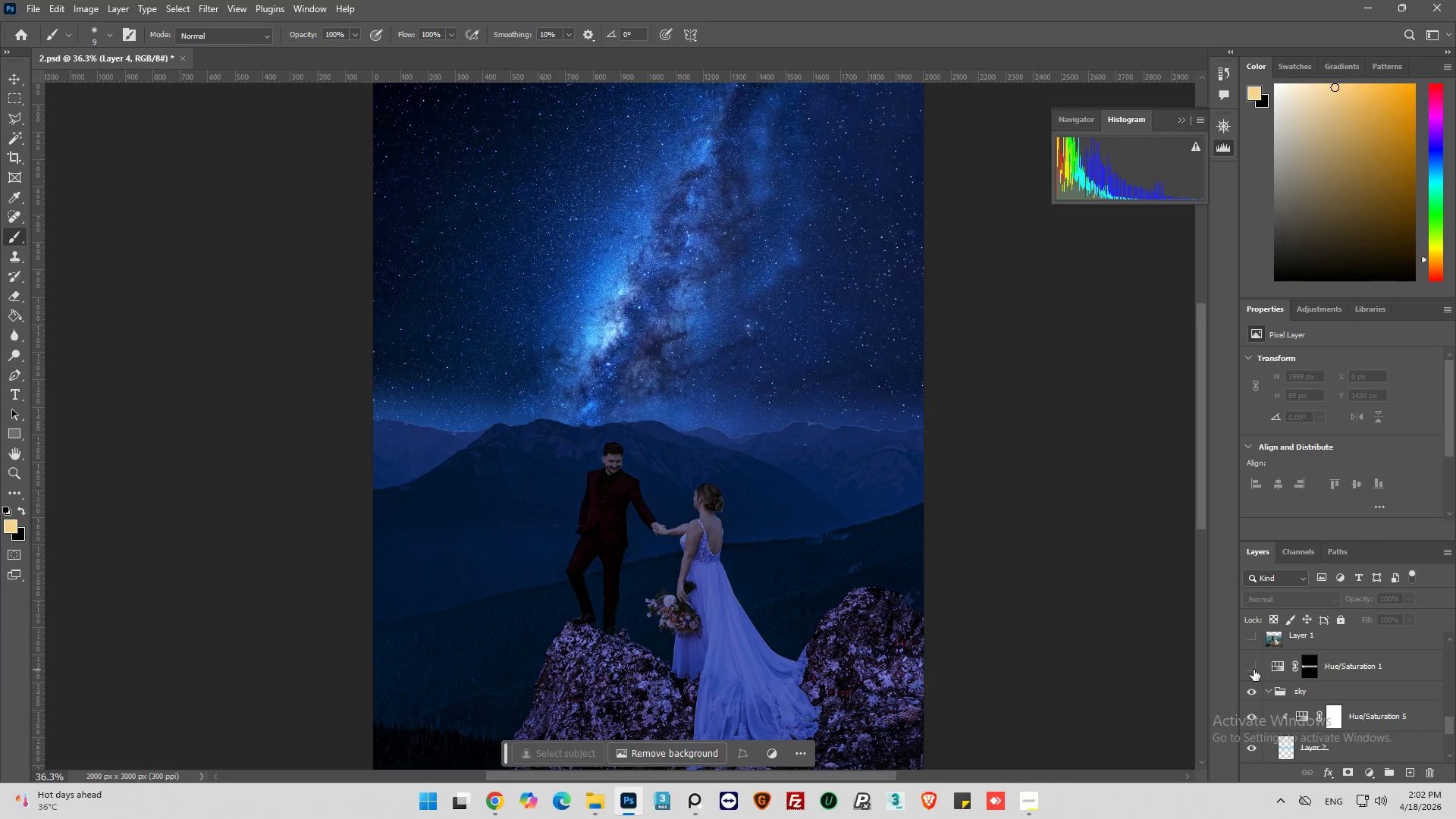 
left_click([1254, 670])
 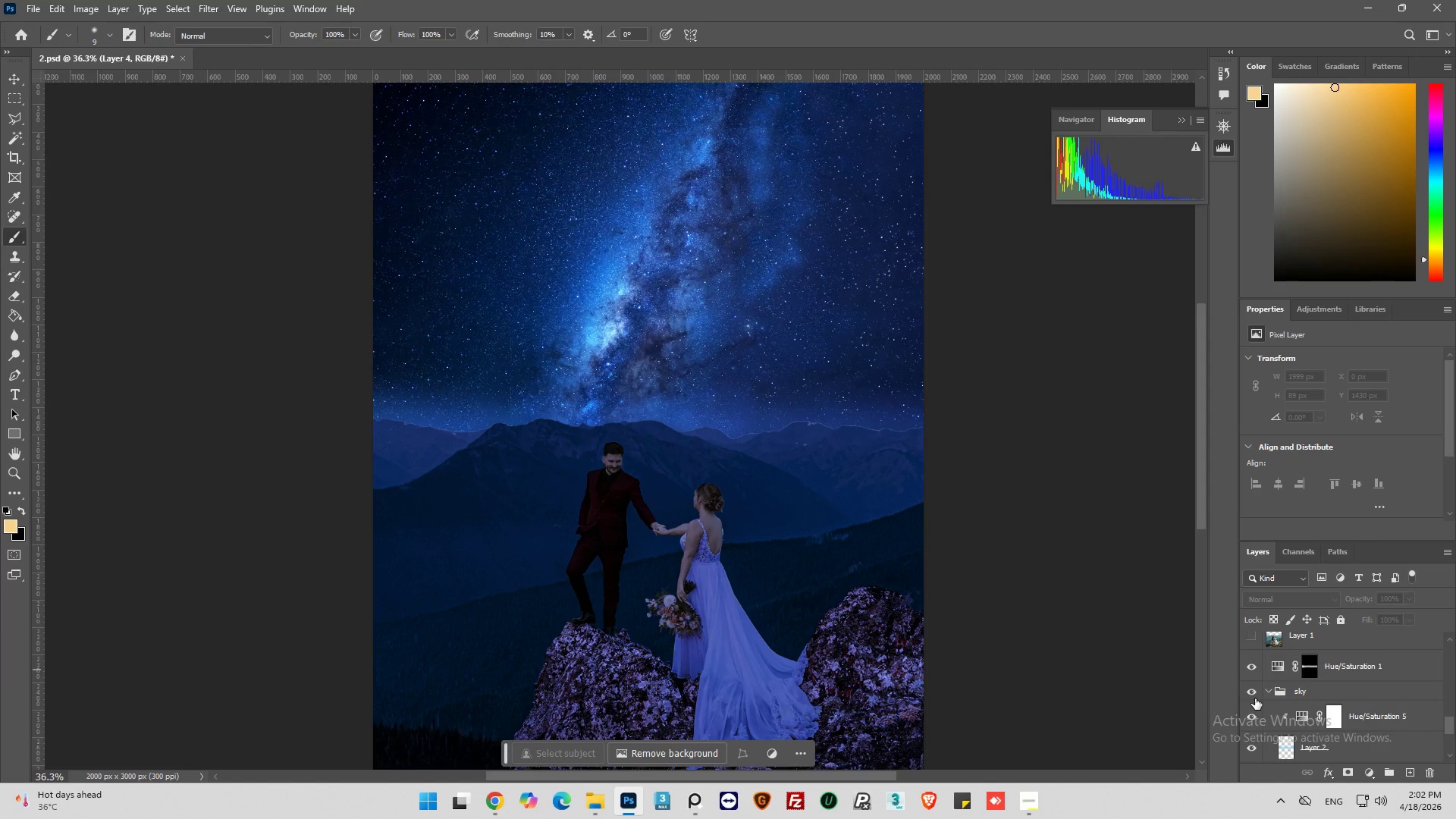 
scroll: coordinate [1255, 698], scroll_direction: up, amount: 12.0
 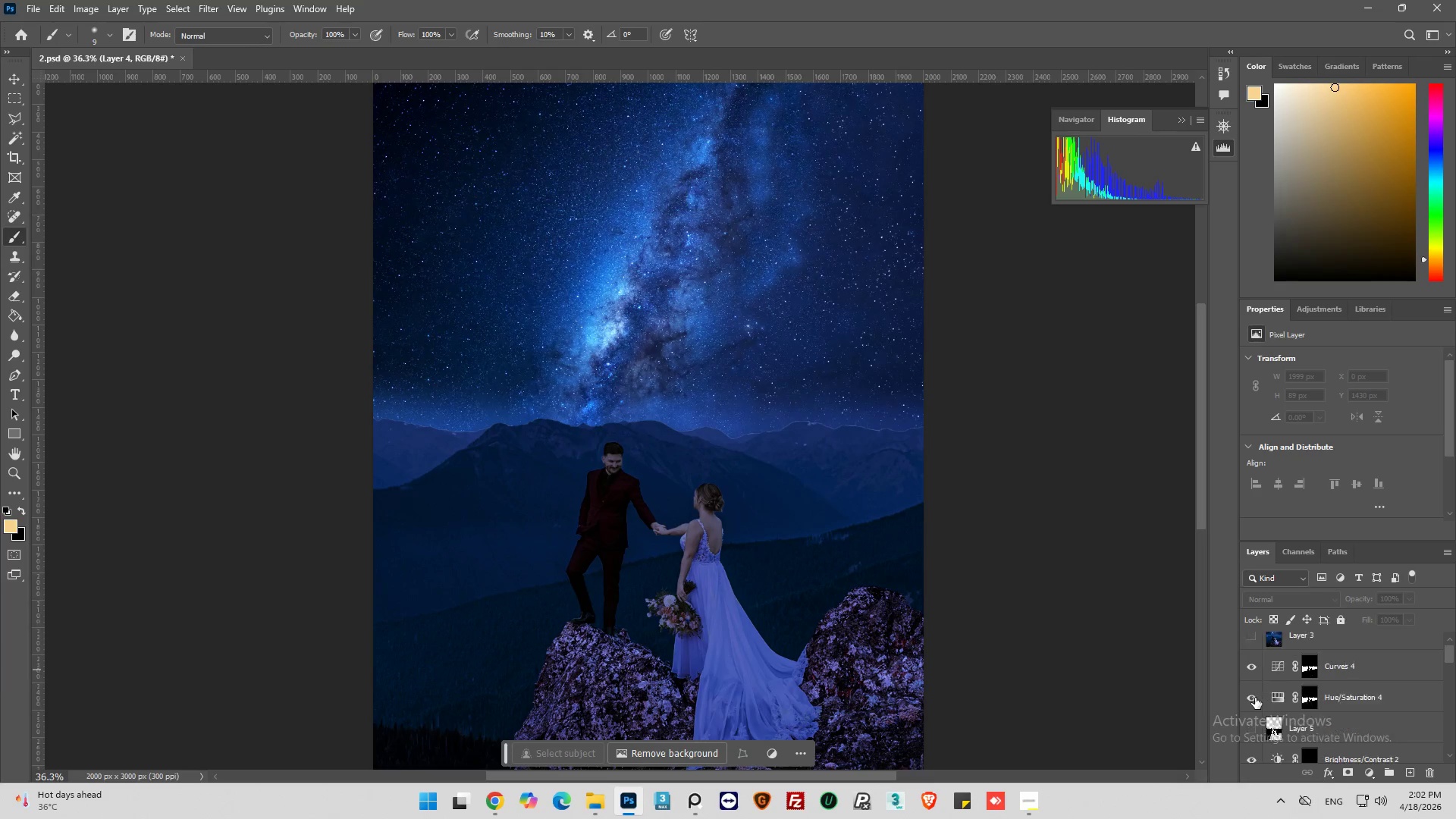 
scroll: coordinate [1255, 698], scroll_direction: none, amount: 0.0
 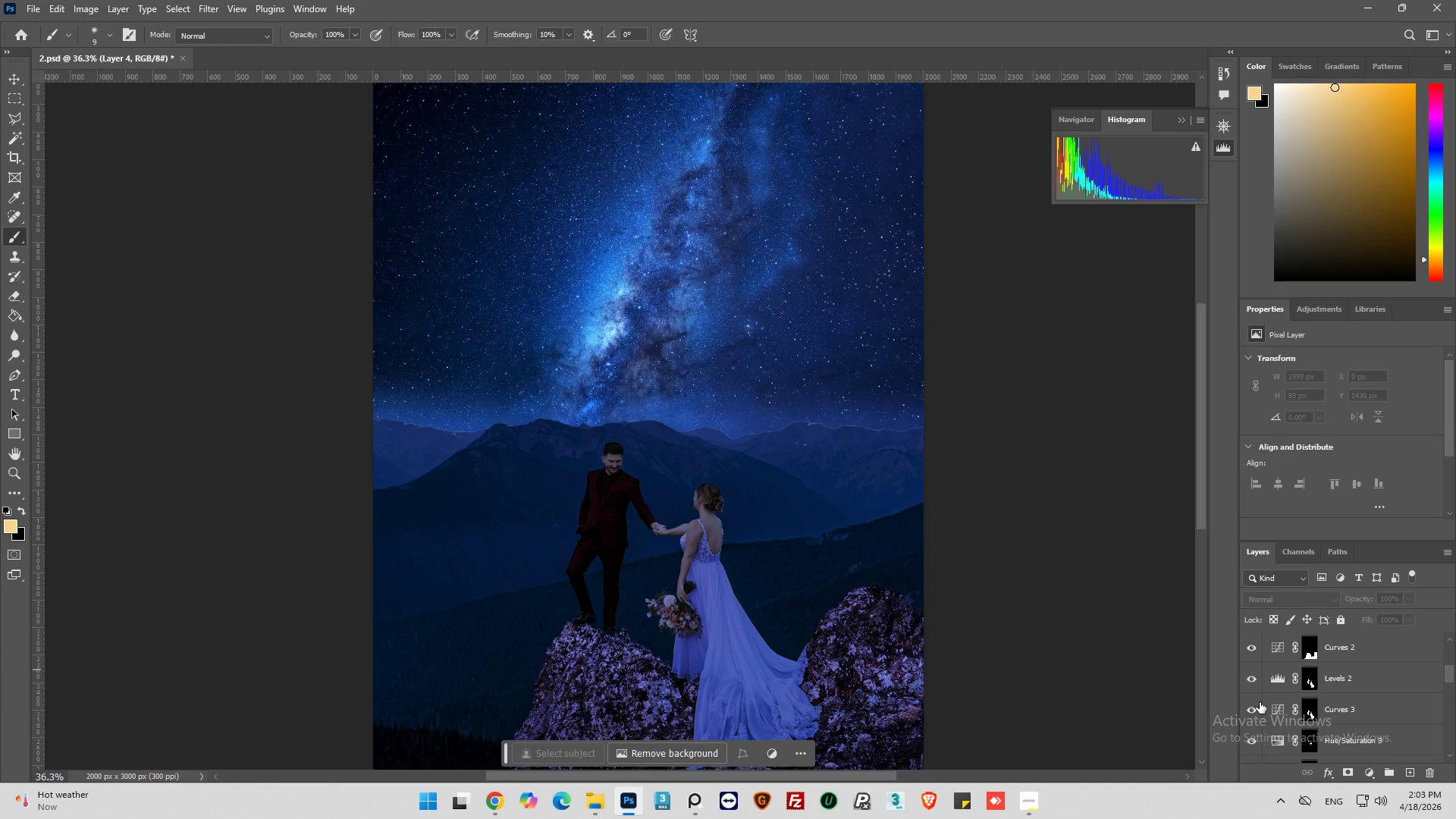 
wait(8.53)
 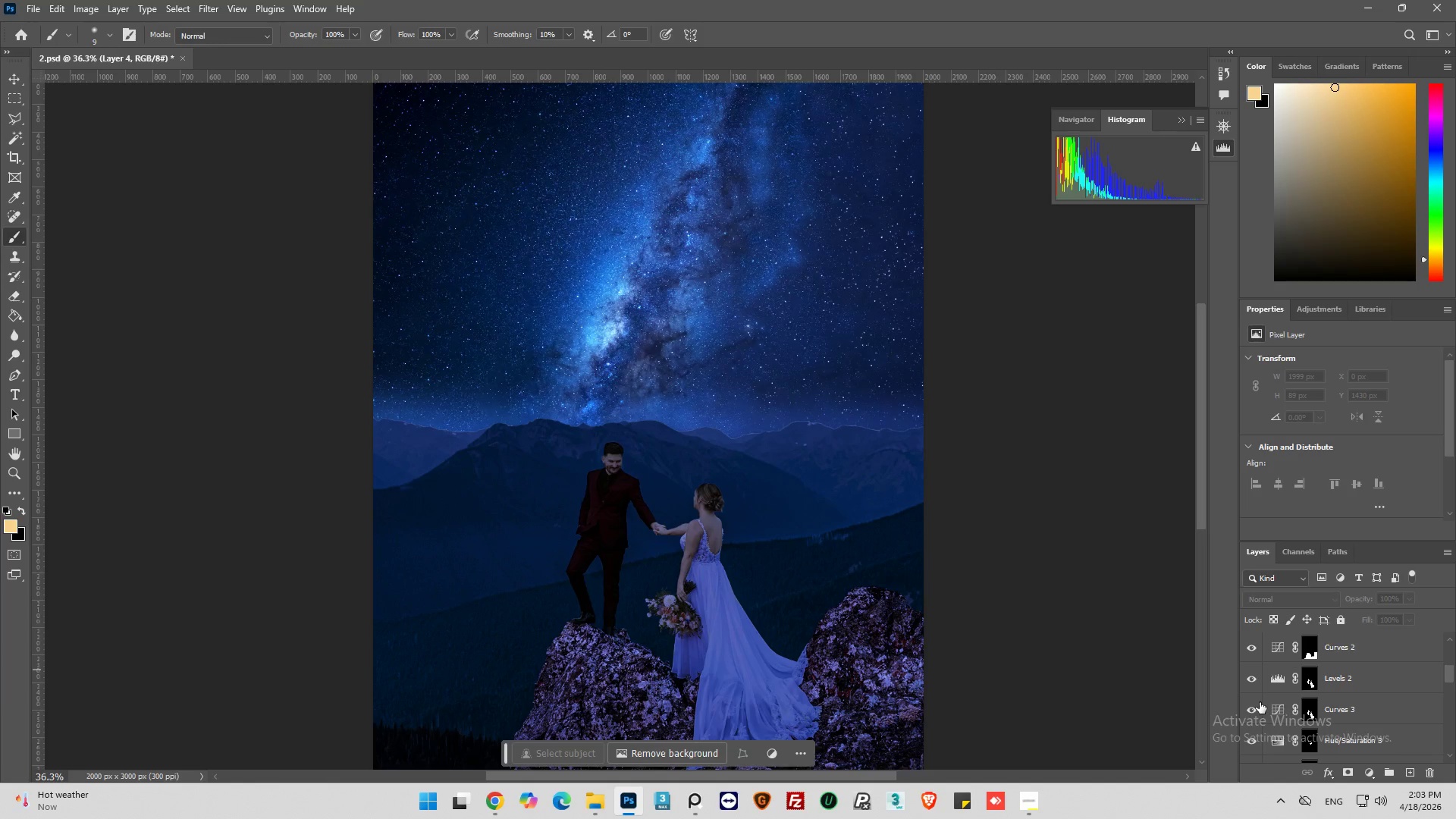 
hold_key(key=AltLeft, duration=0.61)
scroll: coordinate [1348, 689], scroll_direction: up, amount: 19.0
 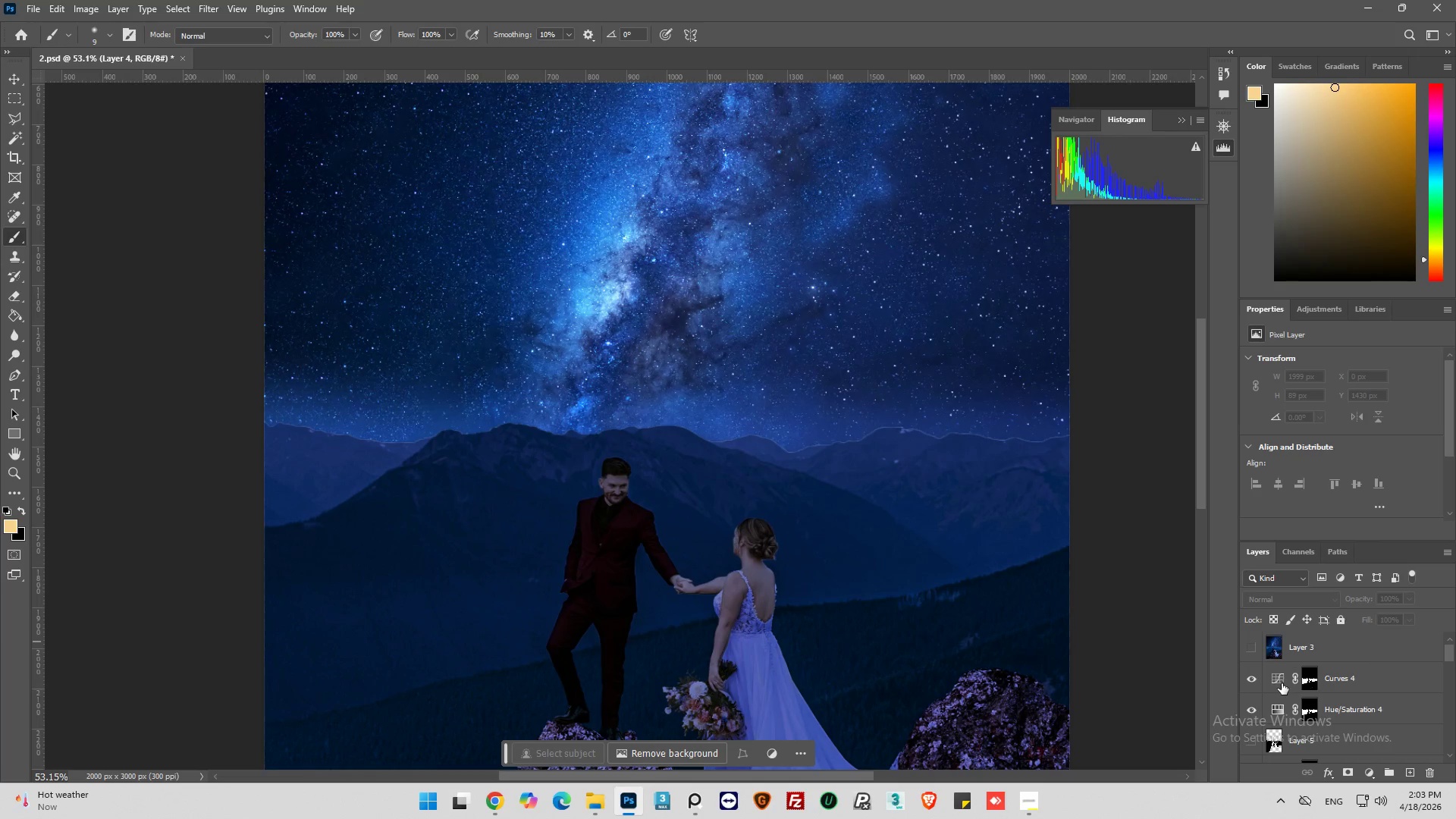 
left_click([1276, 679])
 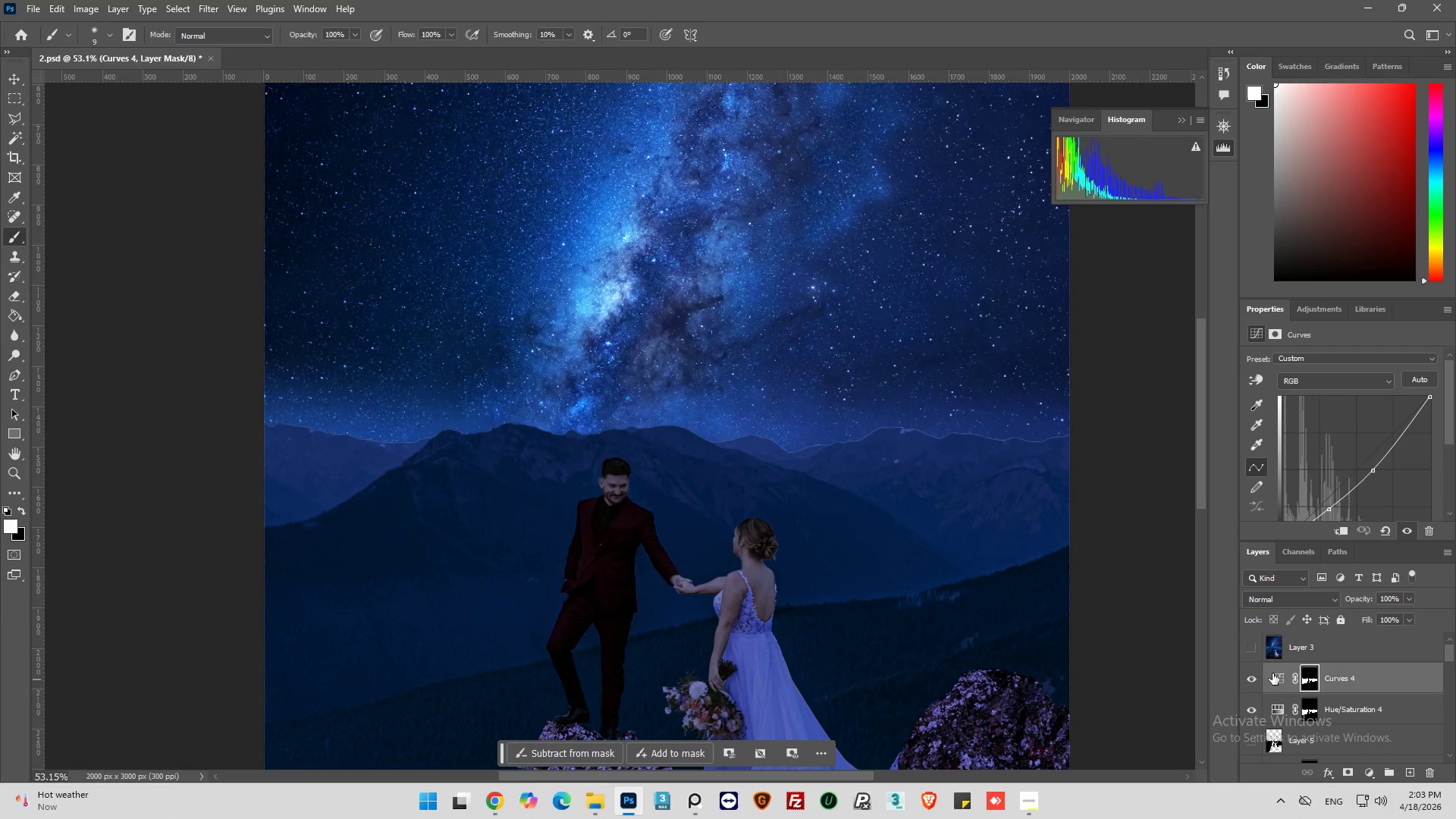 
left_click([1272, 673])
 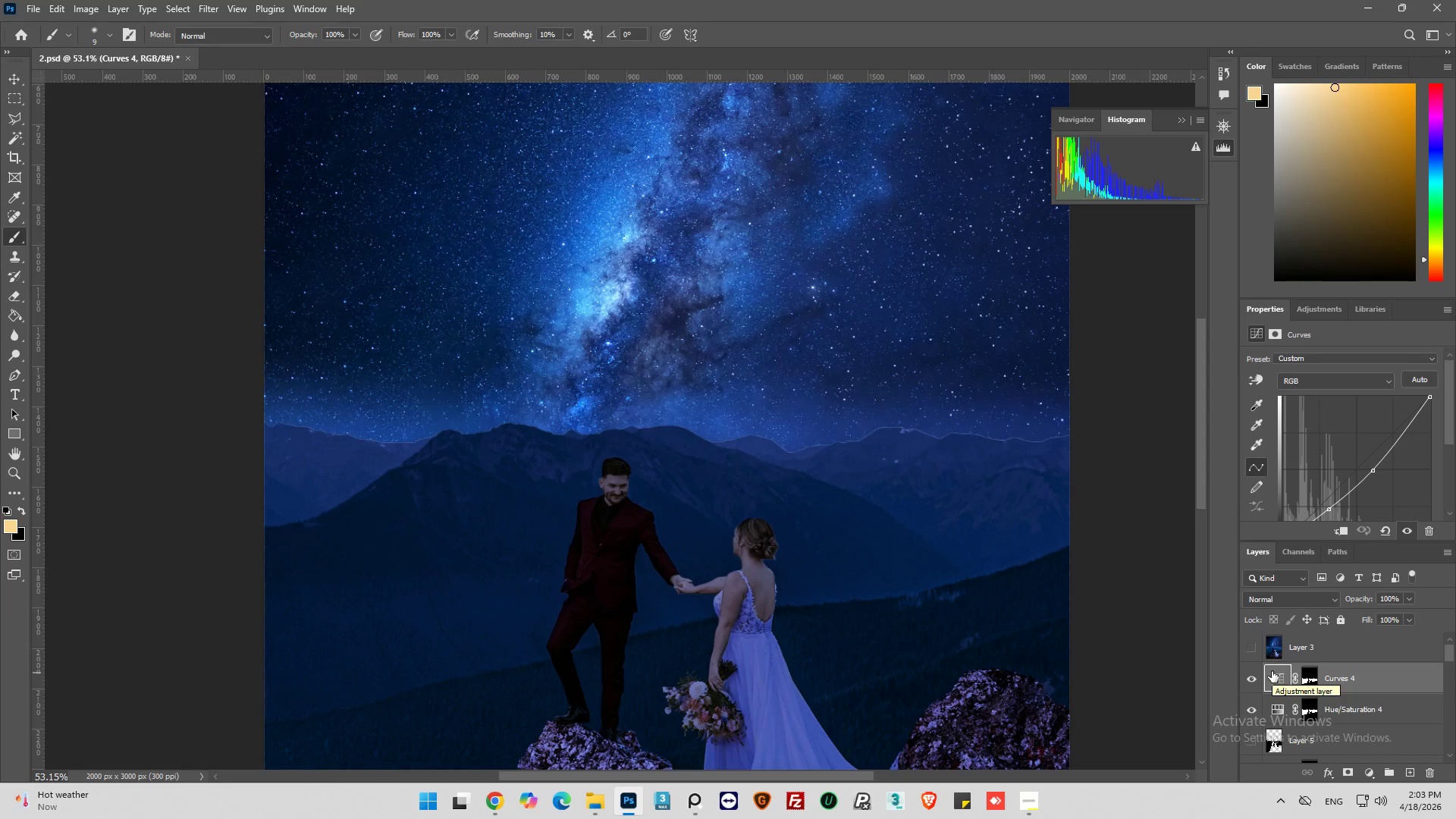 
hold_key(key=AltLeft, duration=0.55)
 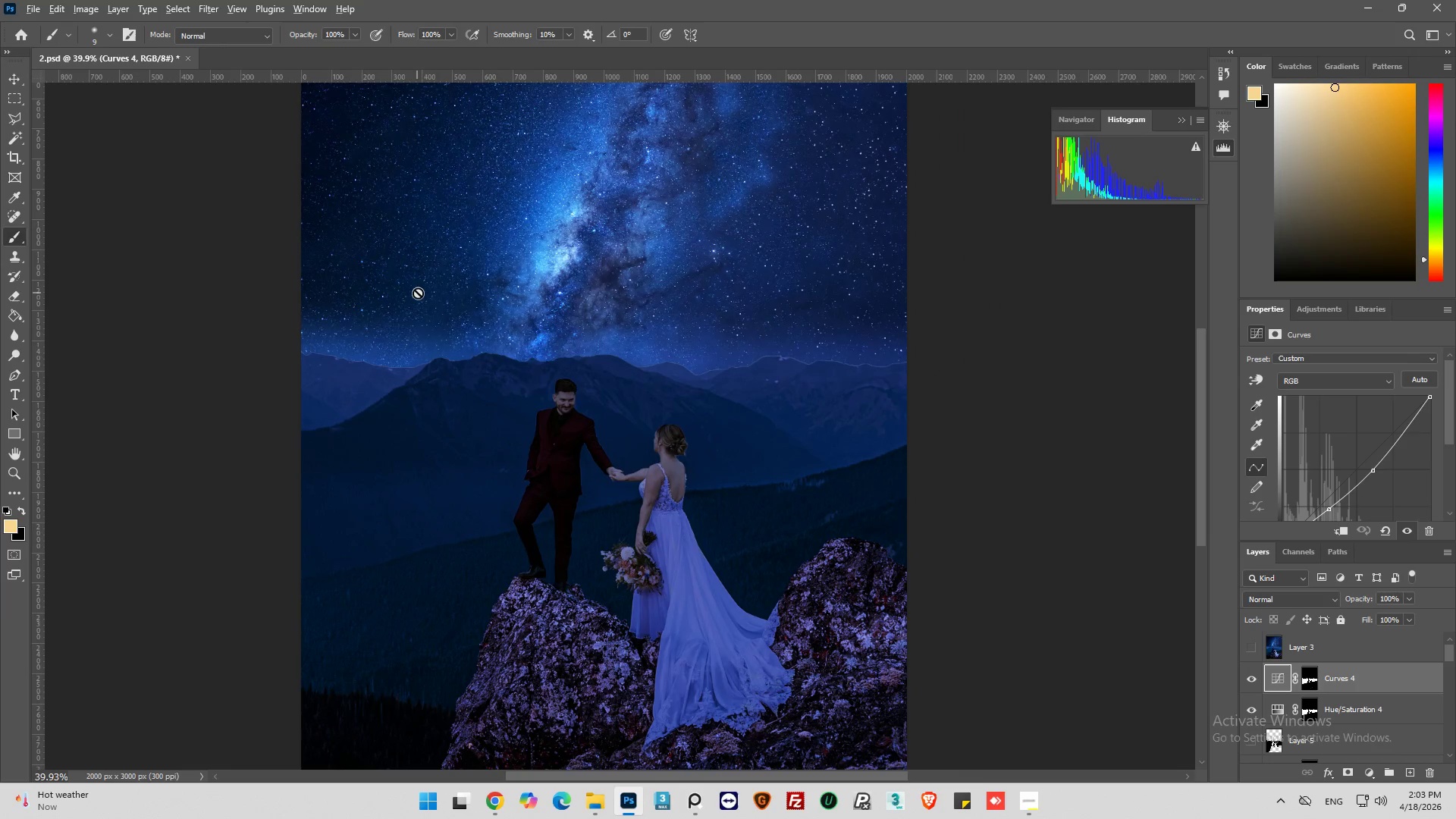 
hold_key(key=AltLeft, duration=0.33)
 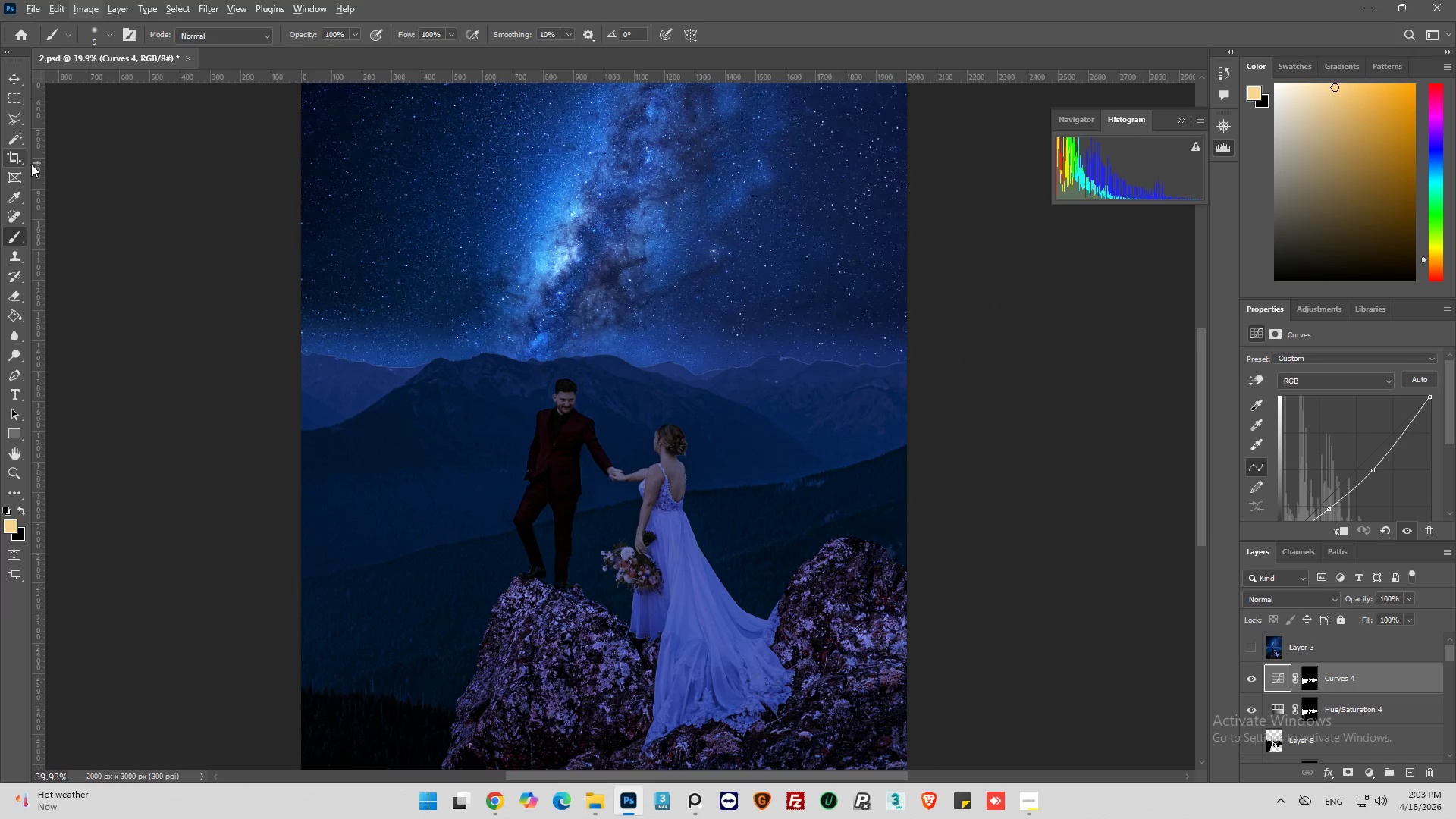 
scroll: coordinate [416, 292], scroll_direction: down, amount: 6.0
 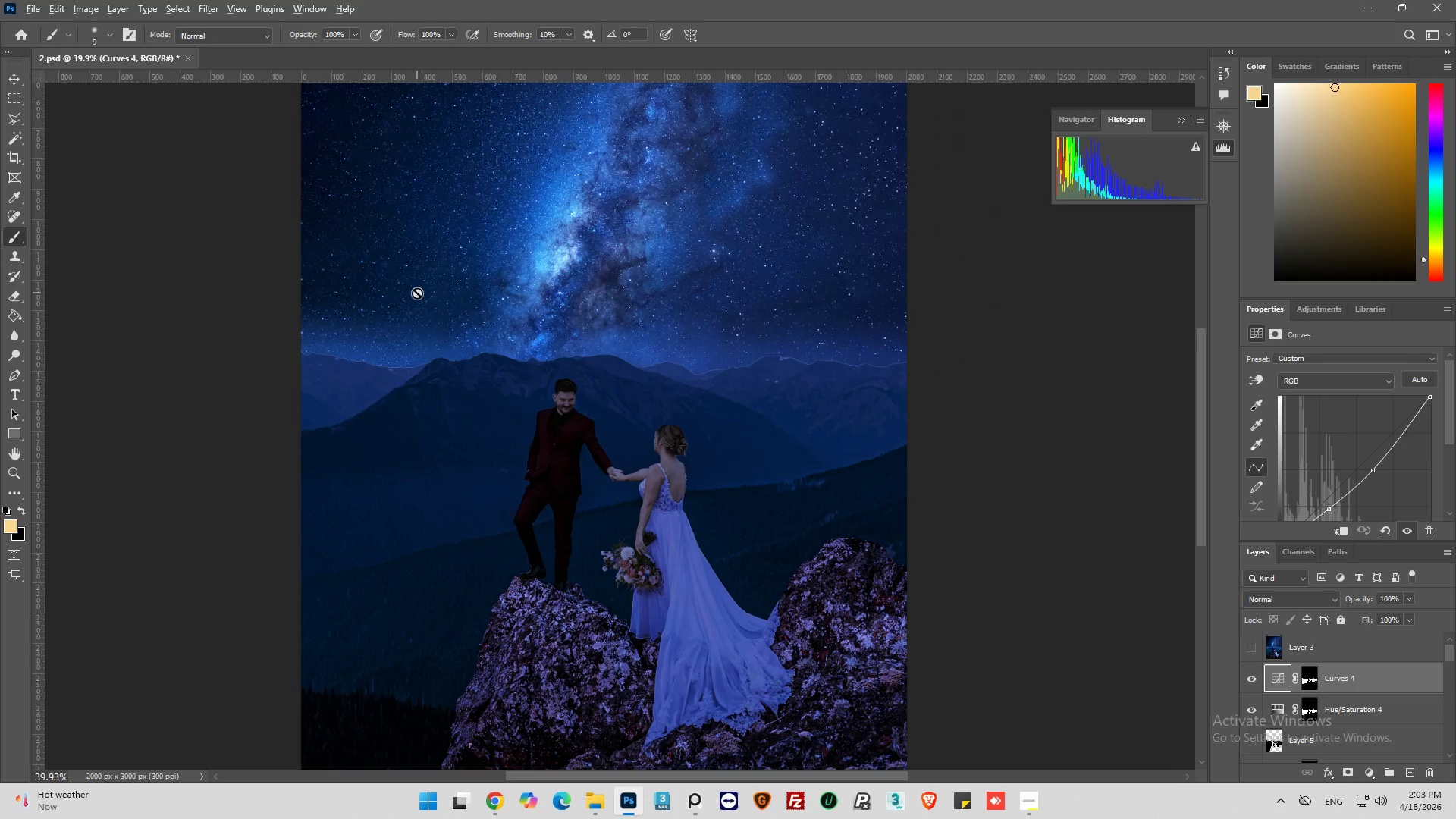 
hold_key(key=AltLeft, duration=3.66)
left_click([346, 376])
 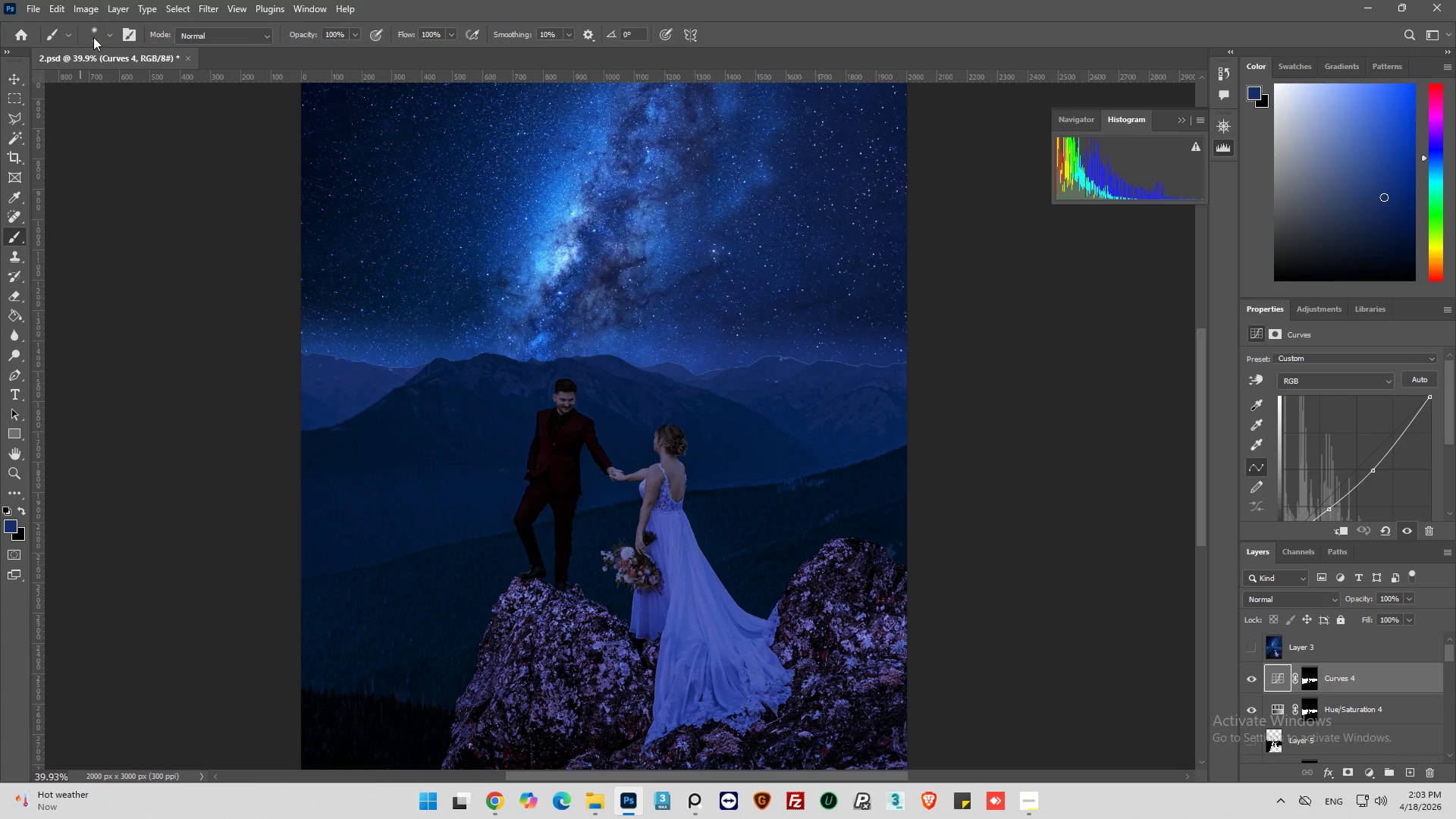 
left_click([110, 34])
 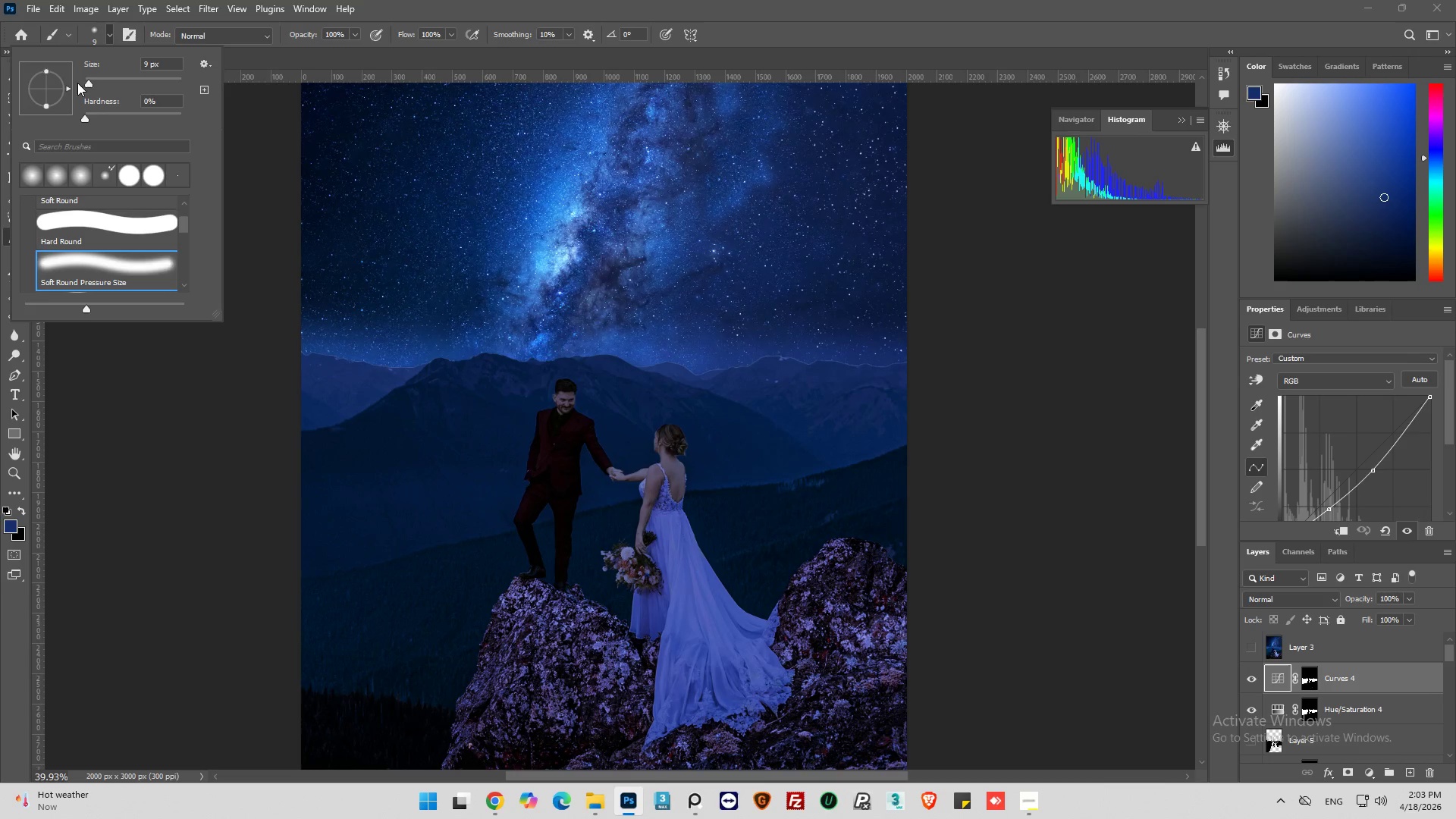 
left_click_drag(start_coordinate=[89, 83], to_coordinate=[101, 84])
 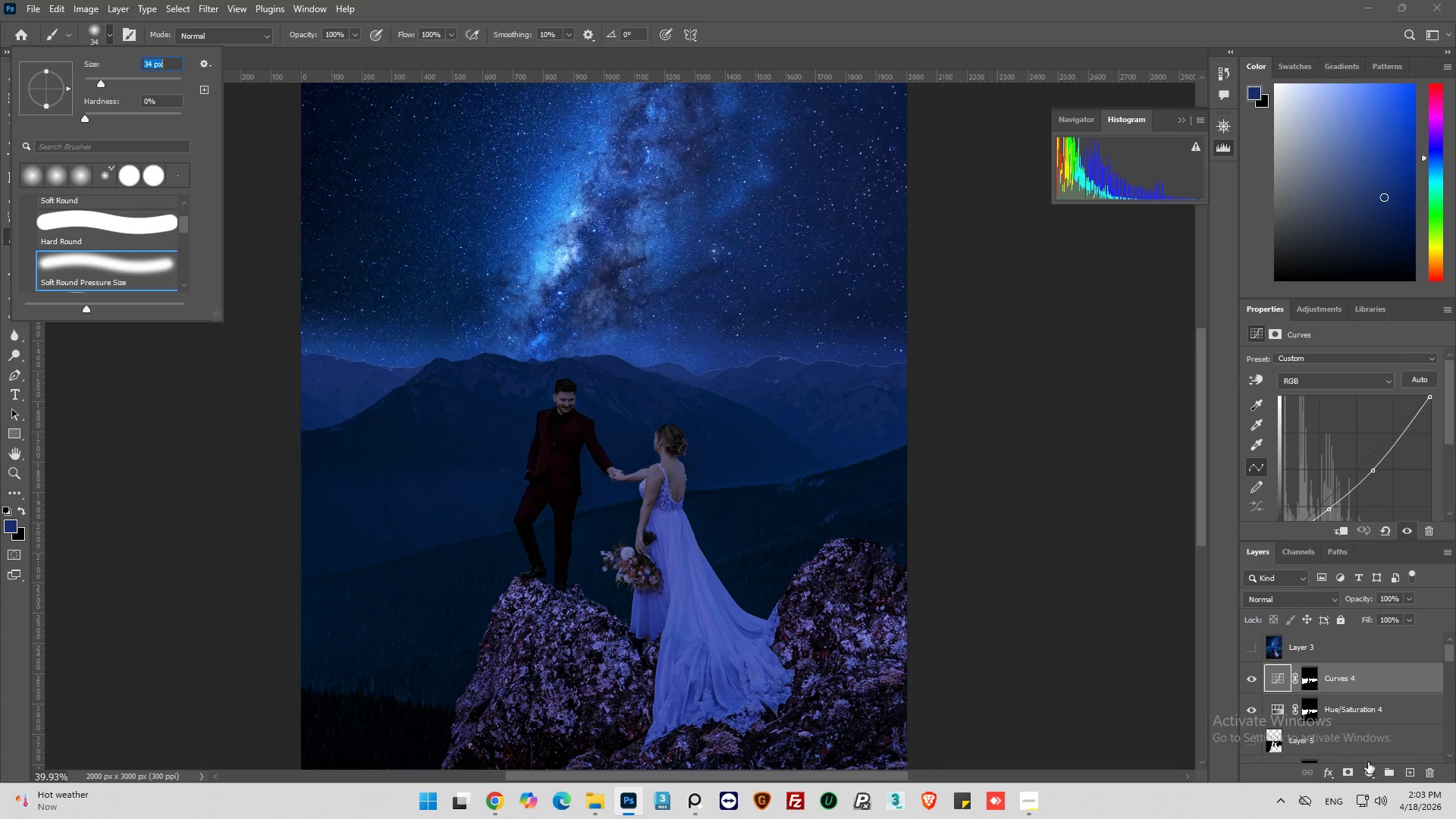 
left_click([1417, 773])
 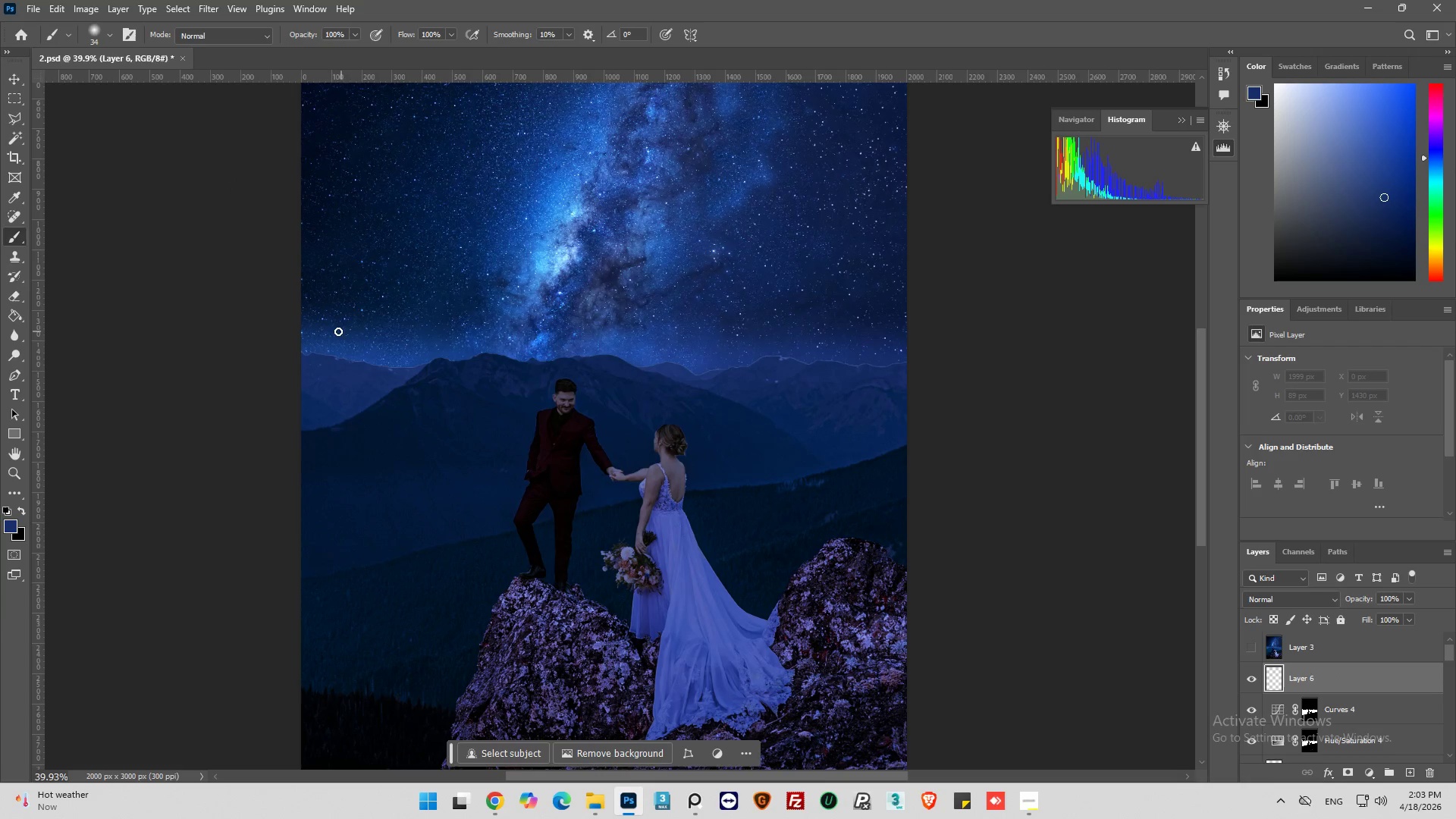 
left_click_drag(start_coordinate=[314, 334], to_coordinate=[307, 331])
 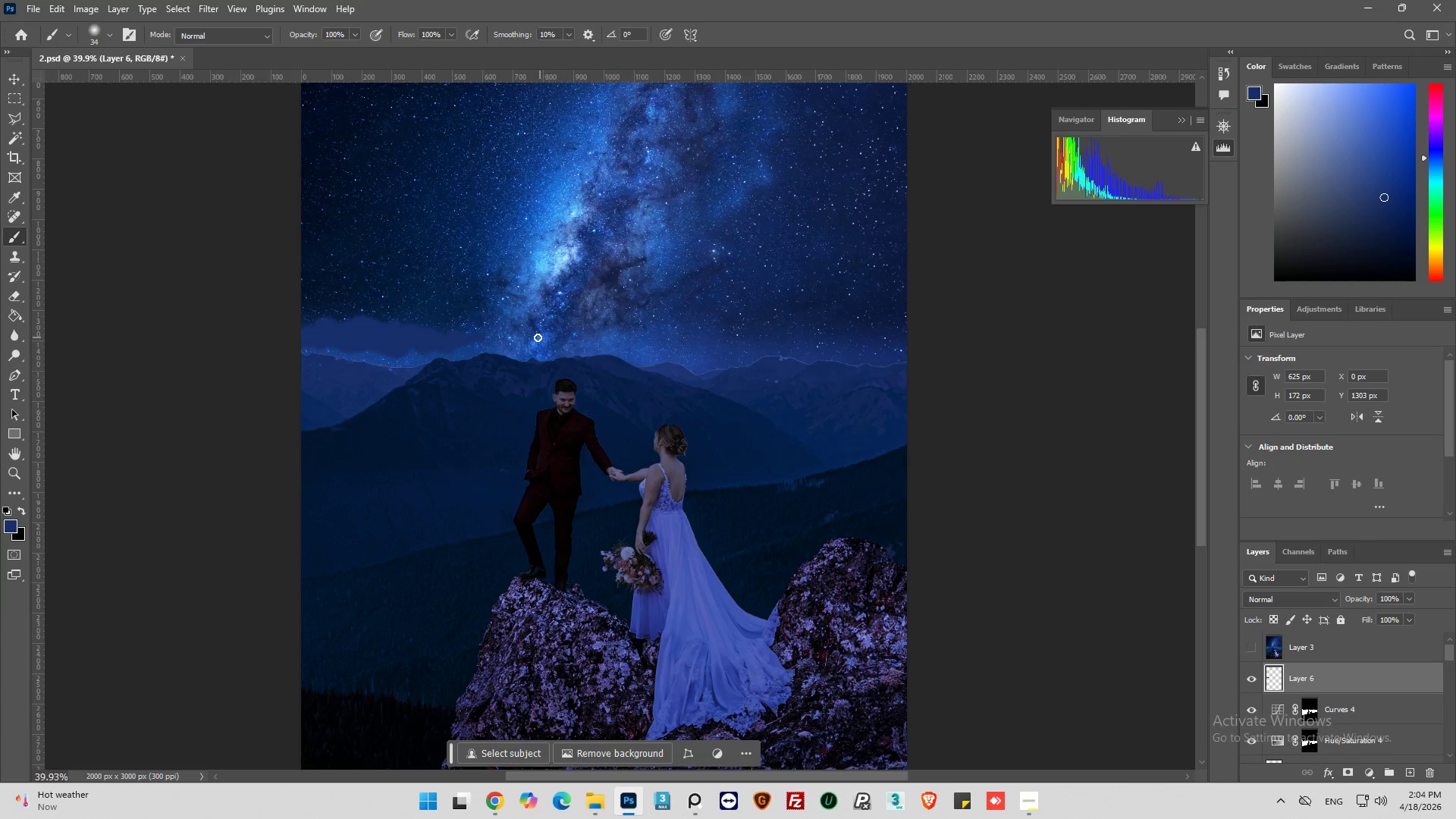 
left_click_drag(start_coordinate=[535, 344], to_coordinate=[602, 343])
 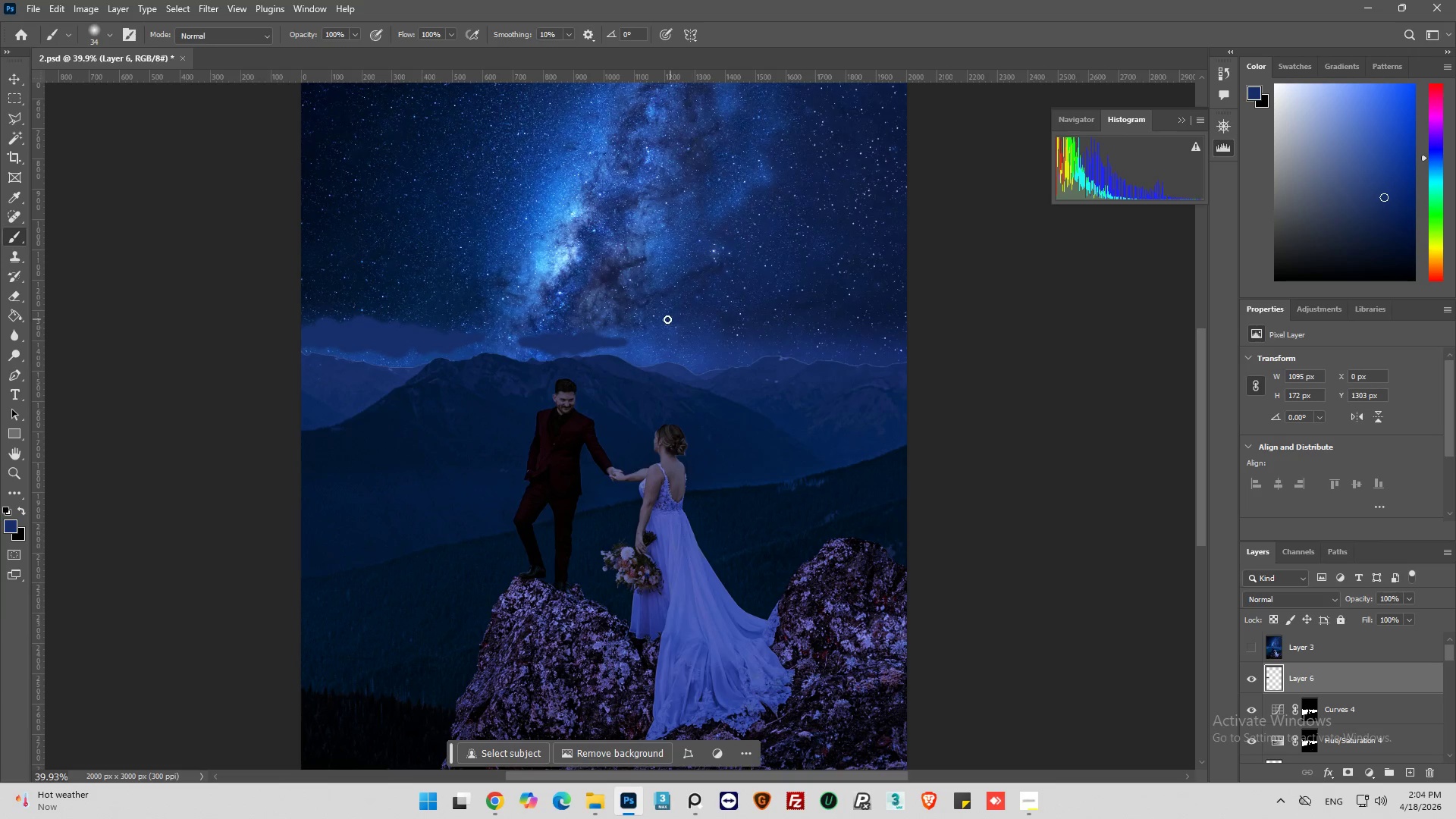 
left_click_drag(start_coordinate=[668, 324], to_coordinate=[740, 335])
 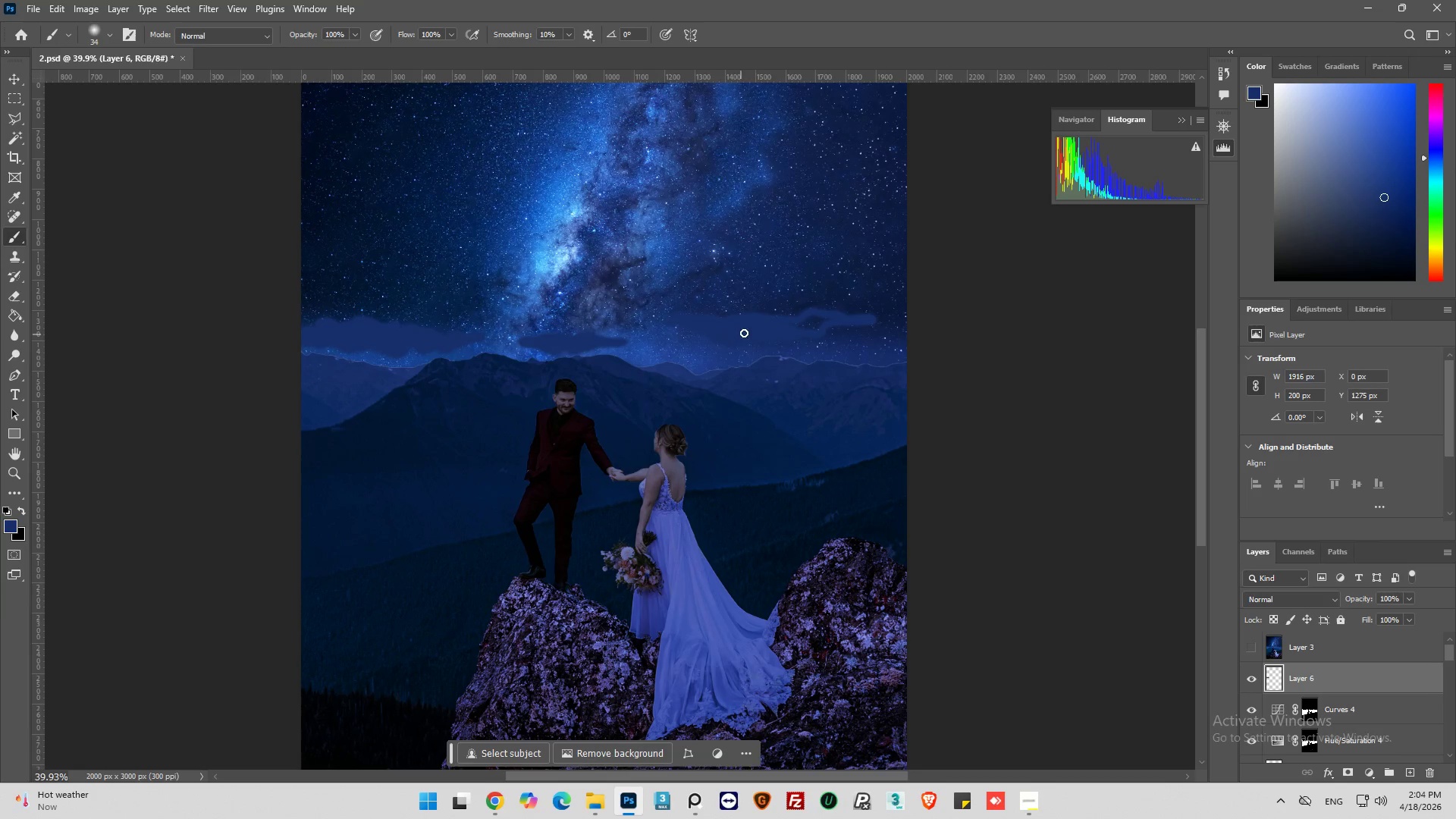 
hold_key(key=AltLeft, duration=0.47)
 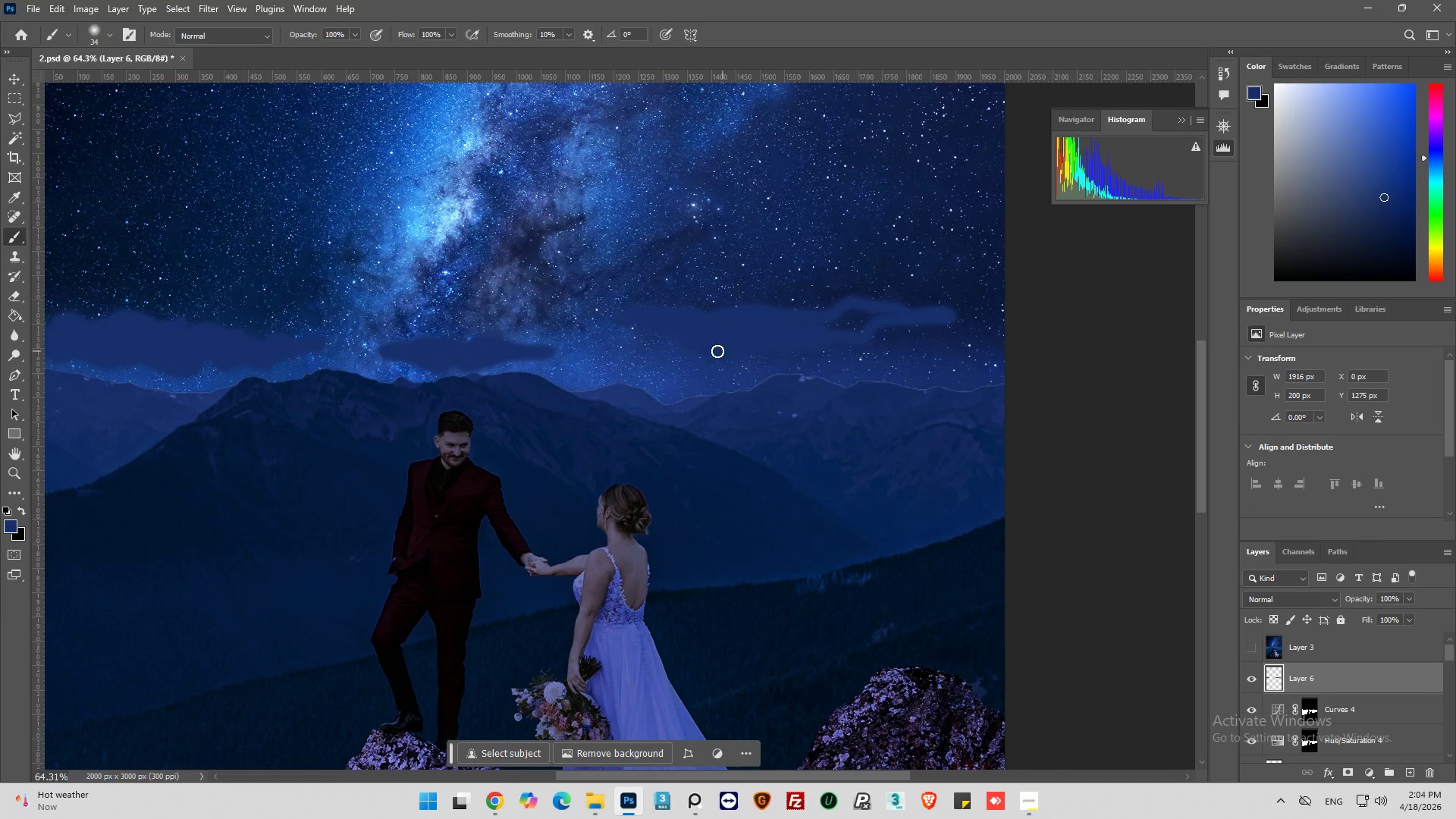 
left_click_drag(start_coordinate=[737, 340], to_coordinate=[890, 331])
 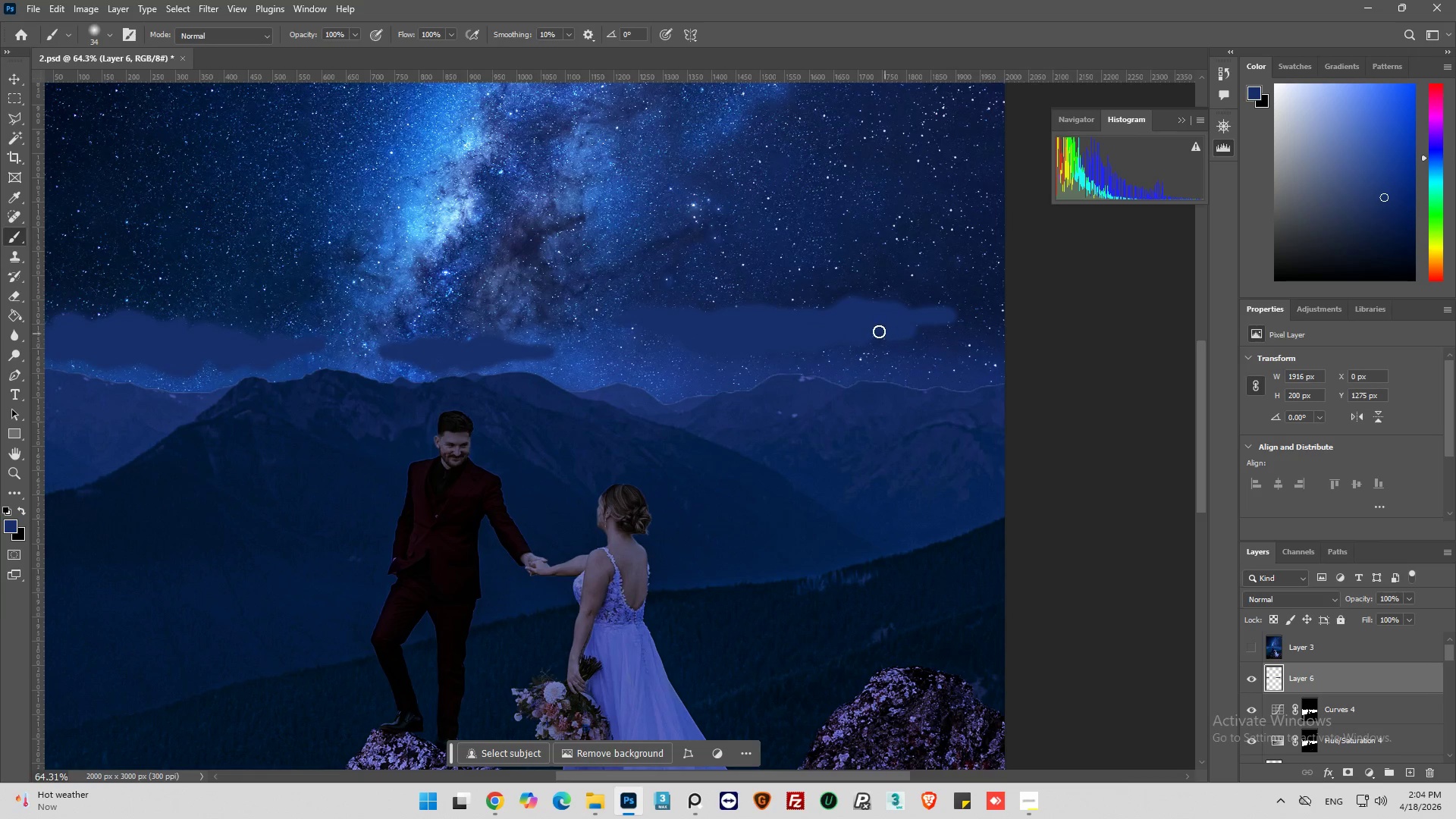 
scroll: coordinate [747, 328], scroll_direction: up, amount: 5.0
 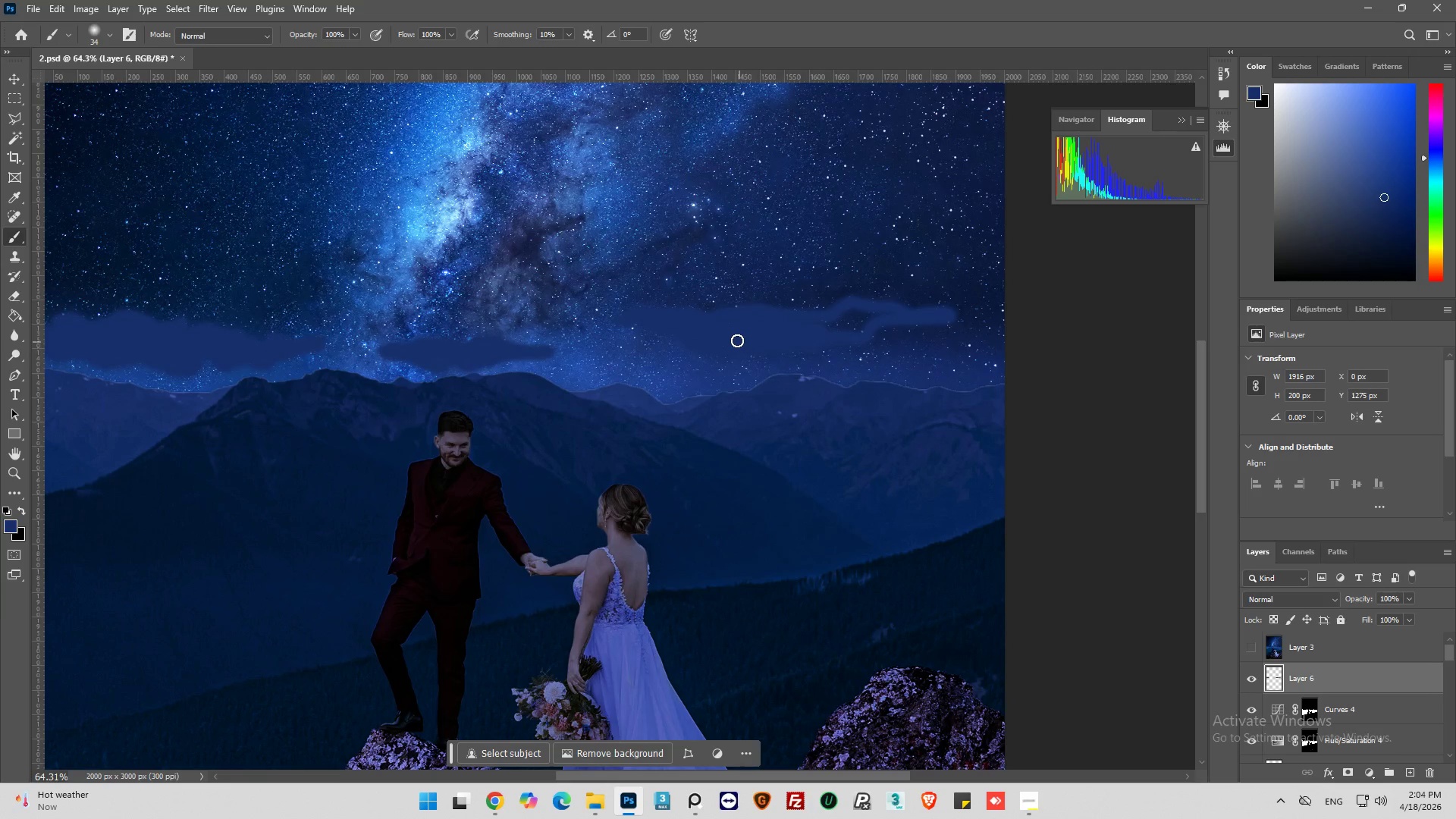 
left_click_drag(start_coordinate=[879, 331], to_coordinate=[962, 321])
 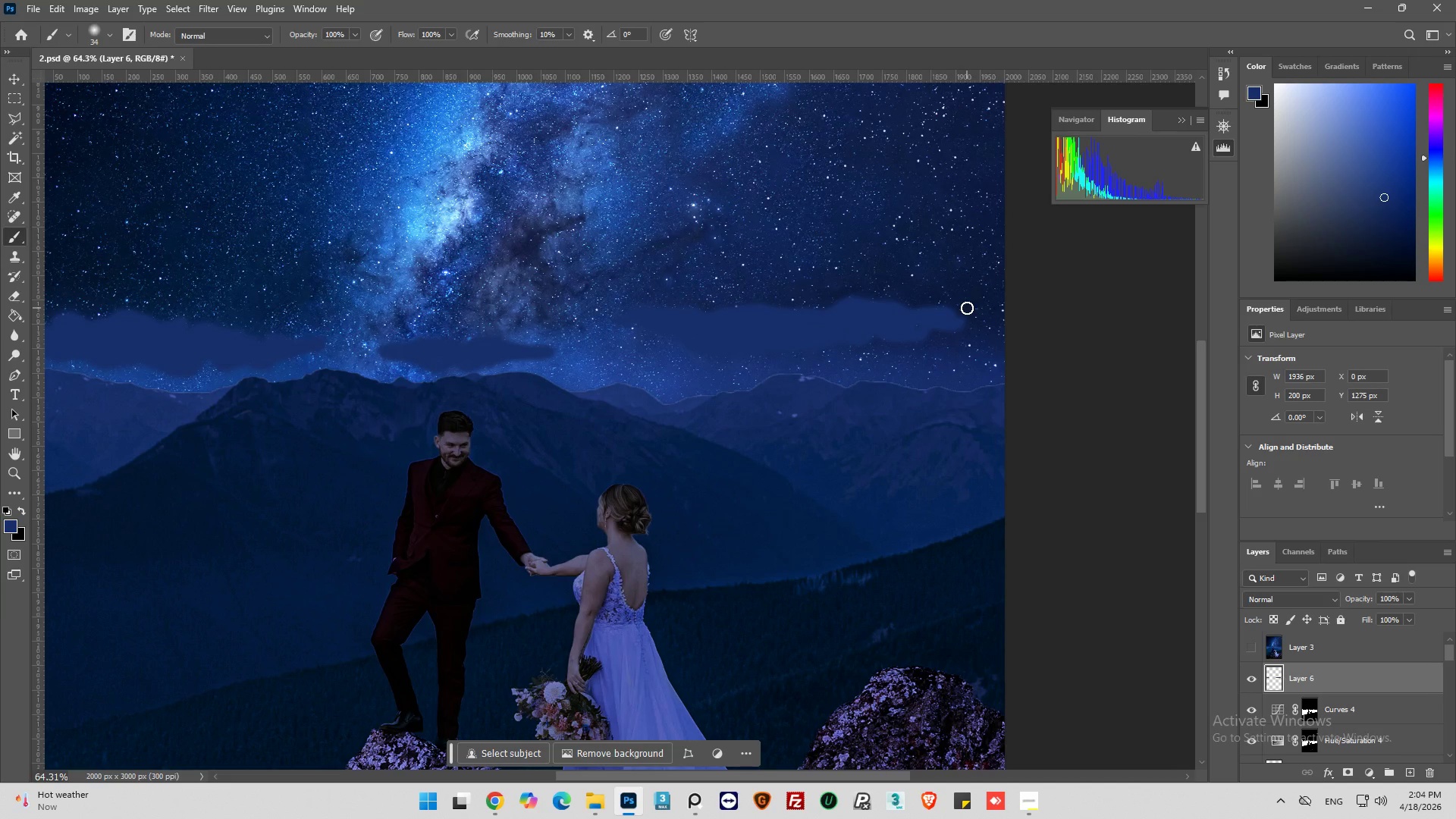 
wait(11.91)
 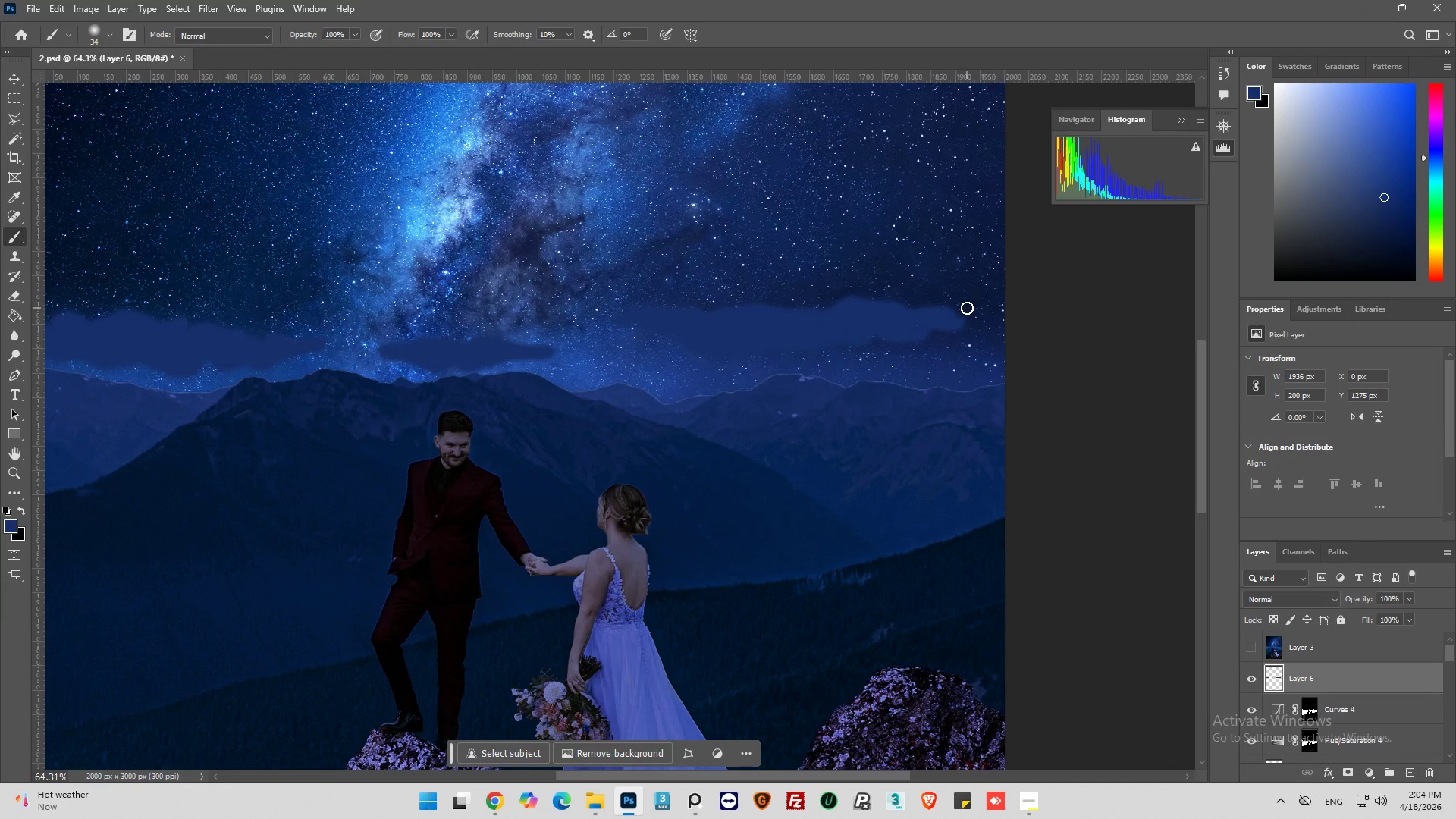 
left_click_drag(start_coordinate=[940, 365], to_coordinate=[1025, 378])
 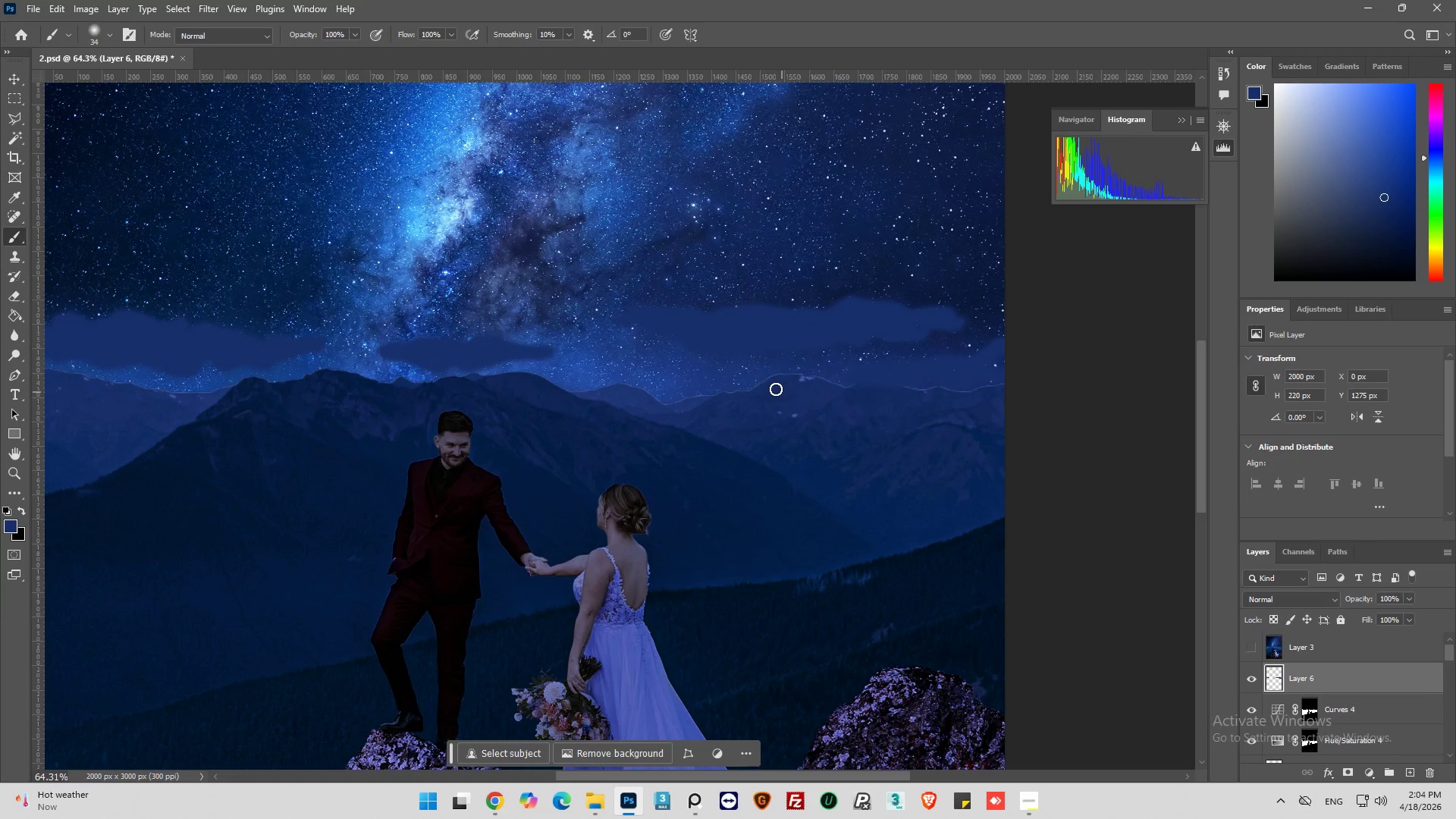 
left_click_drag(start_coordinate=[772, 389], to_coordinate=[784, 391])
 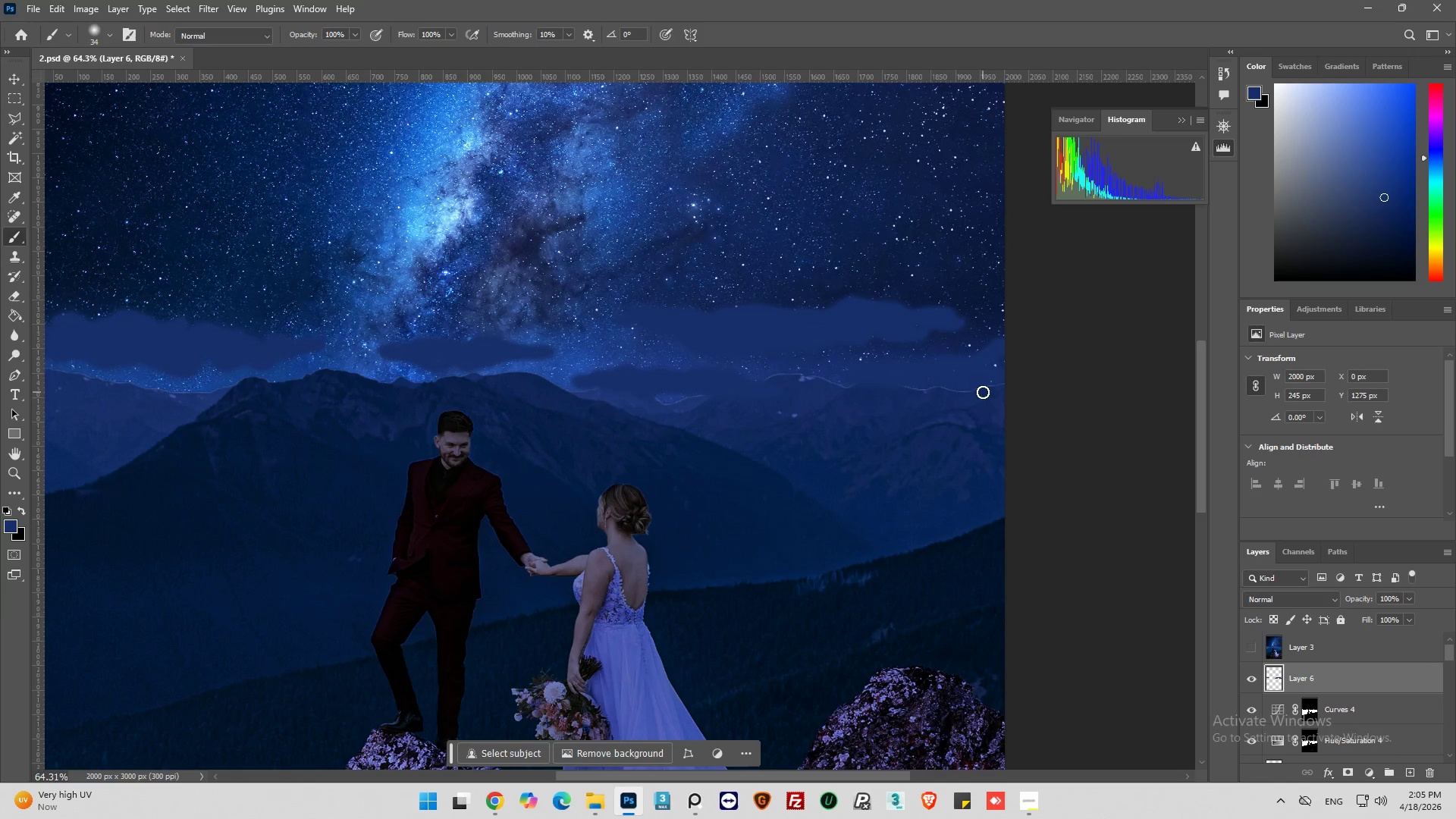 
key(Alt+AltLeft)
 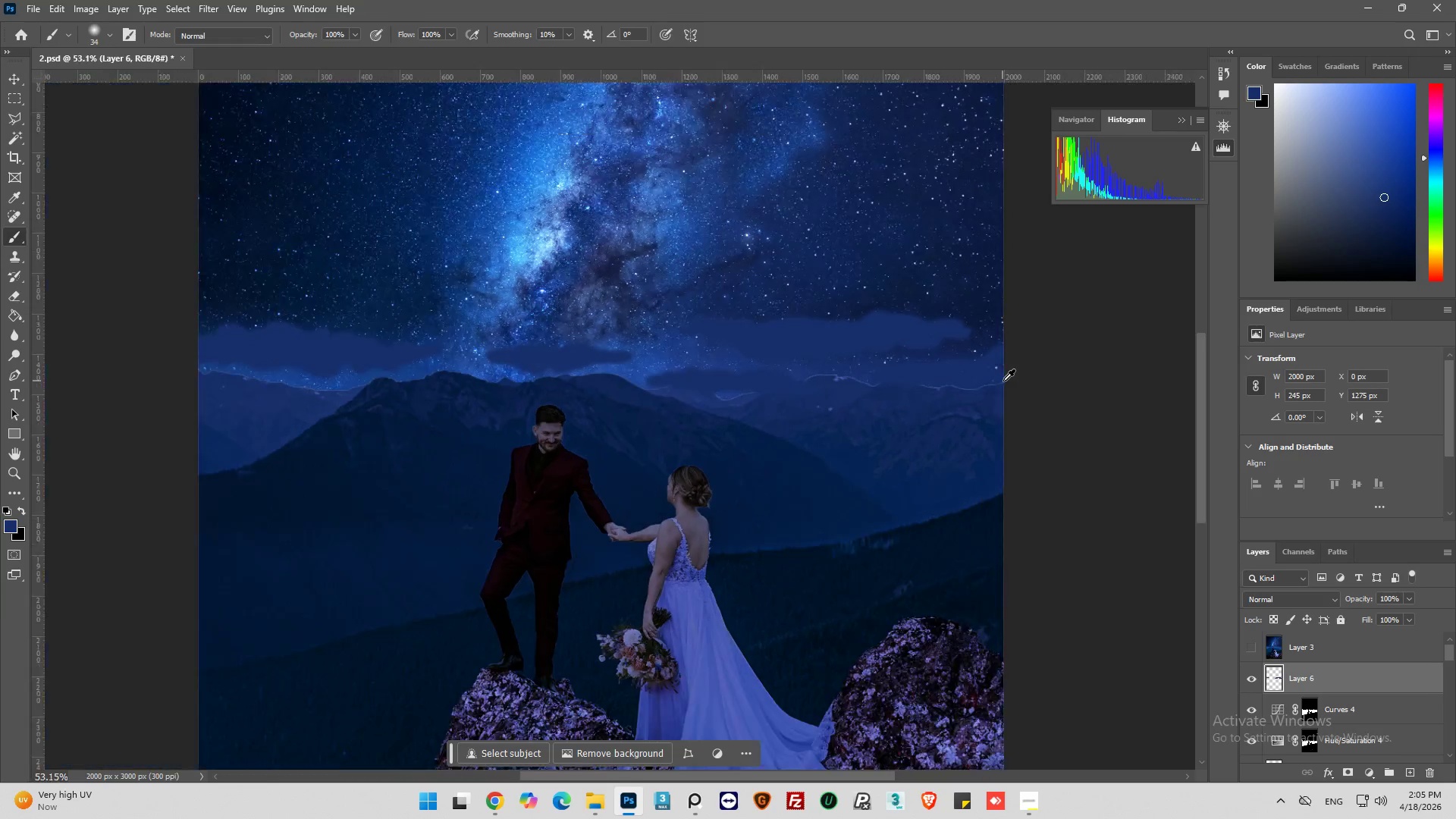 
hold_key(key=AltLeft, duration=0.33)
 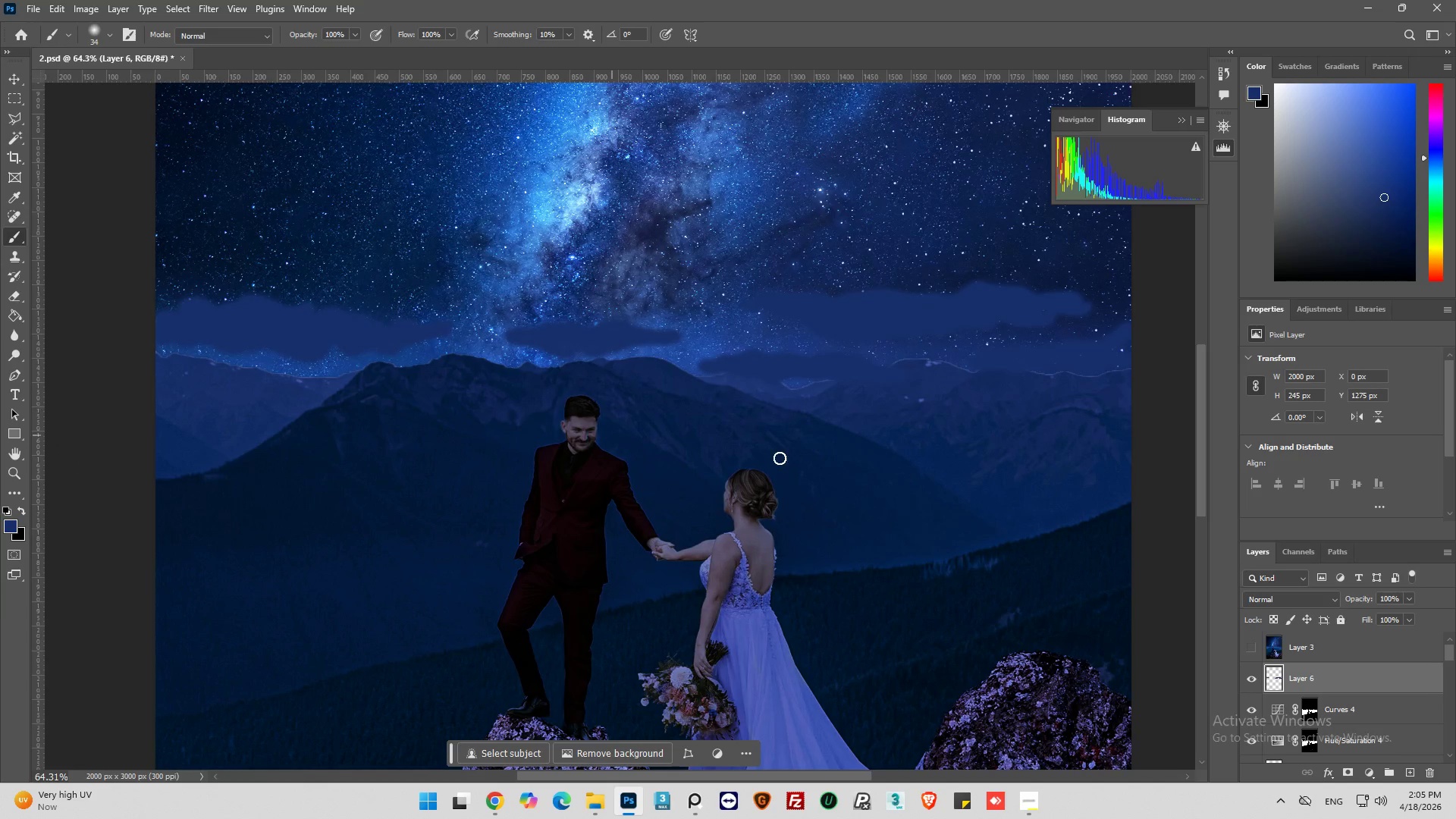 
scroll: coordinate [1005, 381], scroll_direction: down, amount: 4.0
 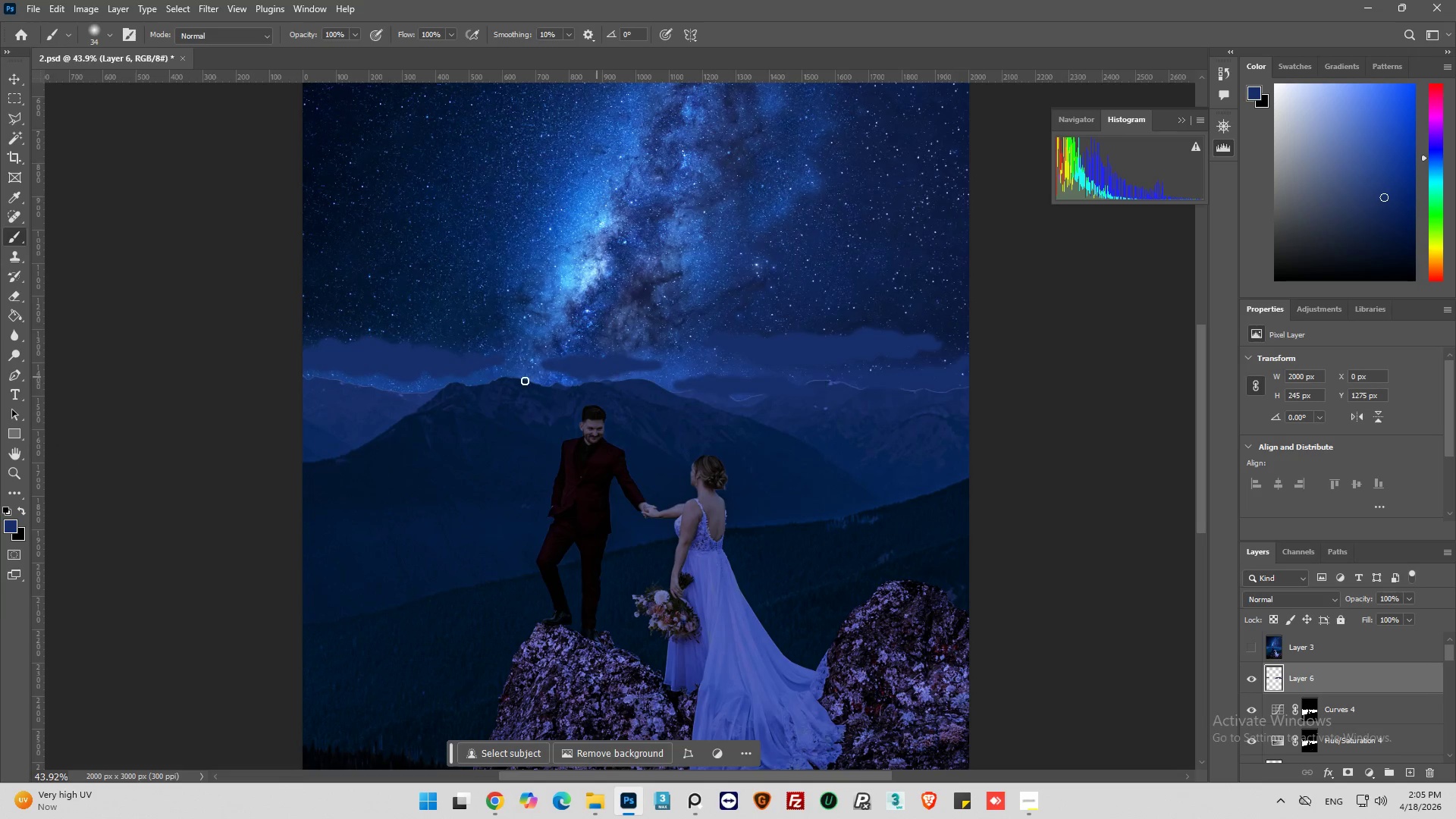 
scroll: coordinate [111, 394], scroll_direction: up, amount: 4.0
 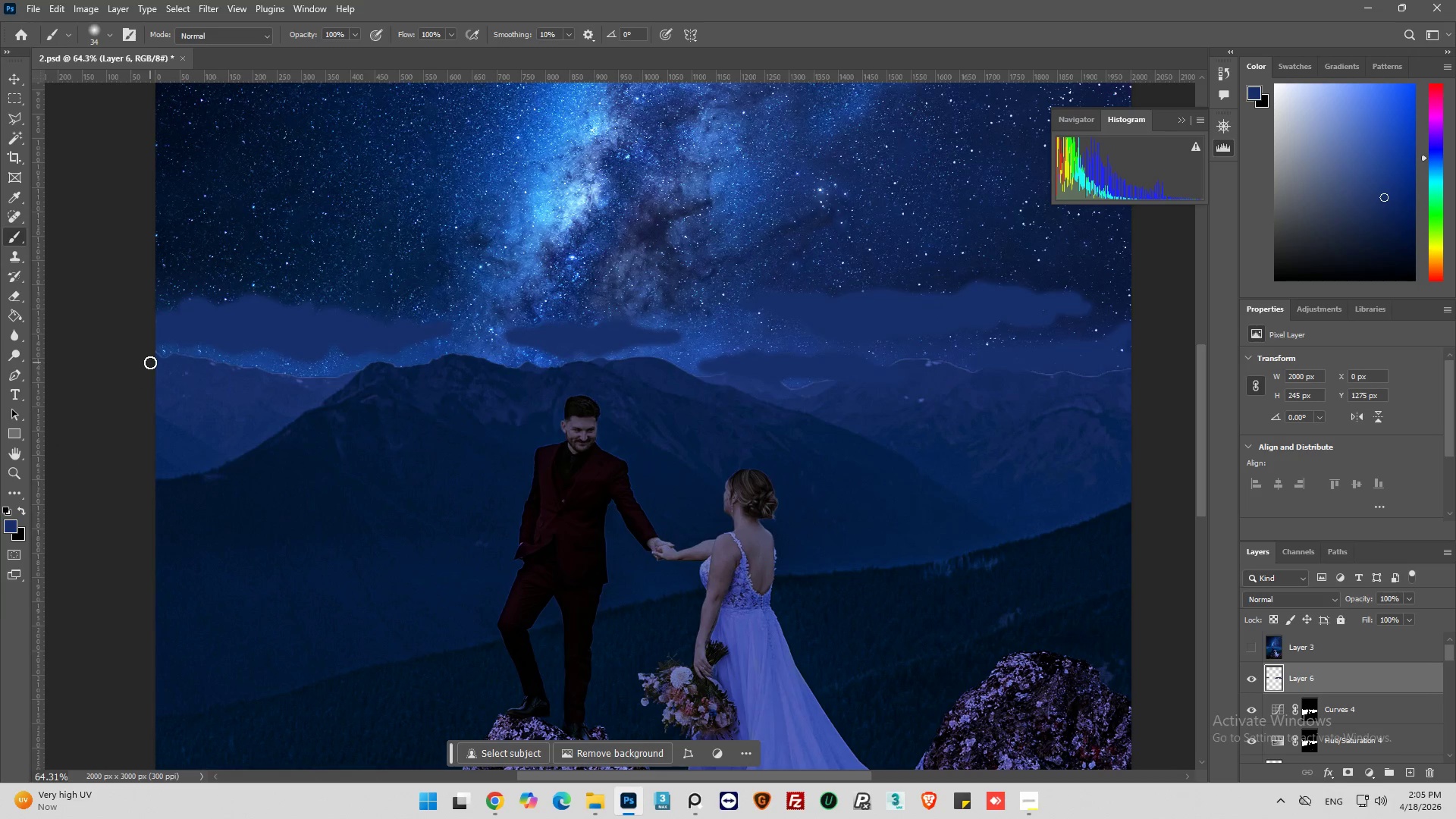 
left_click_drag(start_coordinate=[150, 365], to_coordinate=[181, 366])
 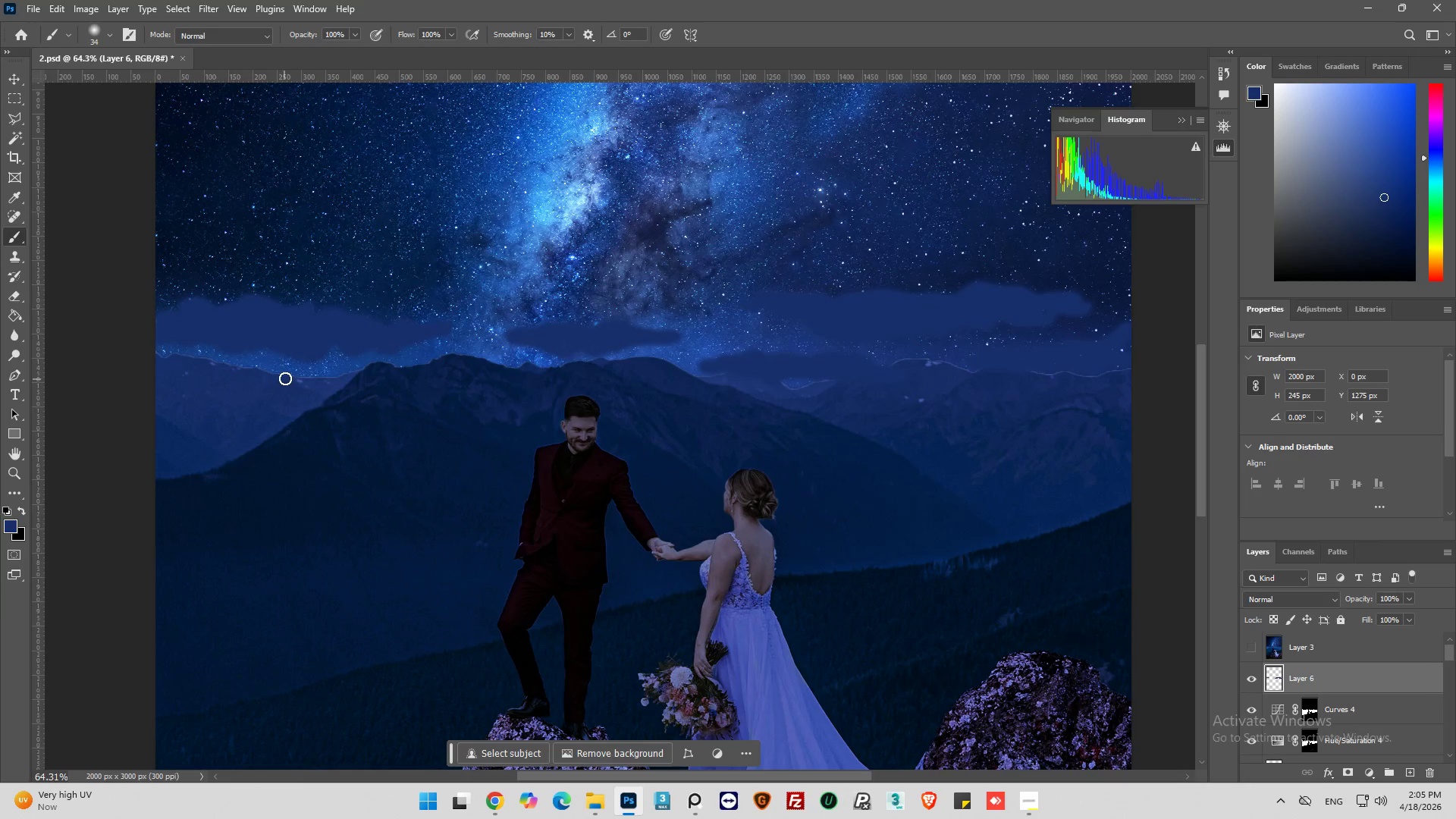 
left_click_drag(start_coordinate=[287, 375], to_coordinate=[228, 375])
 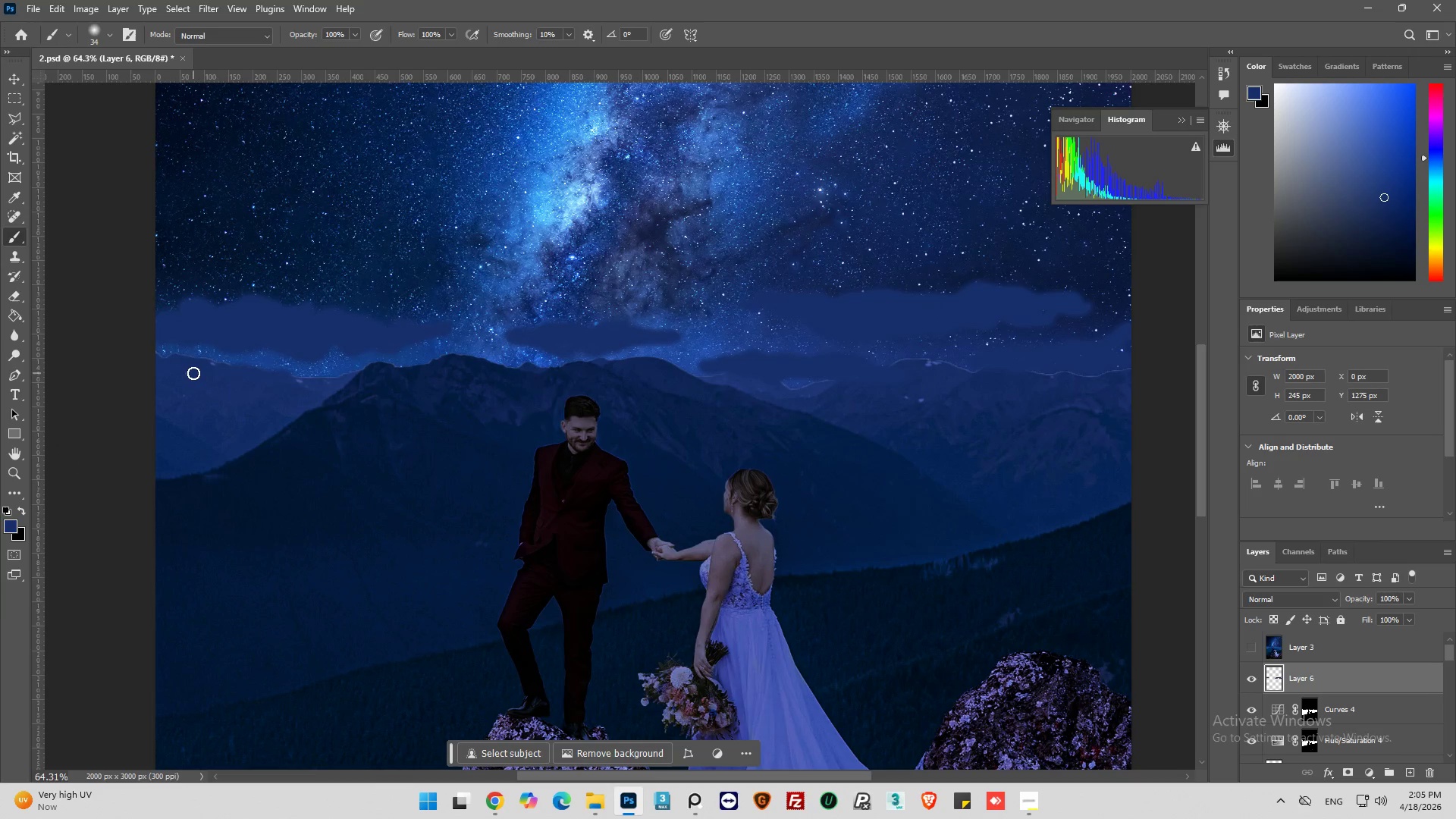 
left_click_drag(start_coordinate=[202, 373], to_coordinate=[211, 375])
 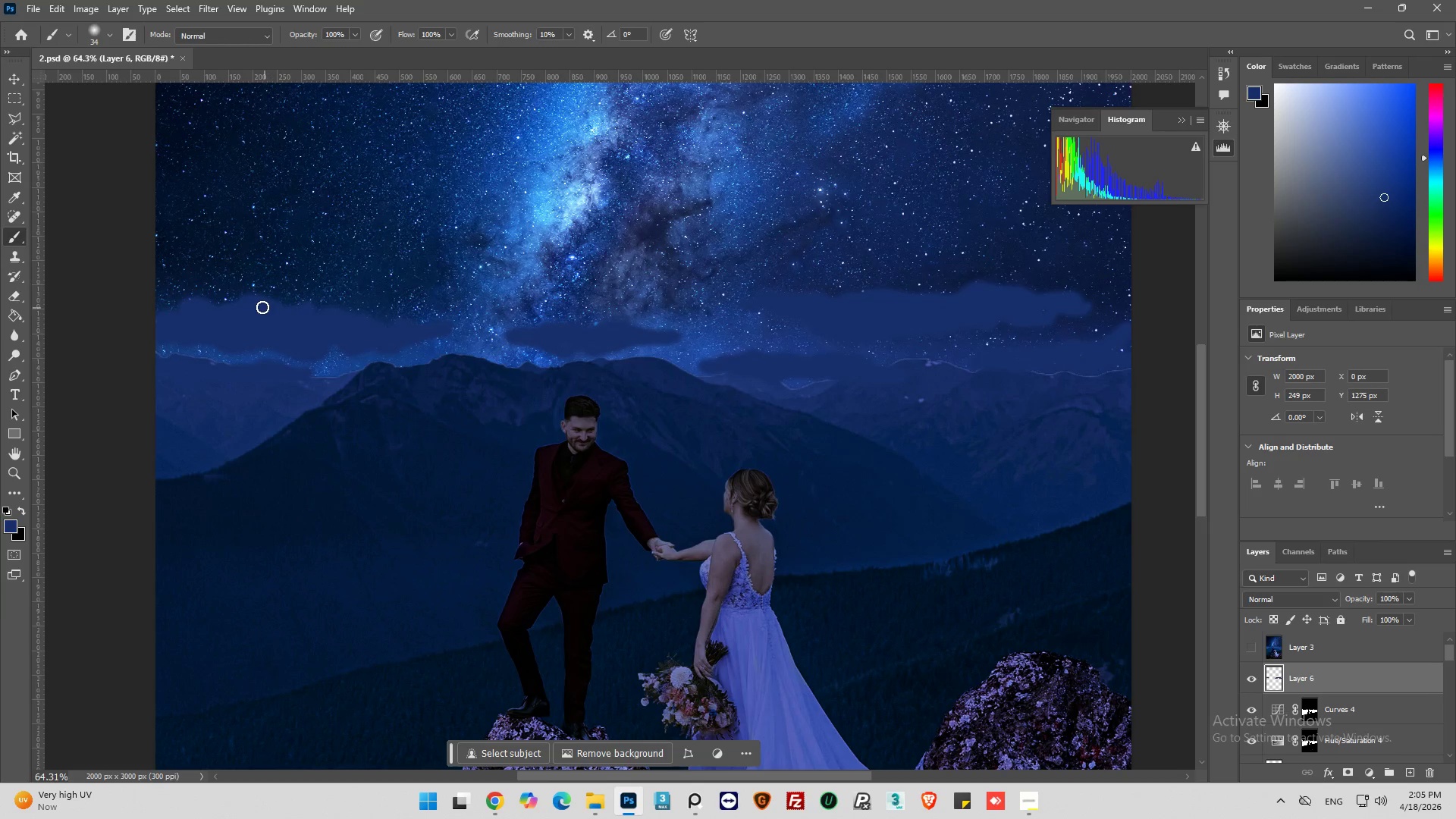 
left_click_drag(start_coordinate=[249, 309], to_coordinate=[245, 311])
 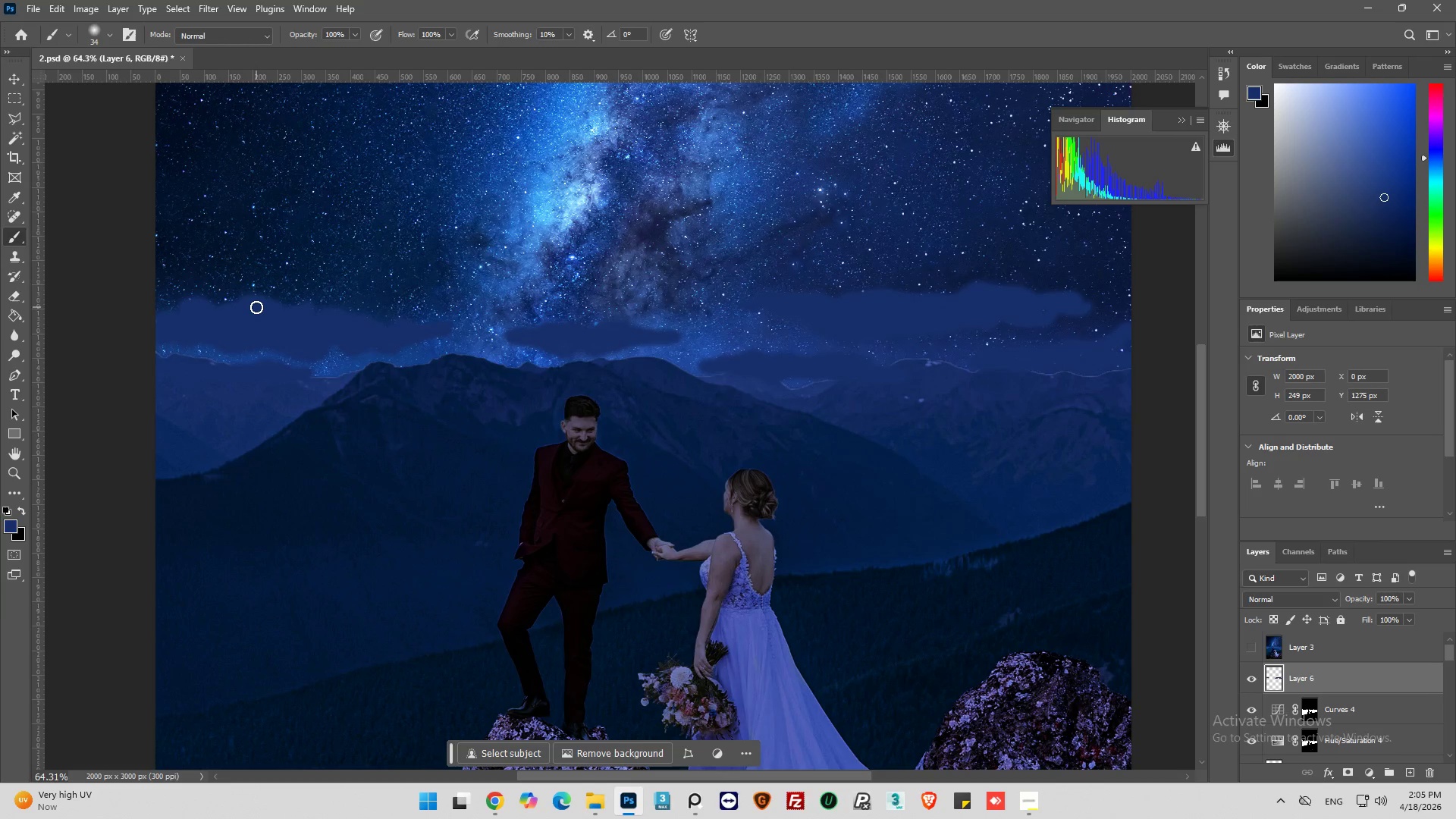 
left_click_drag(start_coordinate=[256, 307], to_coordinate=[194, 318])
 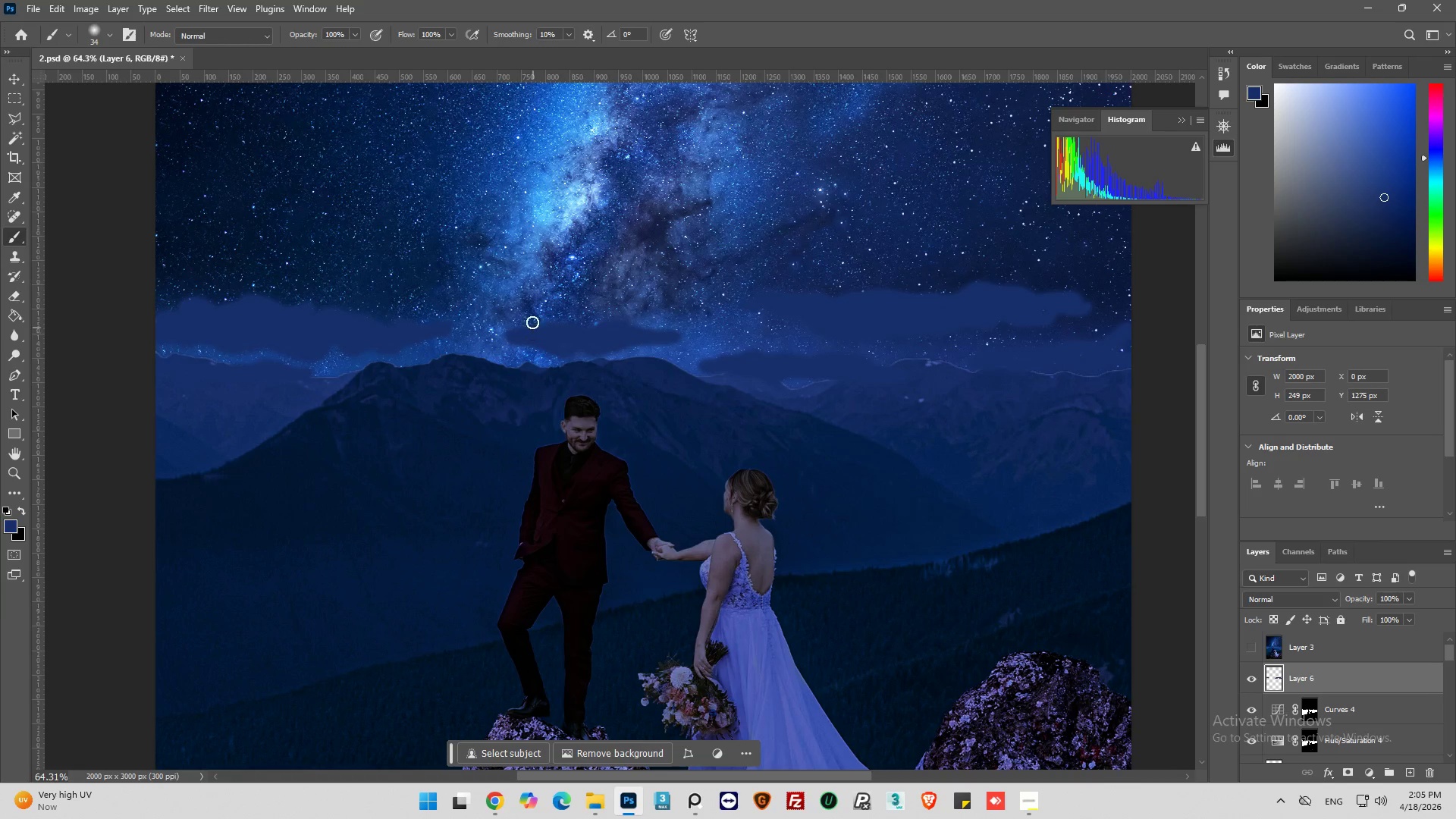 
hold_key(key=AltLeft, duration=0.34)
scroll: coordinate [813, 422], scroll_direction: down, amount: 3.0
 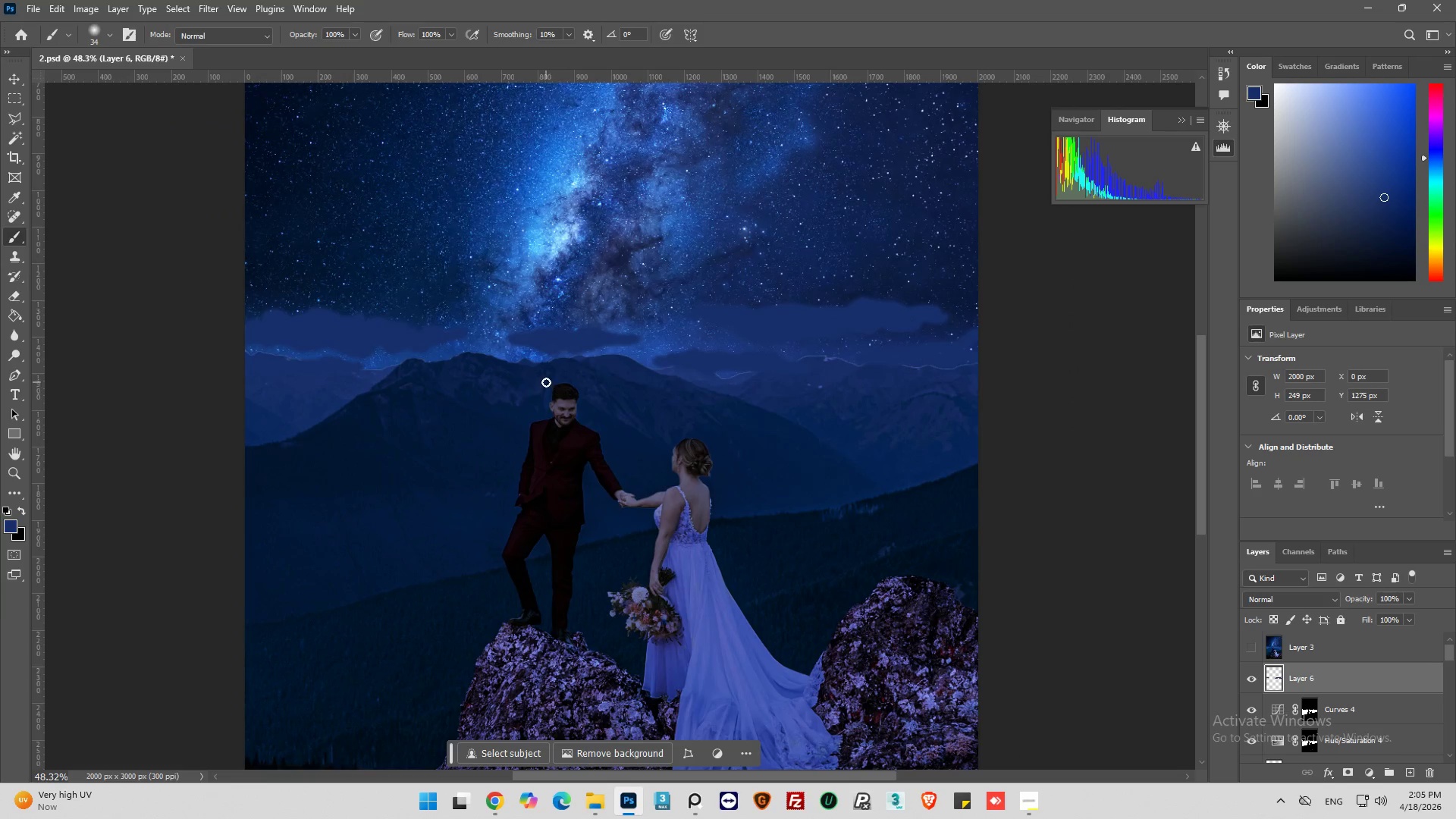 
left_click_drag(start_coordinate=[396, 306], to_coordinate=[405, 306])
 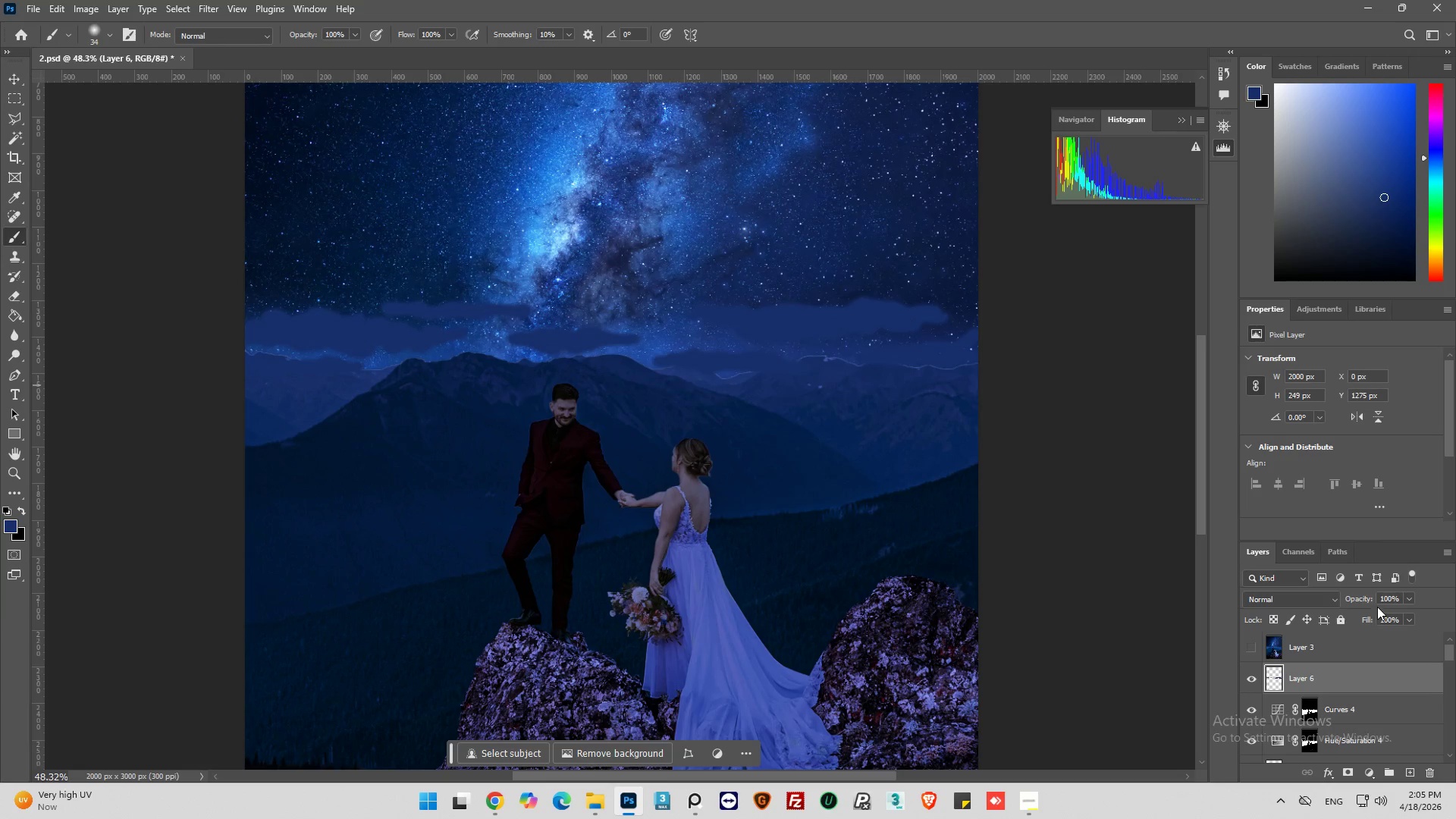 
left_click([1410, 596])
 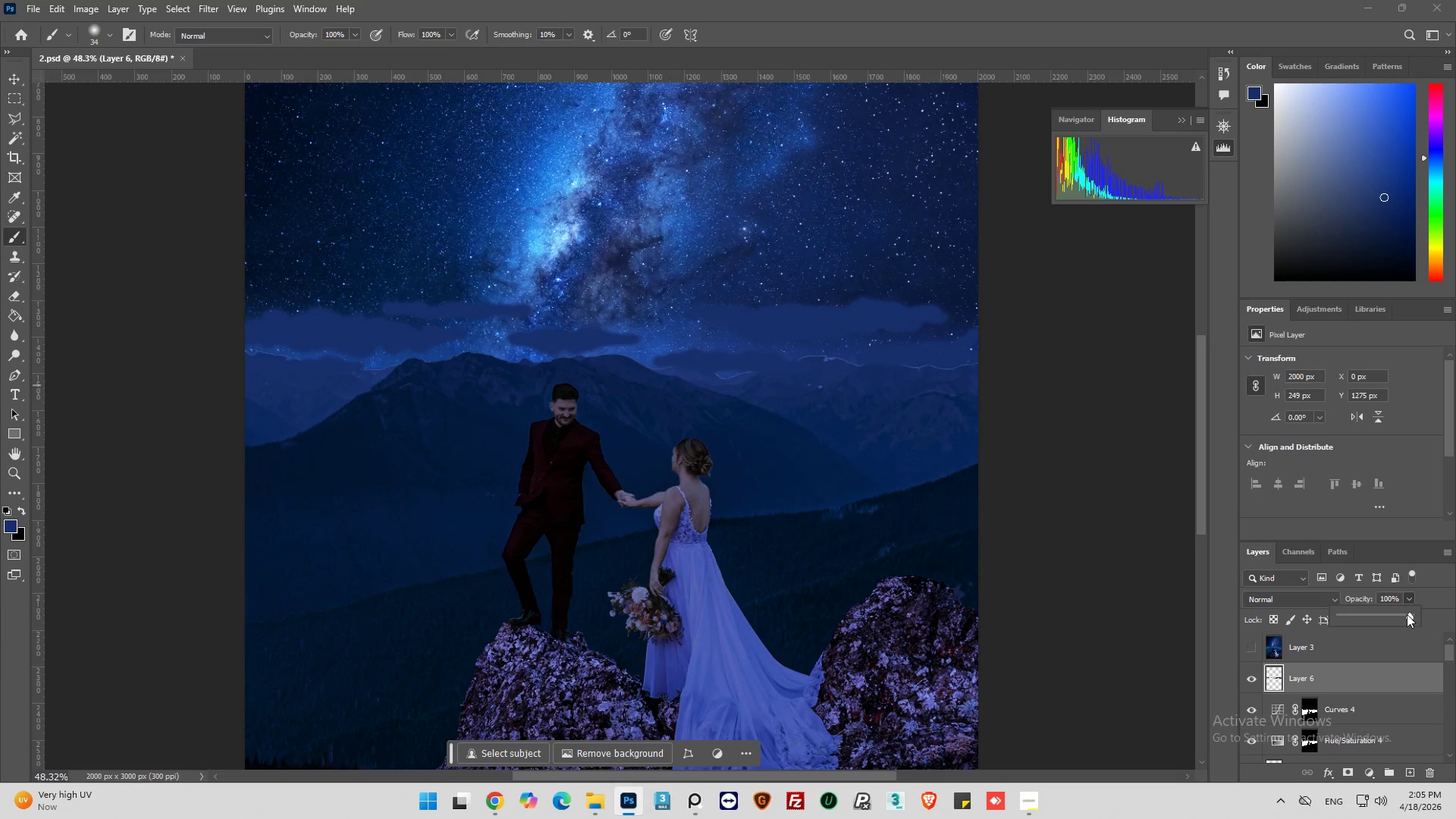 
left_click_drag(start_coordinate=[1407, 613], to_coordinate=[1384, 613])
 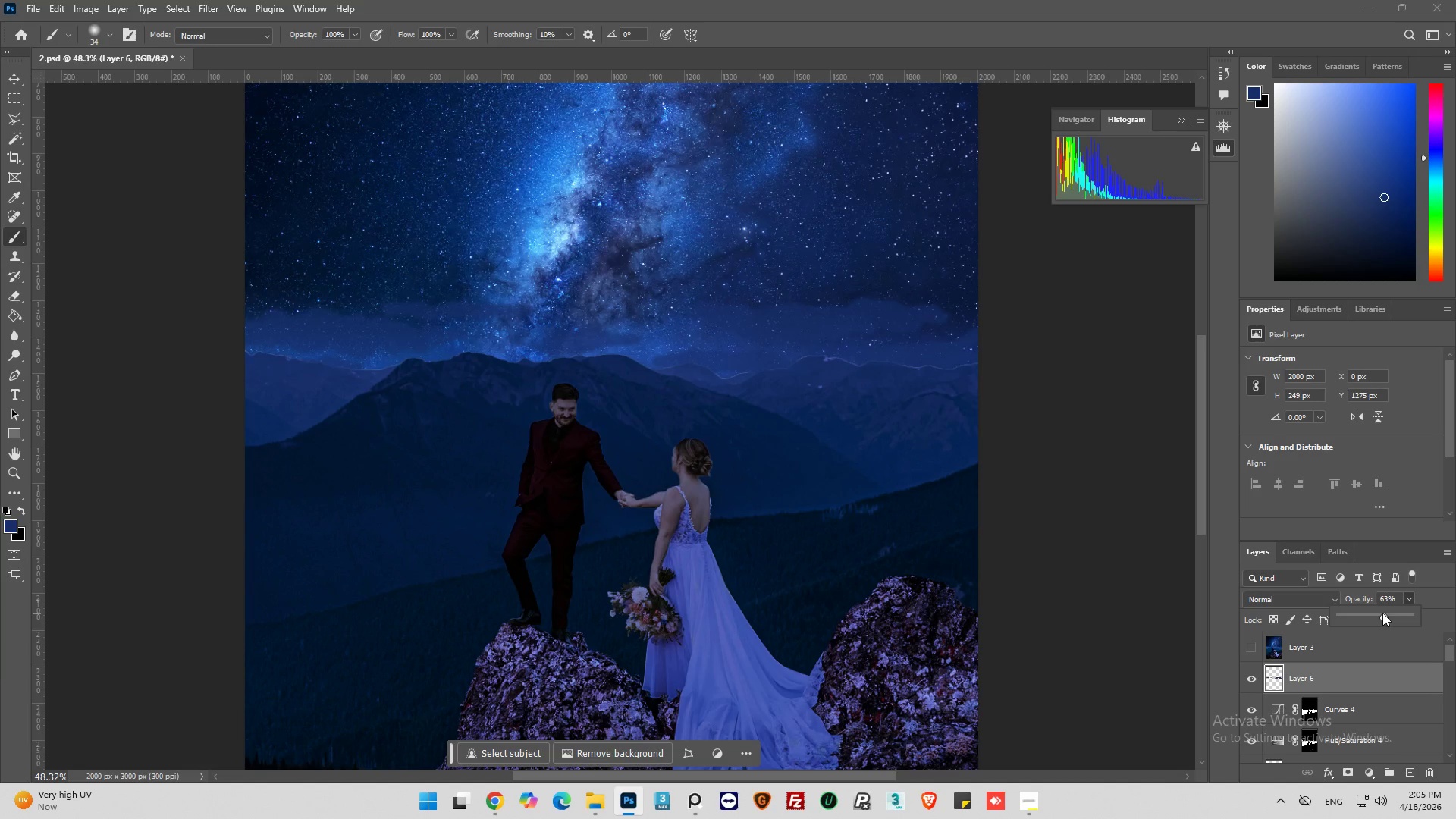 
left_click_drag(start_coordinate=[1382, 613], to_coordinate=[1394, 614])
 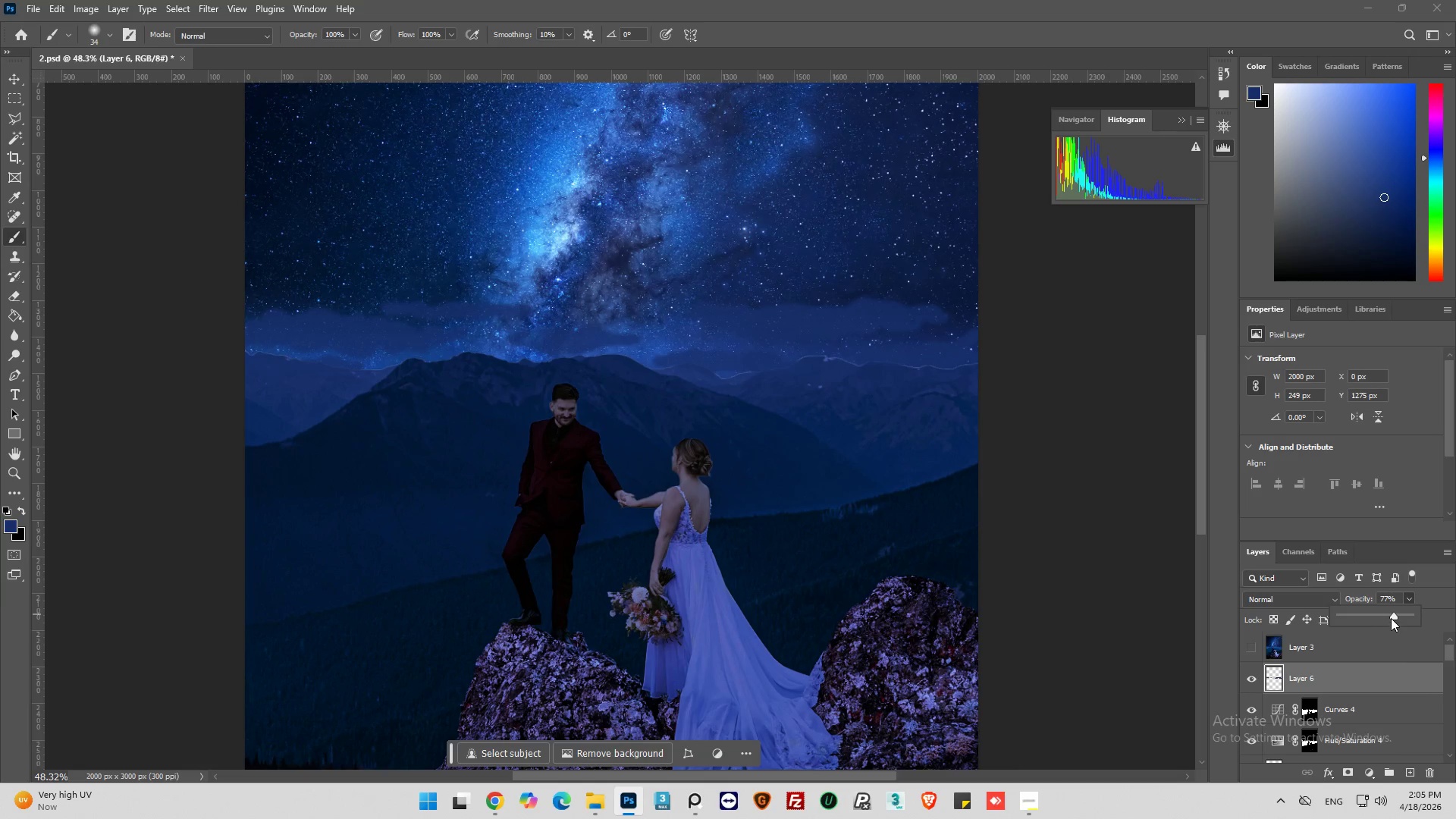 
left_click_drag(start_coordinate=[1392, 618], to_coordinate=[1397, 618])
 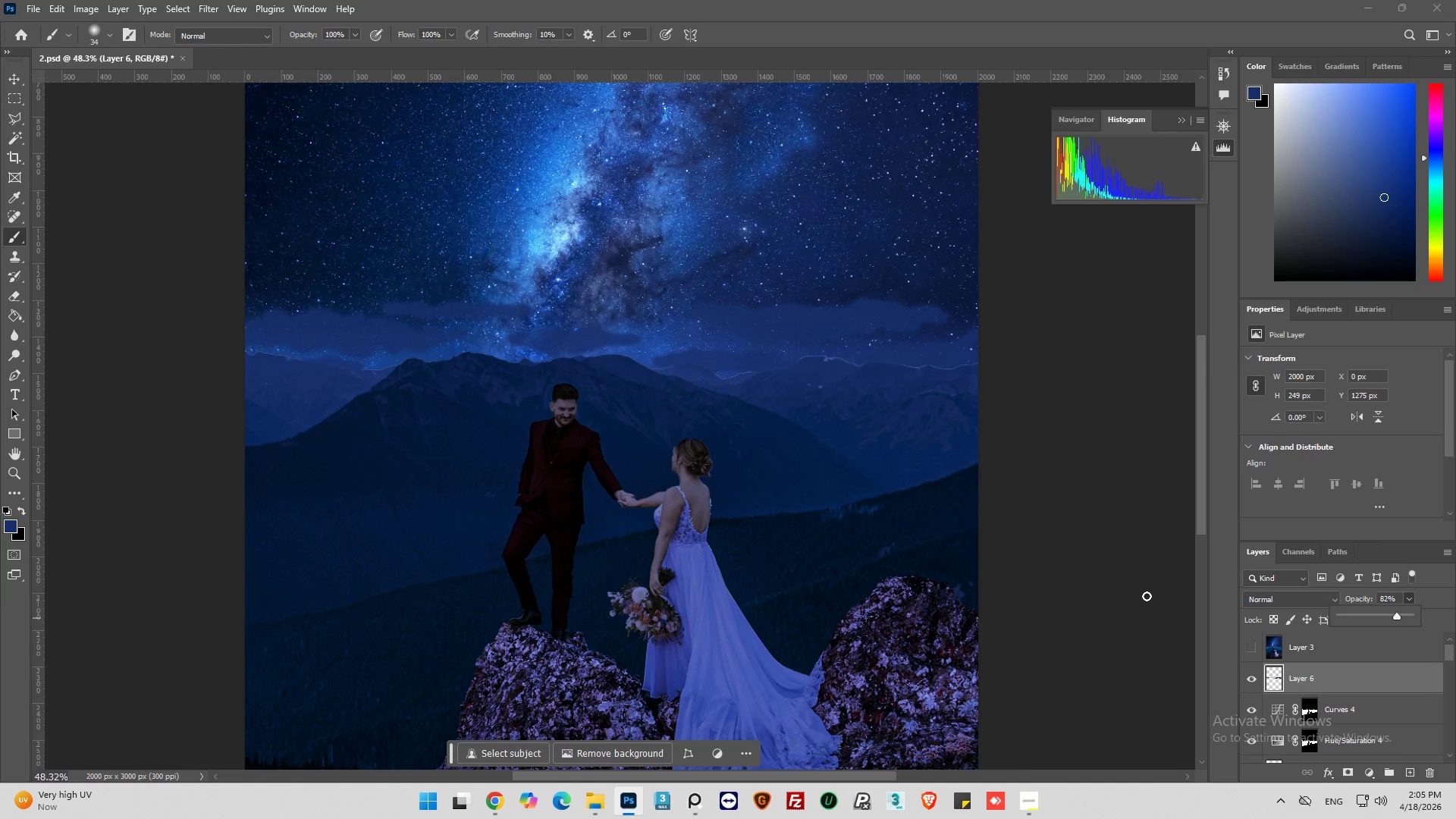 
wait(19.62)
 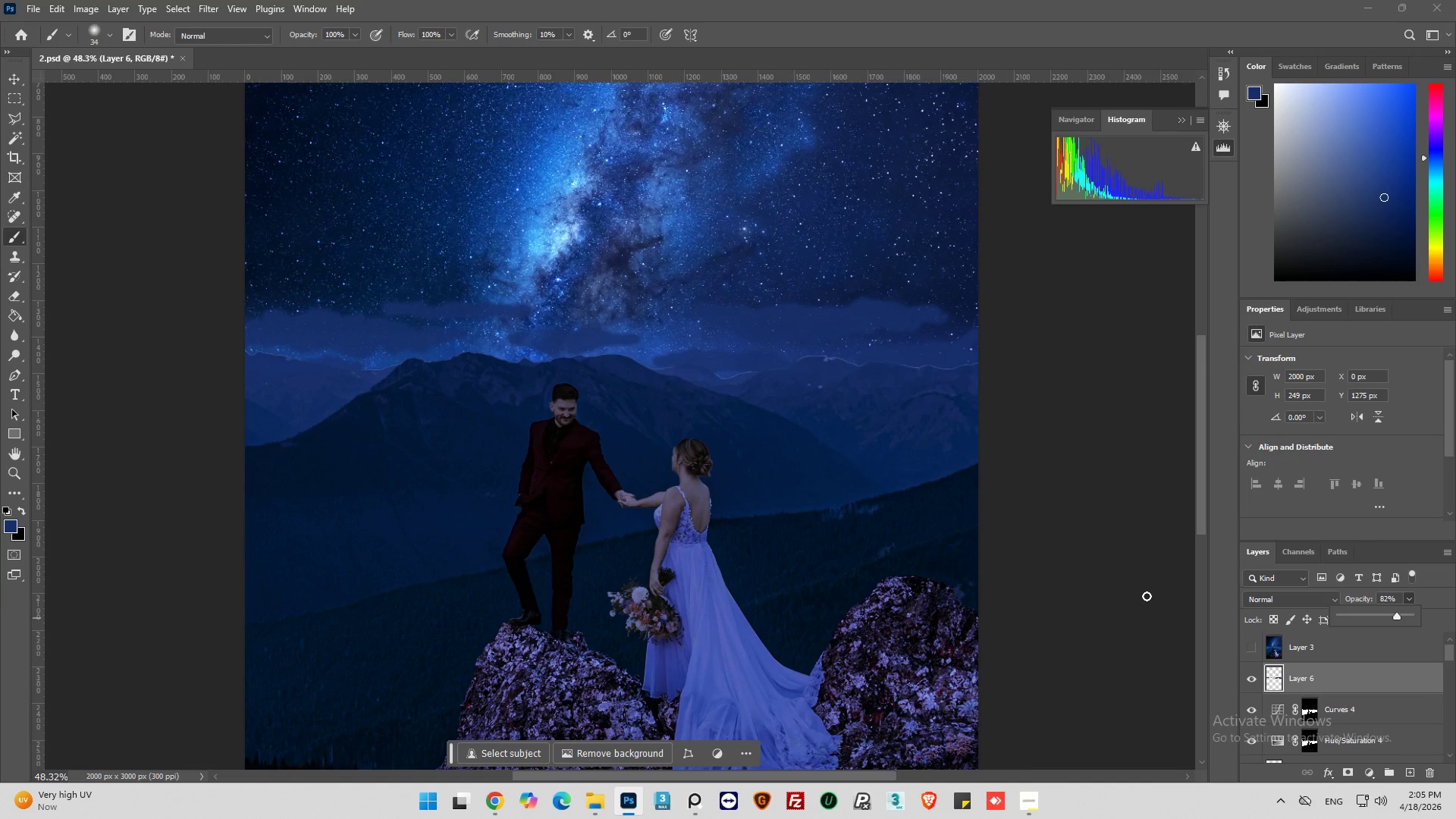 
left_click_drag(start_coordinate=[1383, 196], to_coordinate=[1351, 161])
 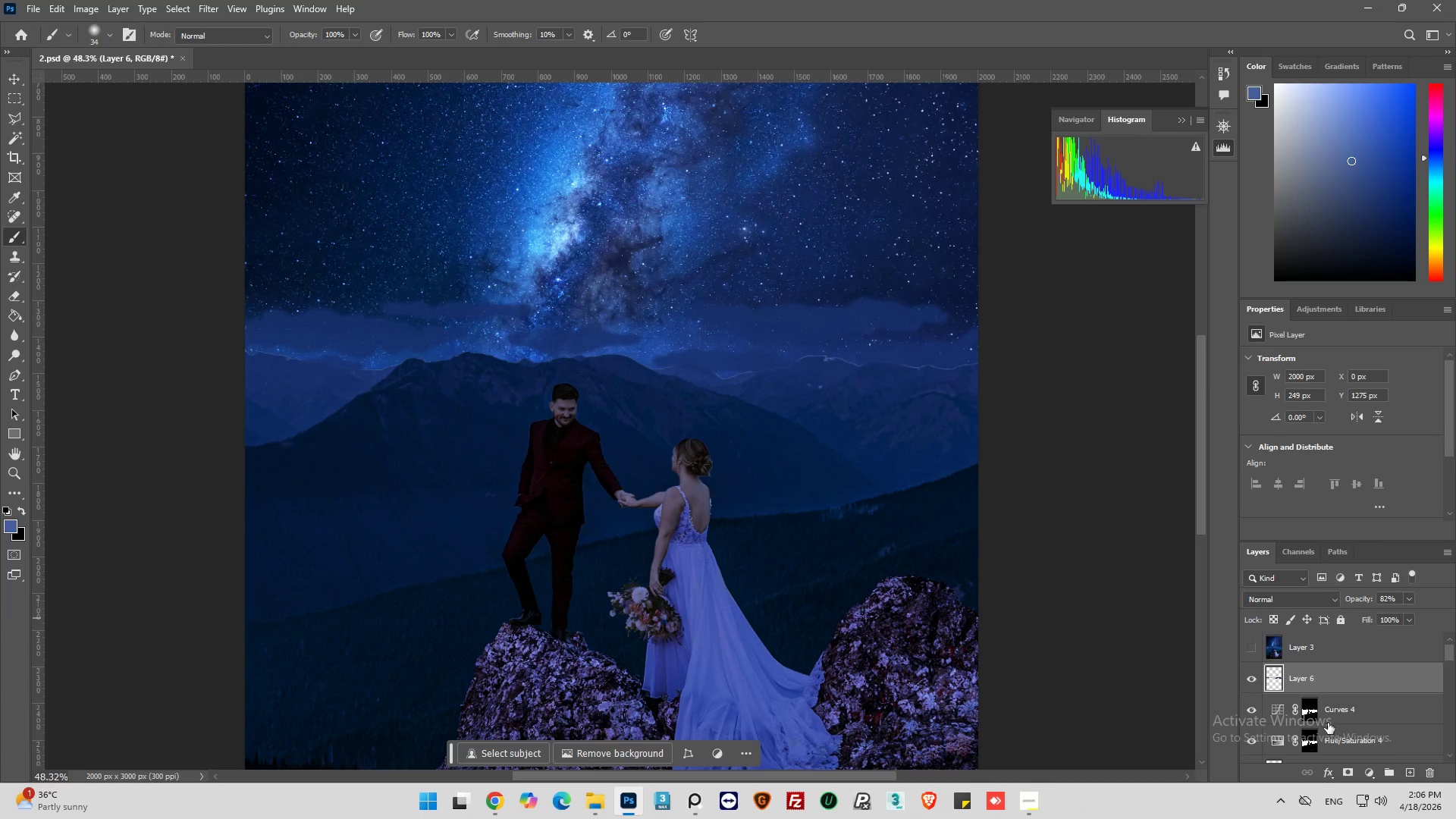 
left_click([1408, 775])
 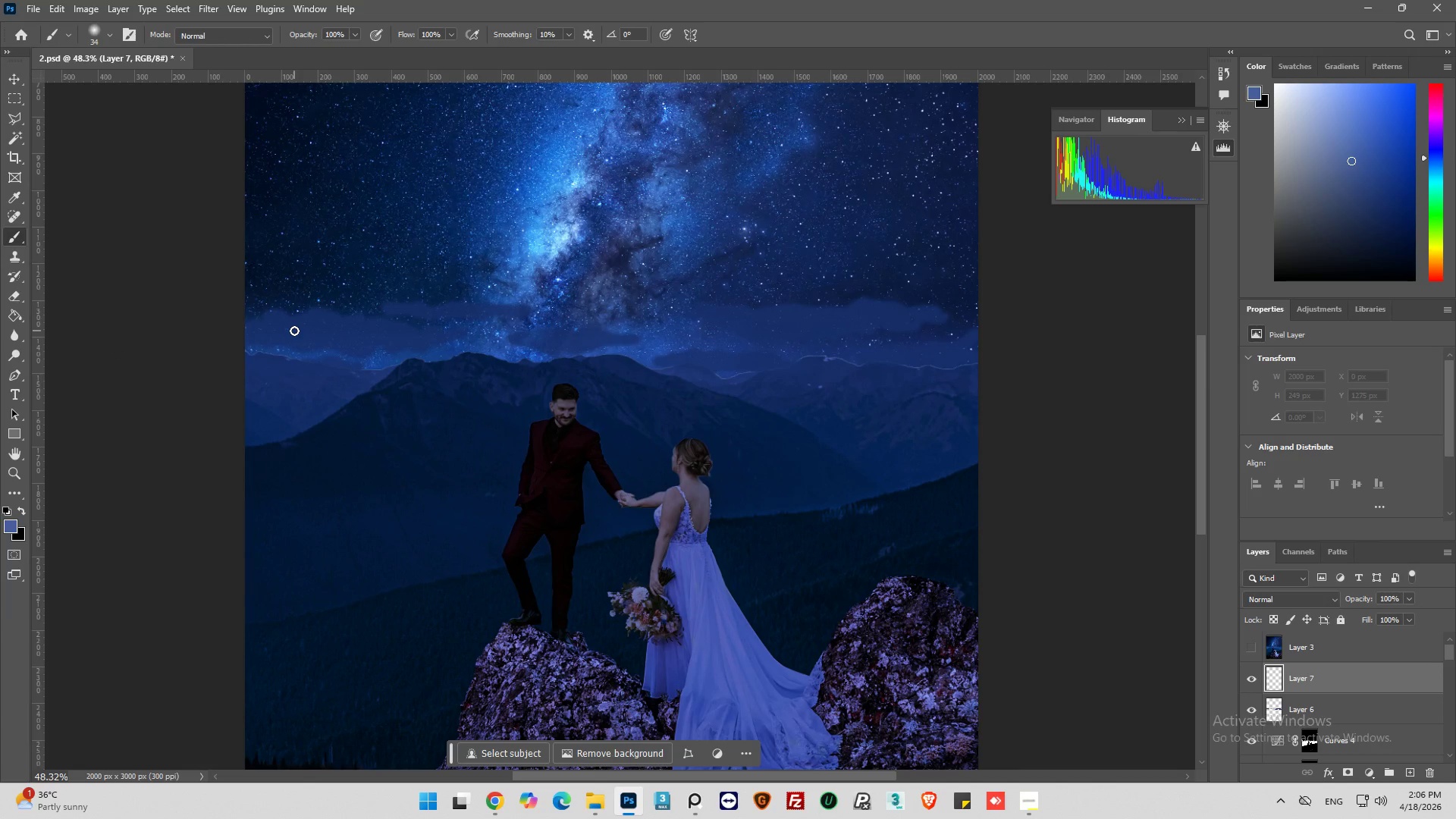 
hold_key(key=AltLeft, duration=0.45)
scroll: coordinate [244, 333], scroll_direction: up, amount: 4.0
 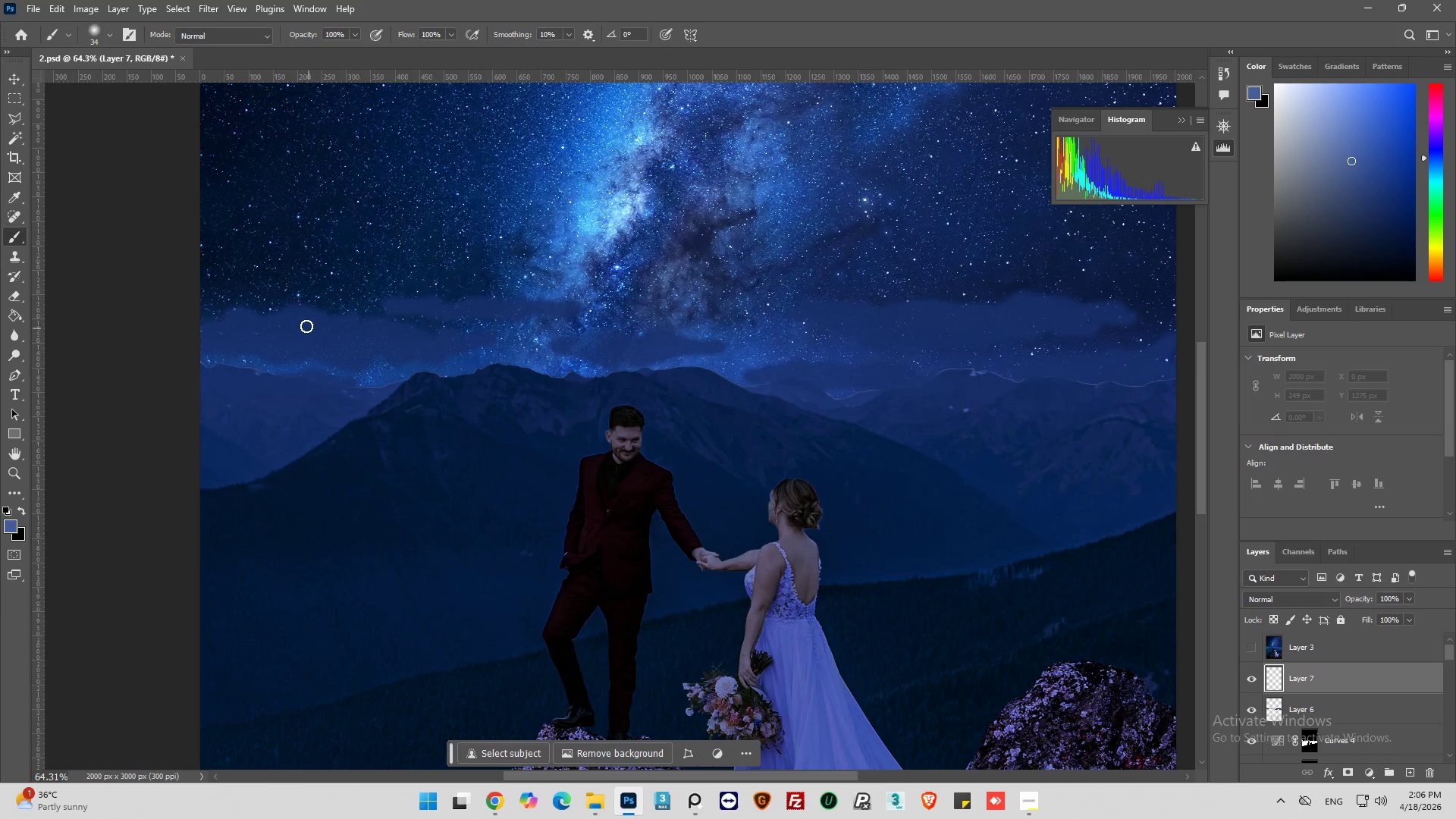 
left_click([1278, 711])
 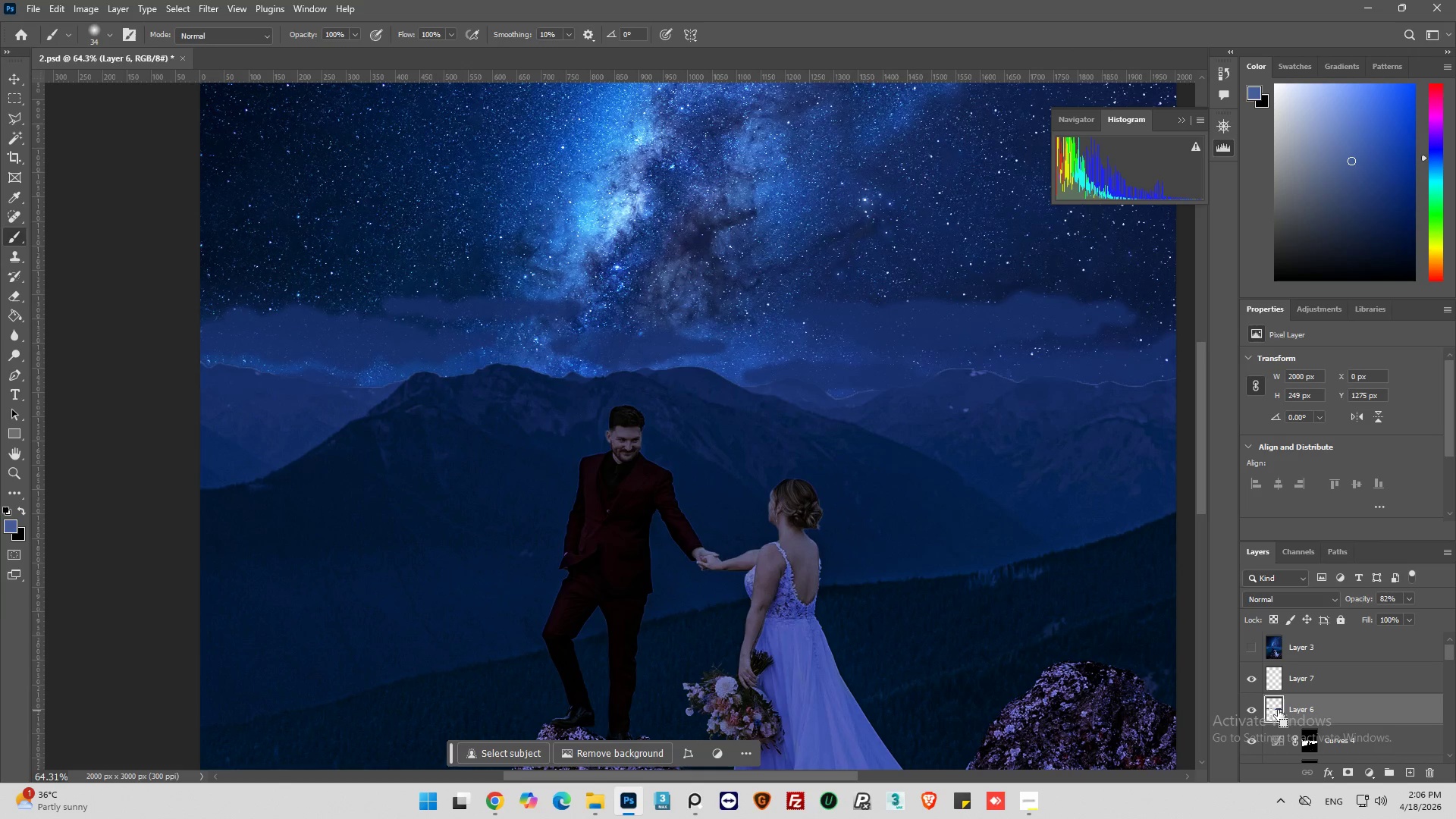 
hold_key(key=ControlLeft, duration=0.98)
left_click([1277, 711])
 